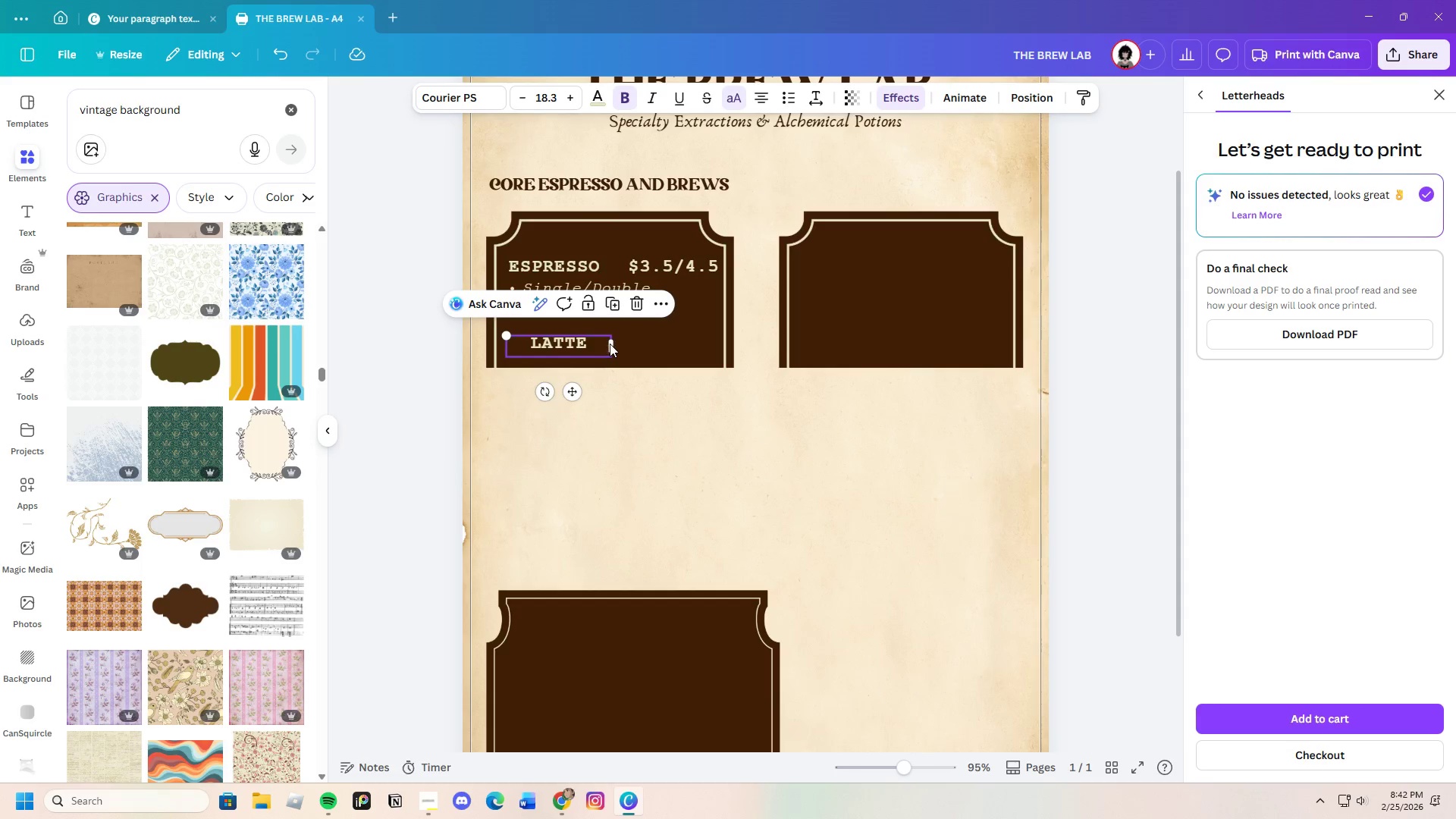 
left_click([610, 344])
 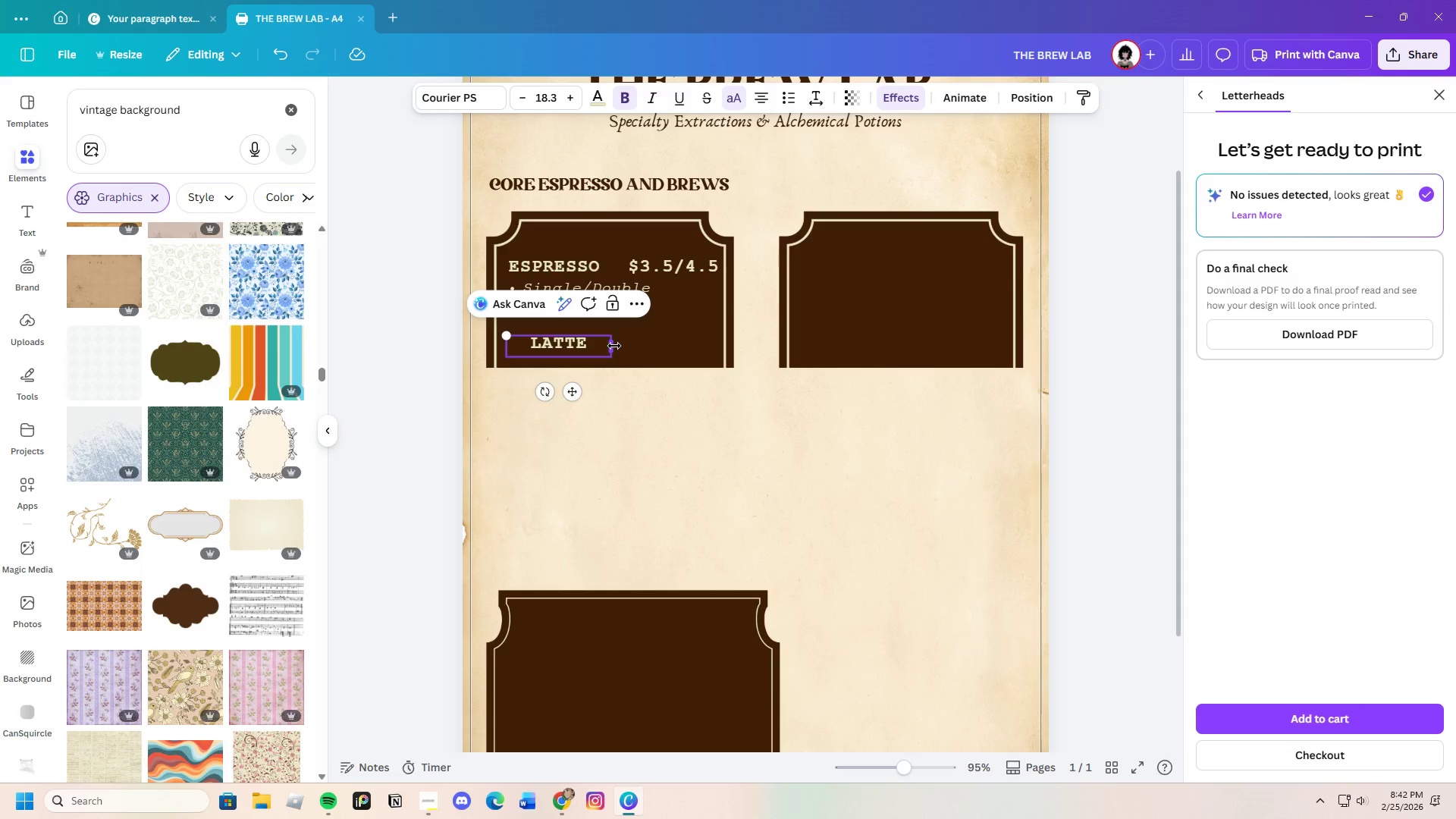 
left_click_drag(start_coordinate=[614, 347], to_coordinate=[576, 344])
 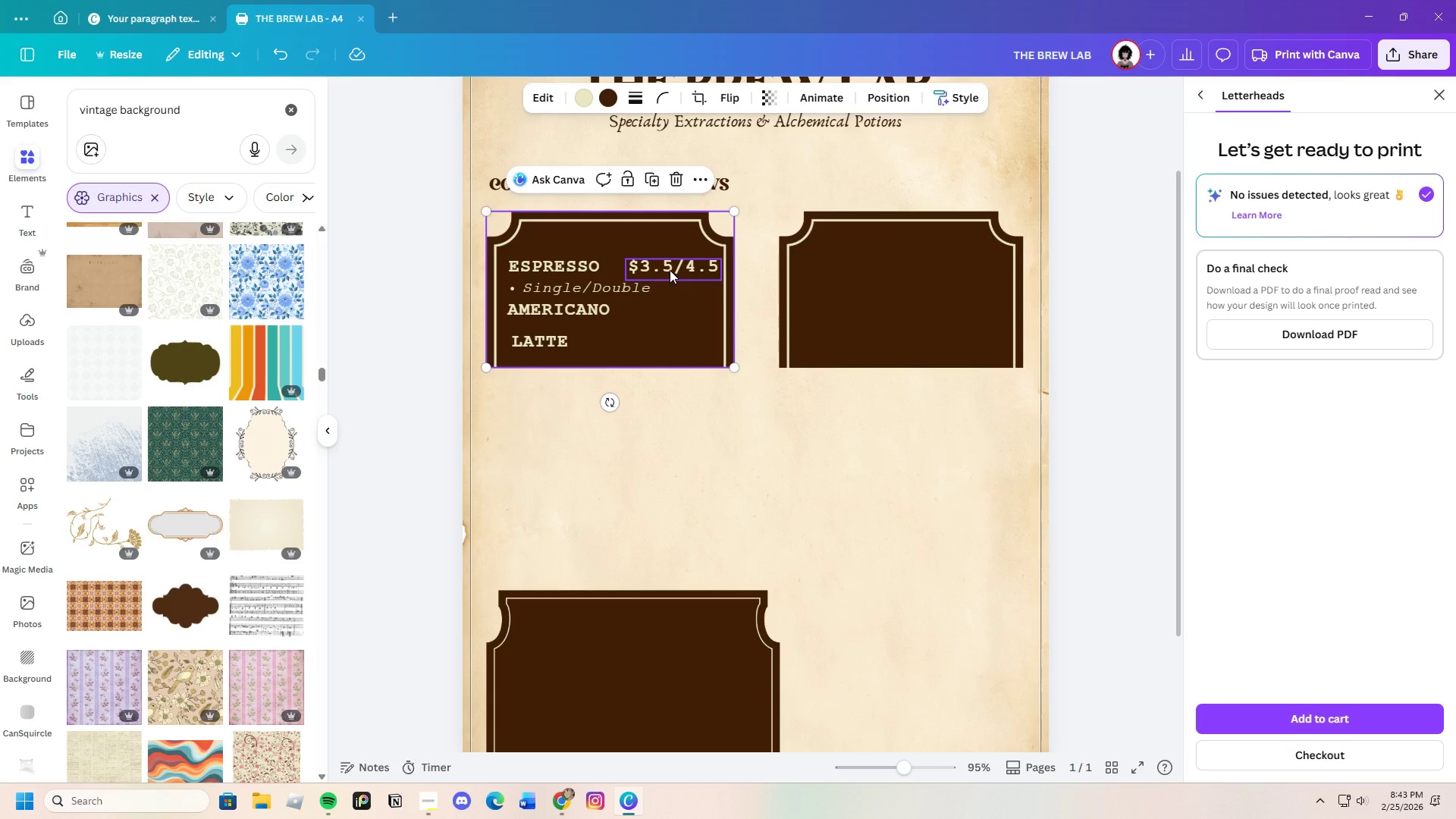 
wait(70.75)
 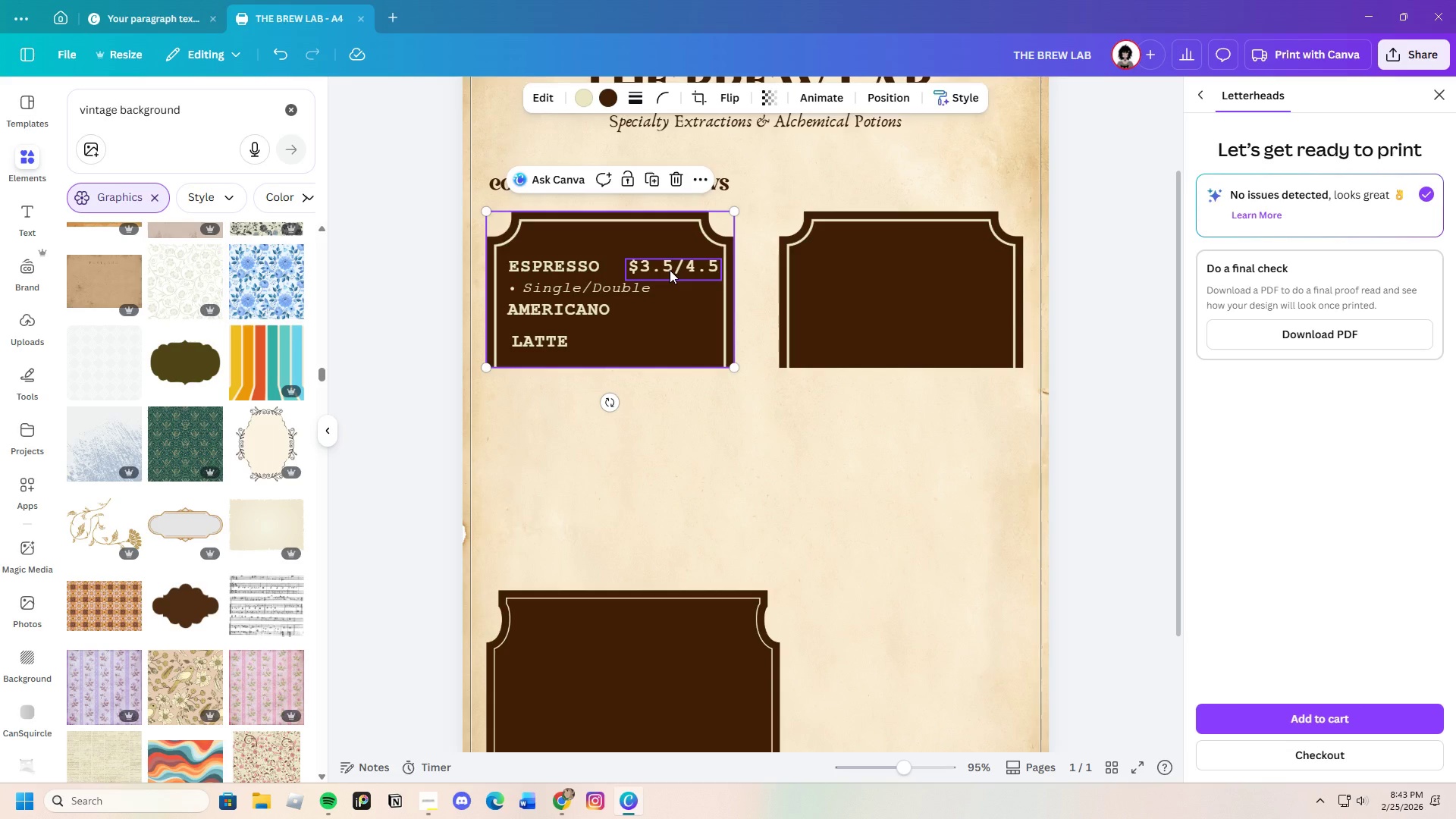 
scroll: coordinate [174, 670], scroll_direction: down, amount: 4.0
 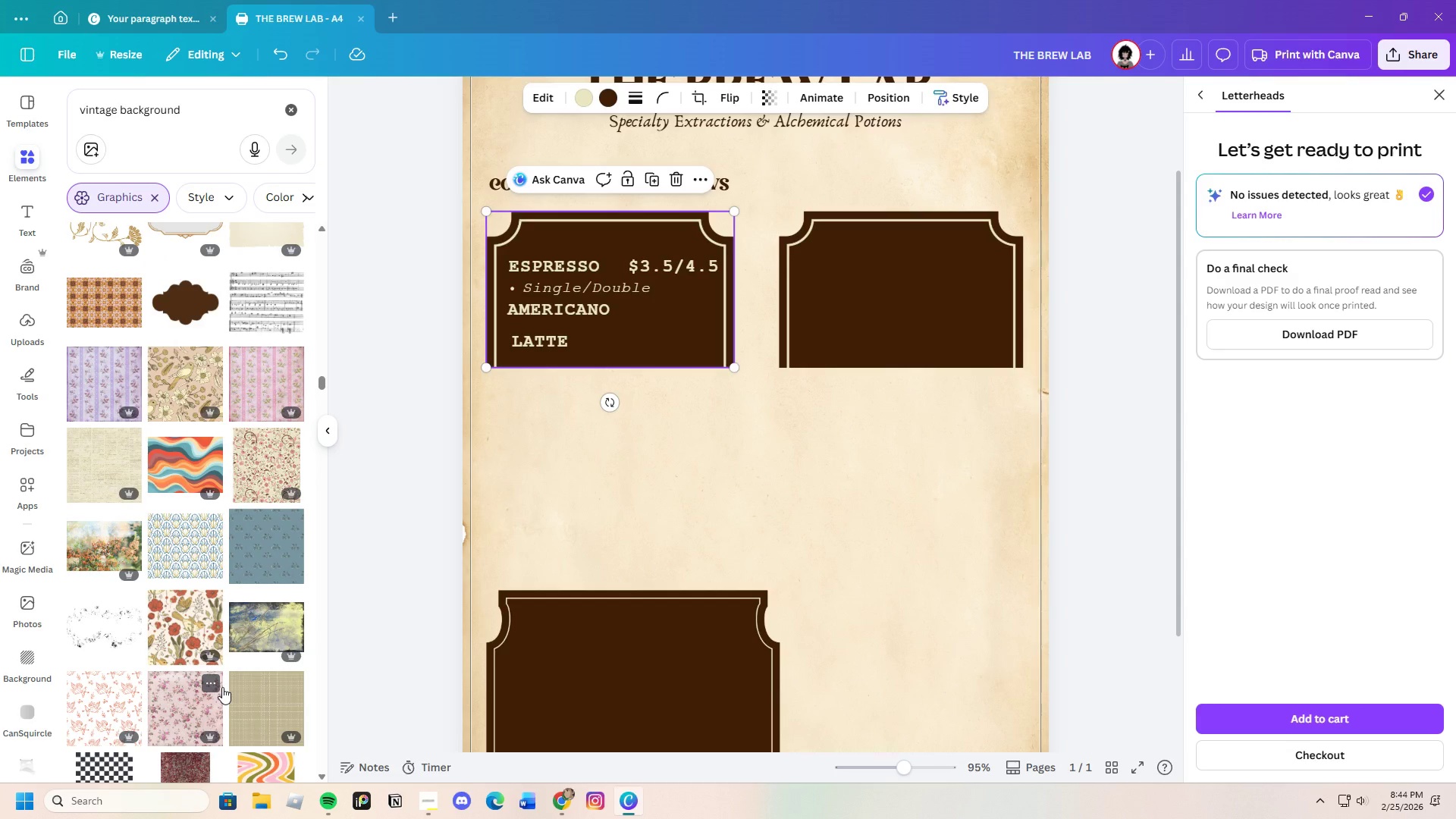 
wait(53.28)
 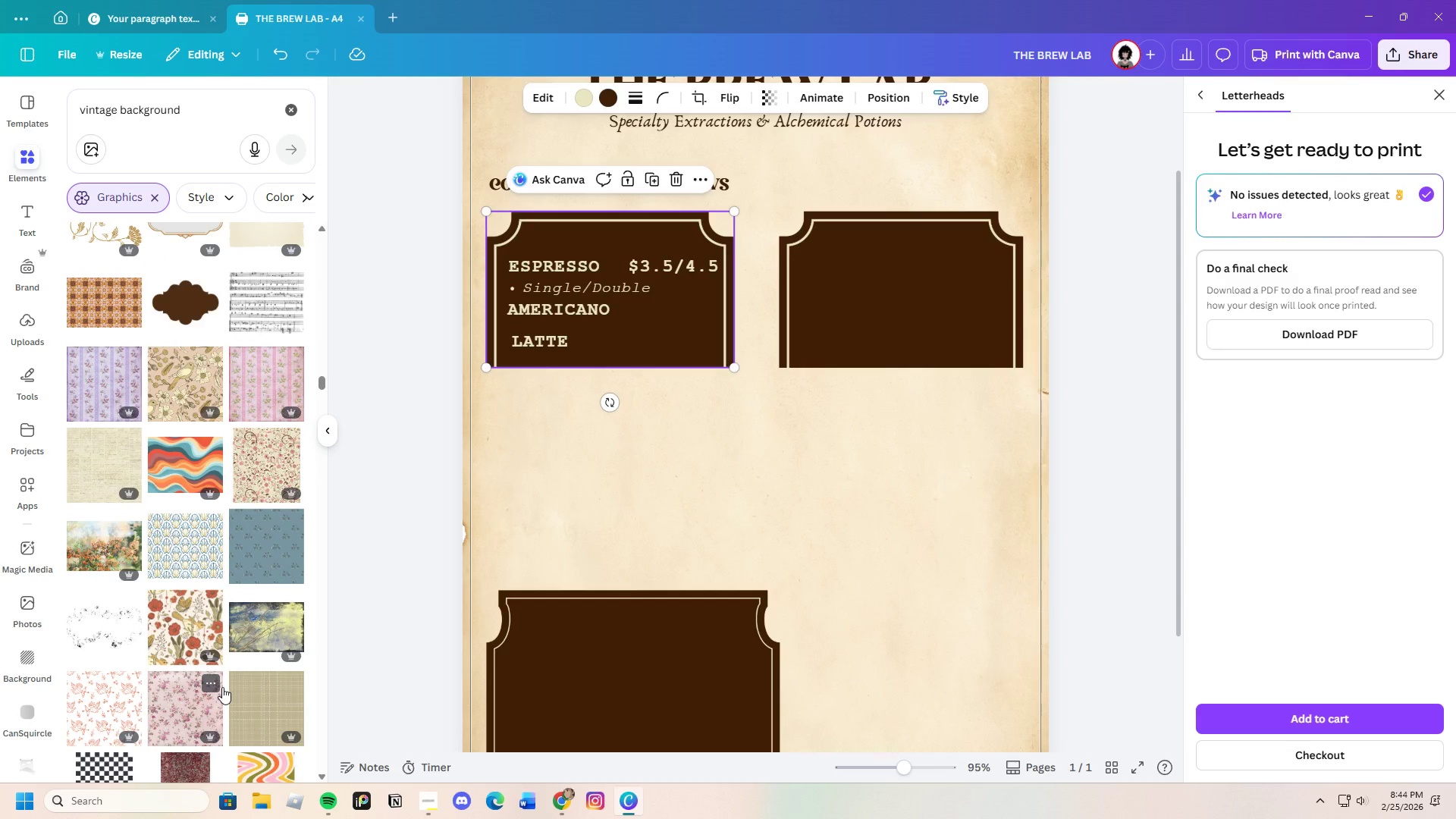 
scroll: coordinate [203, 625], scroll_direction: down, amount: 14.0
 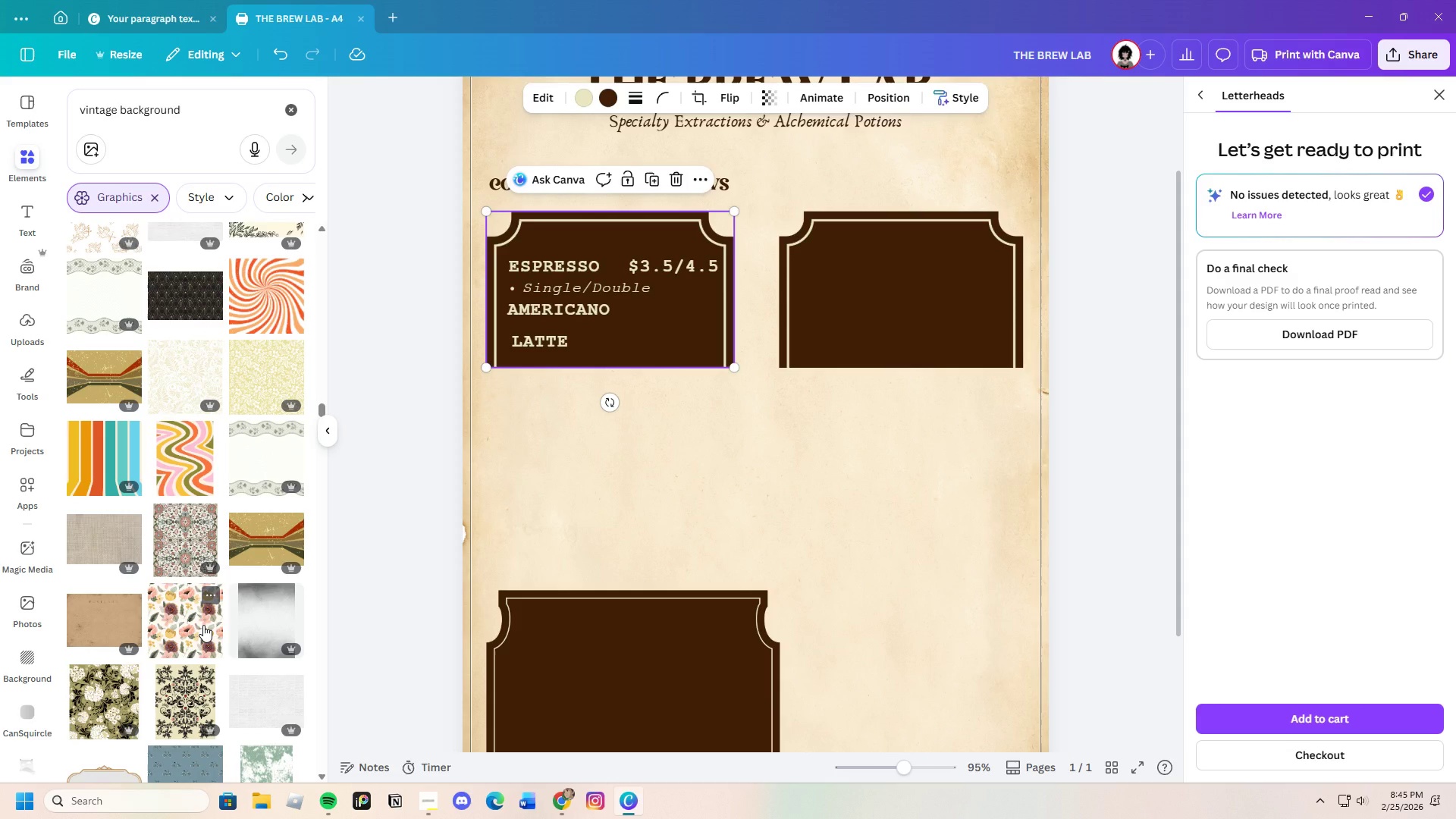 
wait(19.25)
 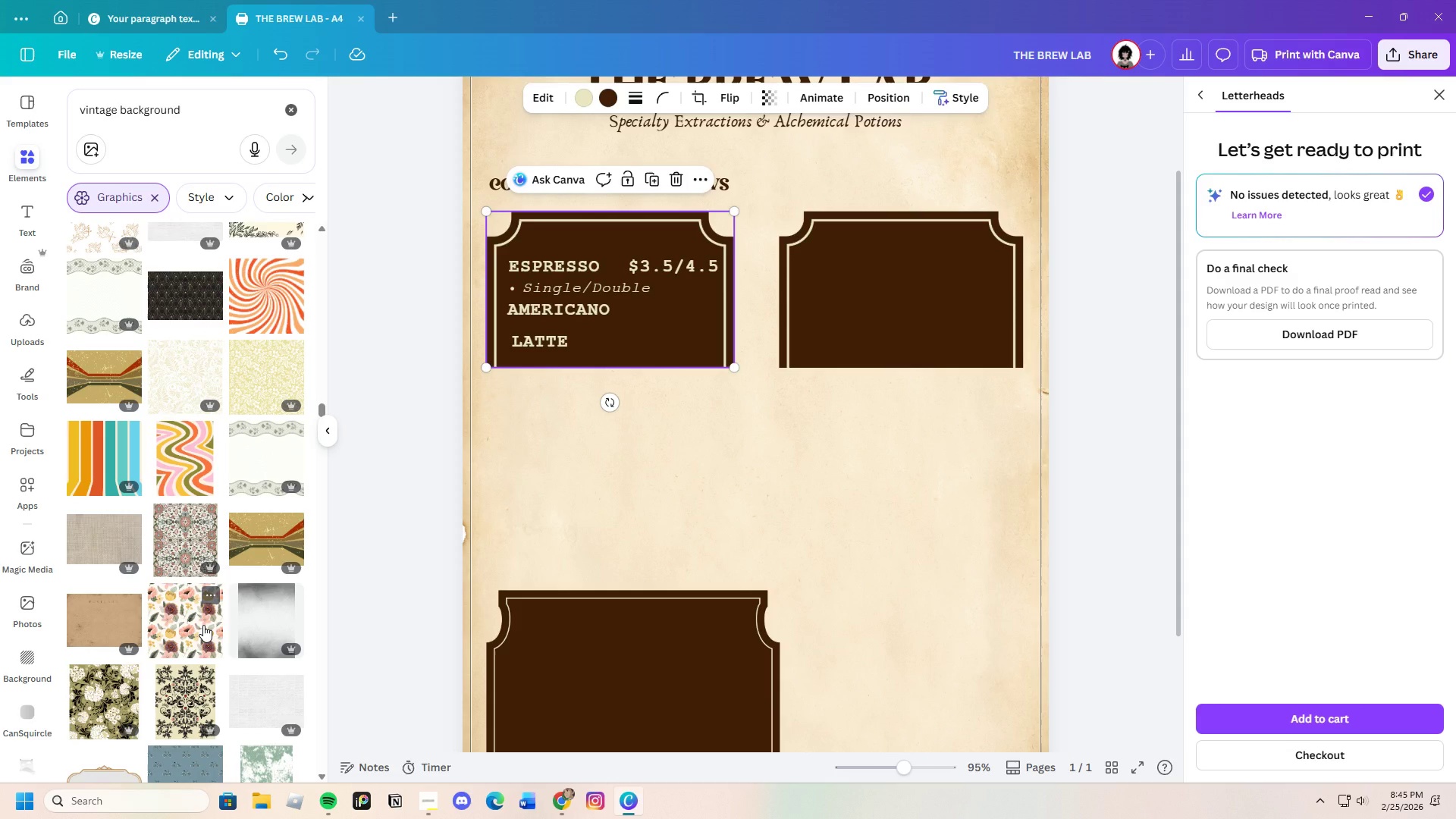 
left_click([663, 344])
 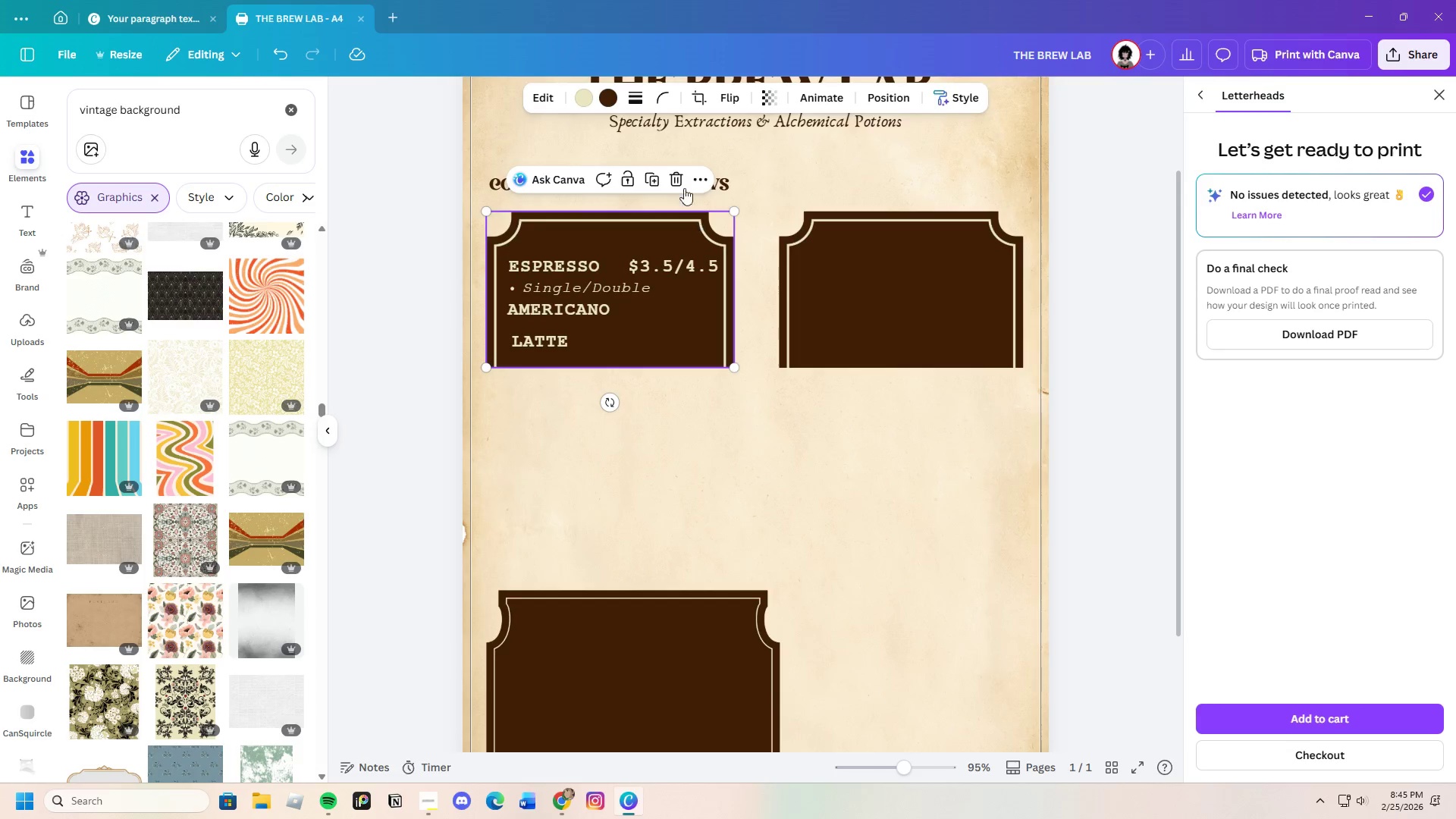 
mouse_move([669, 185])
 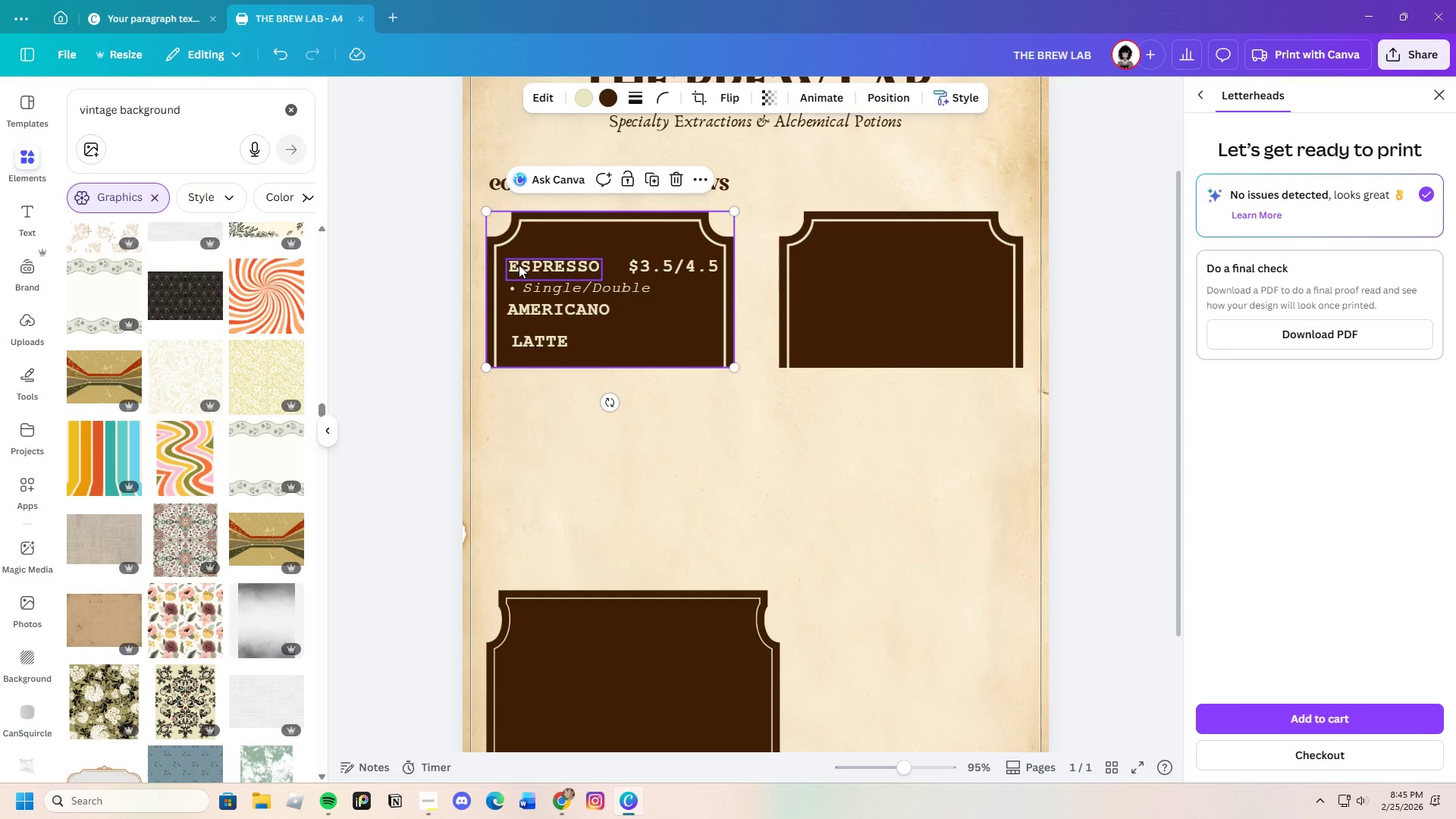 
left_click([519, 265])
 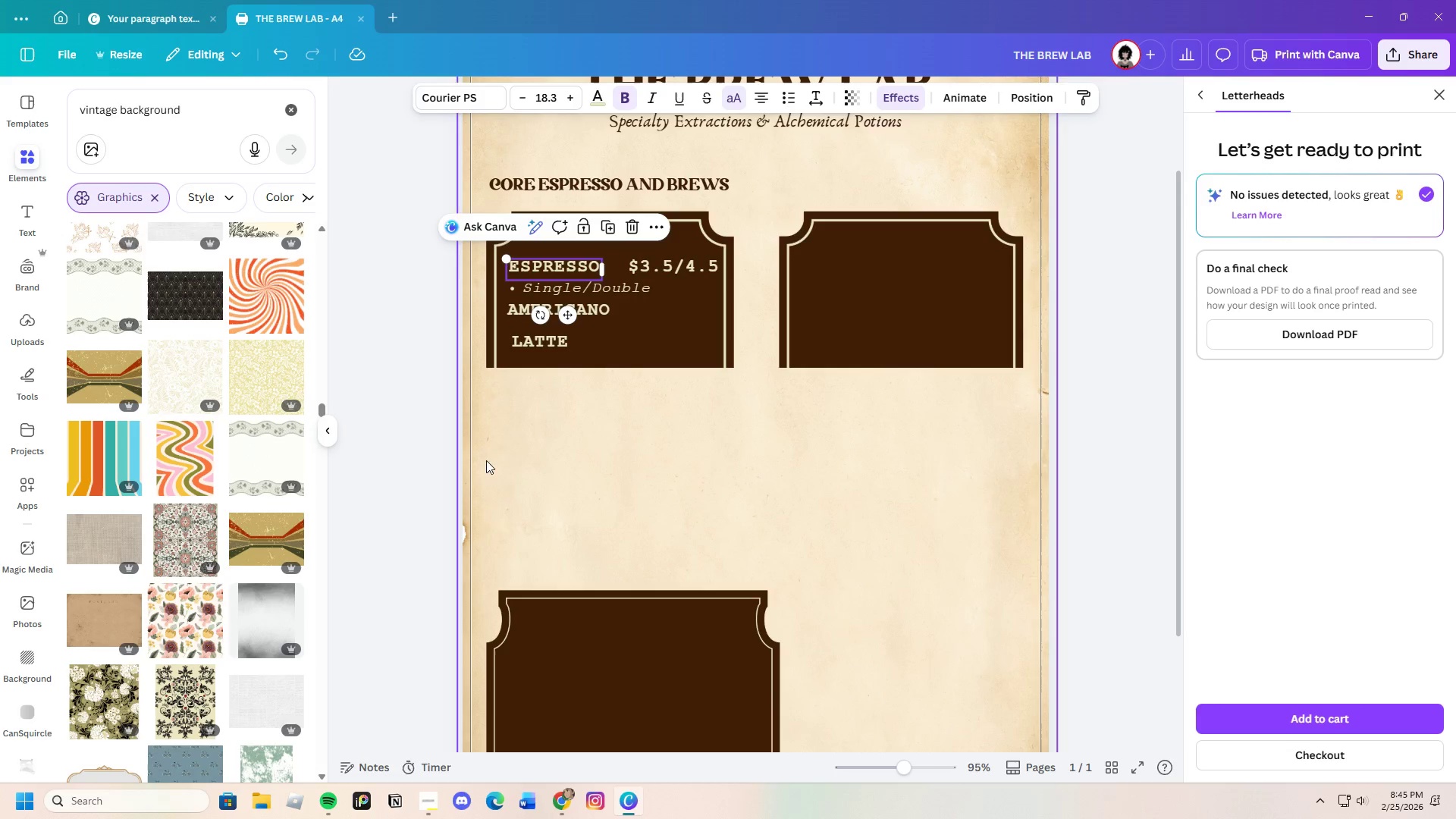 
scroll: coordinate [206, 620], scroll_direction: down, amount: 15.0
 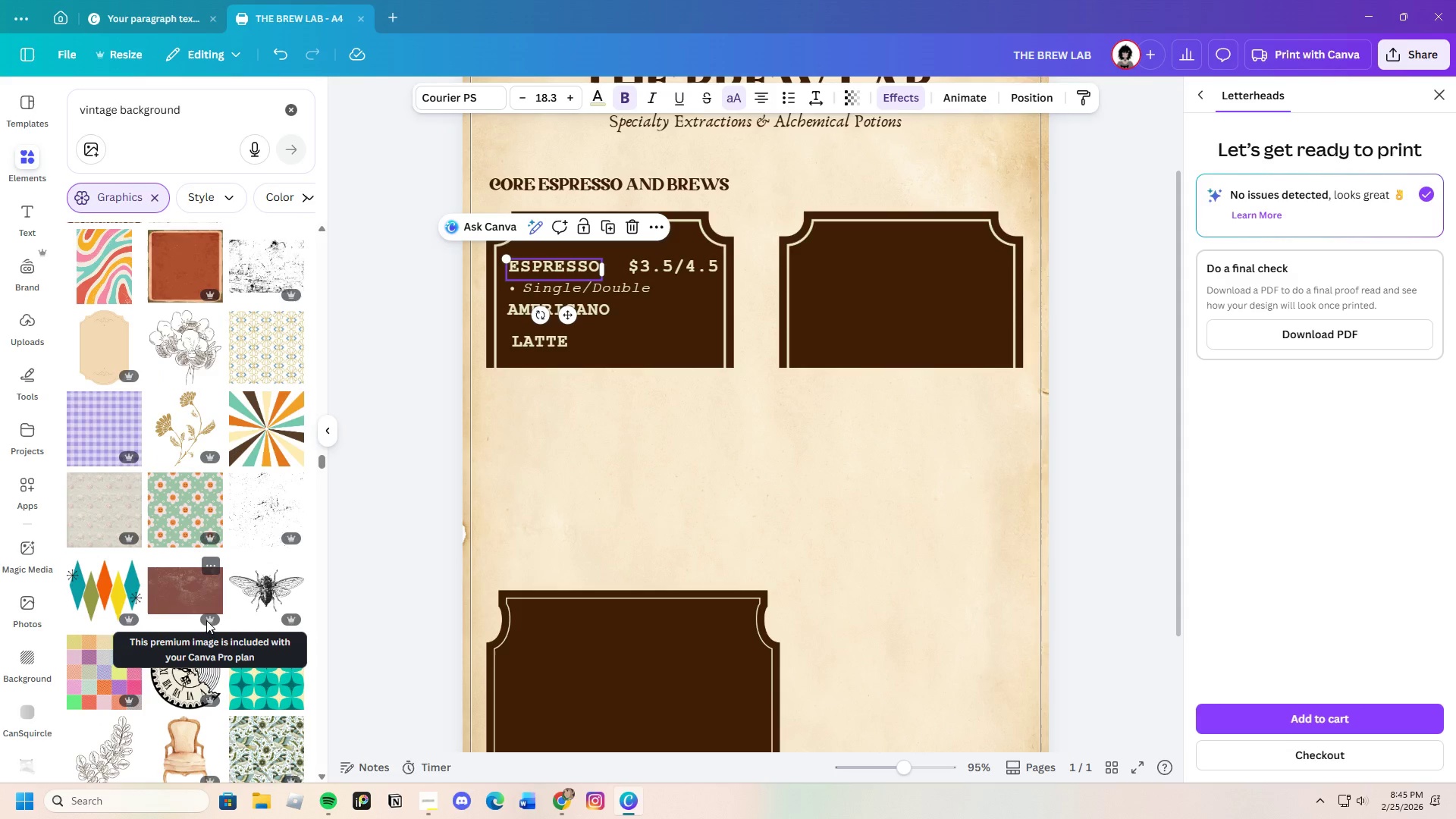 
scroll: coordinate [206, 620], scroll_direction: down, amount: 12.0
 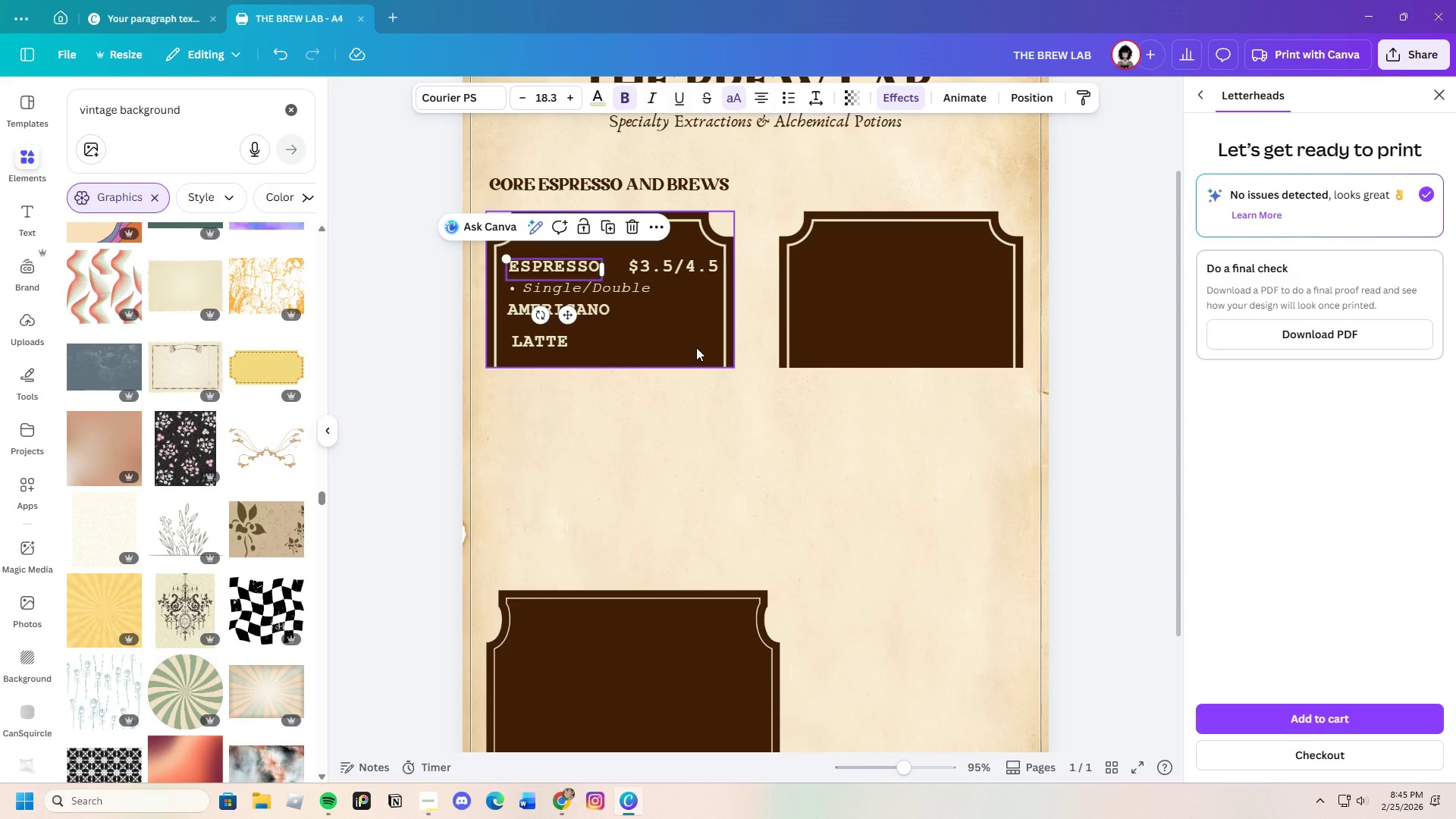 
wait(5.79)
 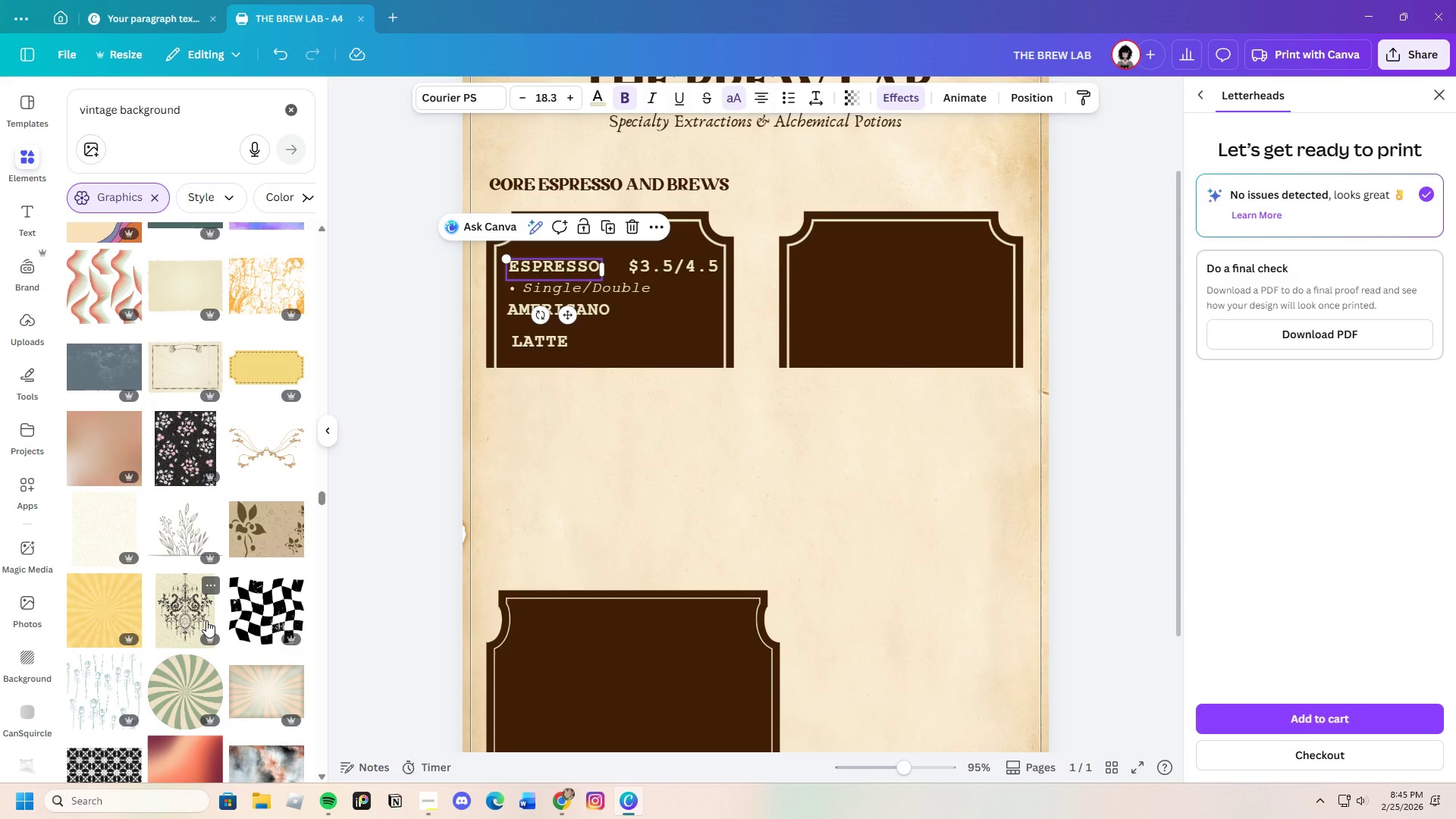 
left_click([758, 434])
 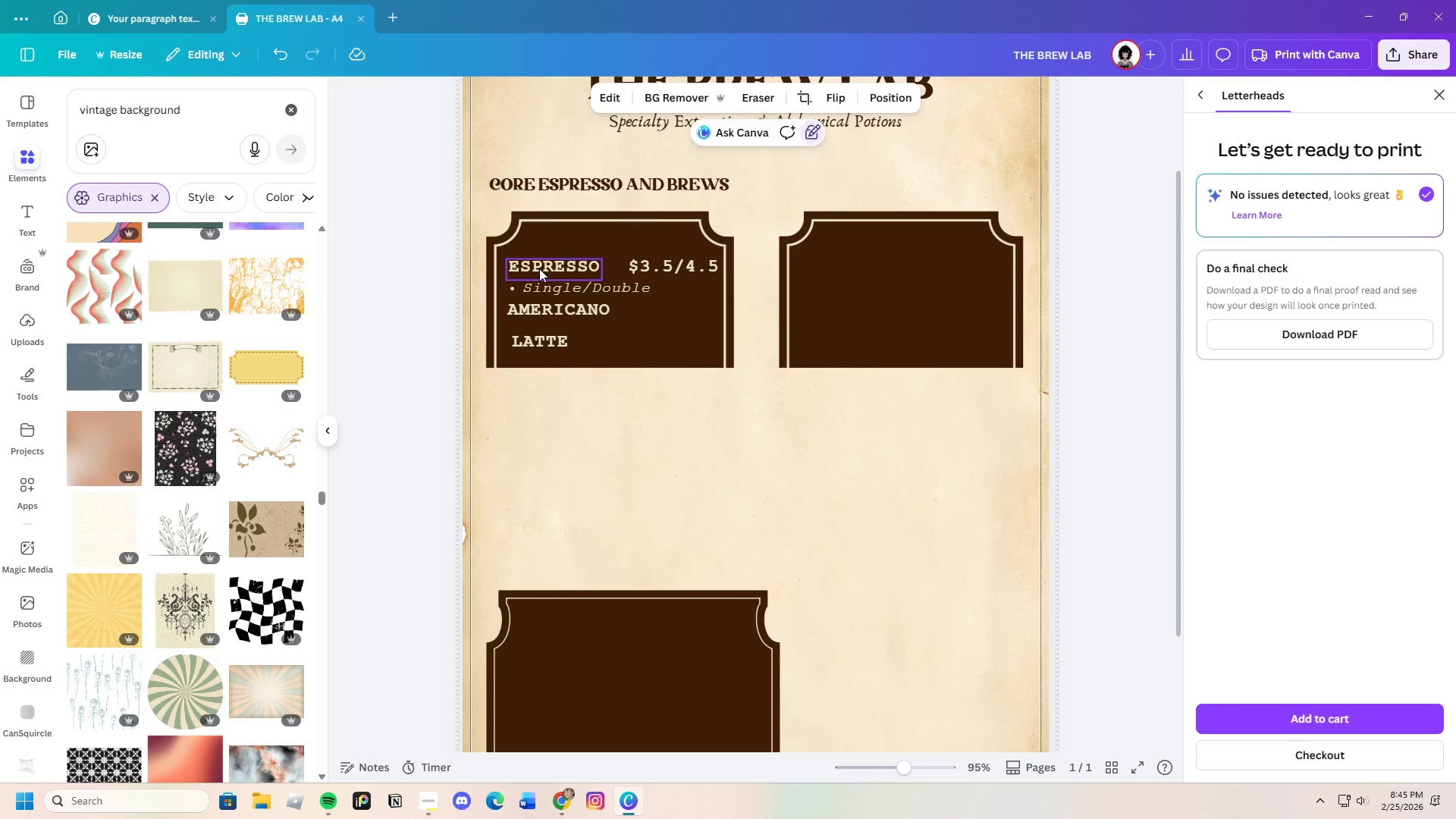 
left_click([539, 268])
 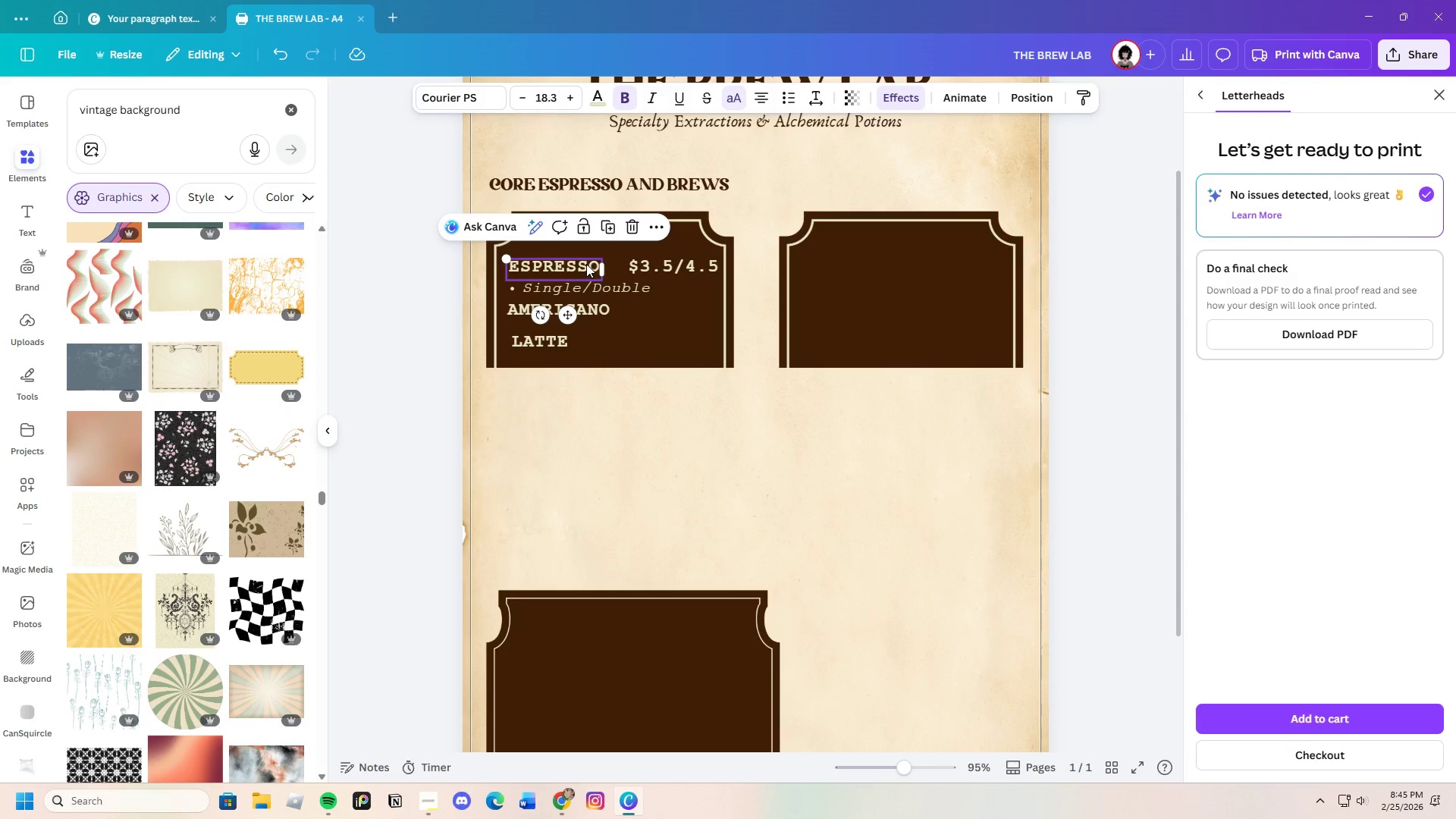 
left_click([596, 264])
 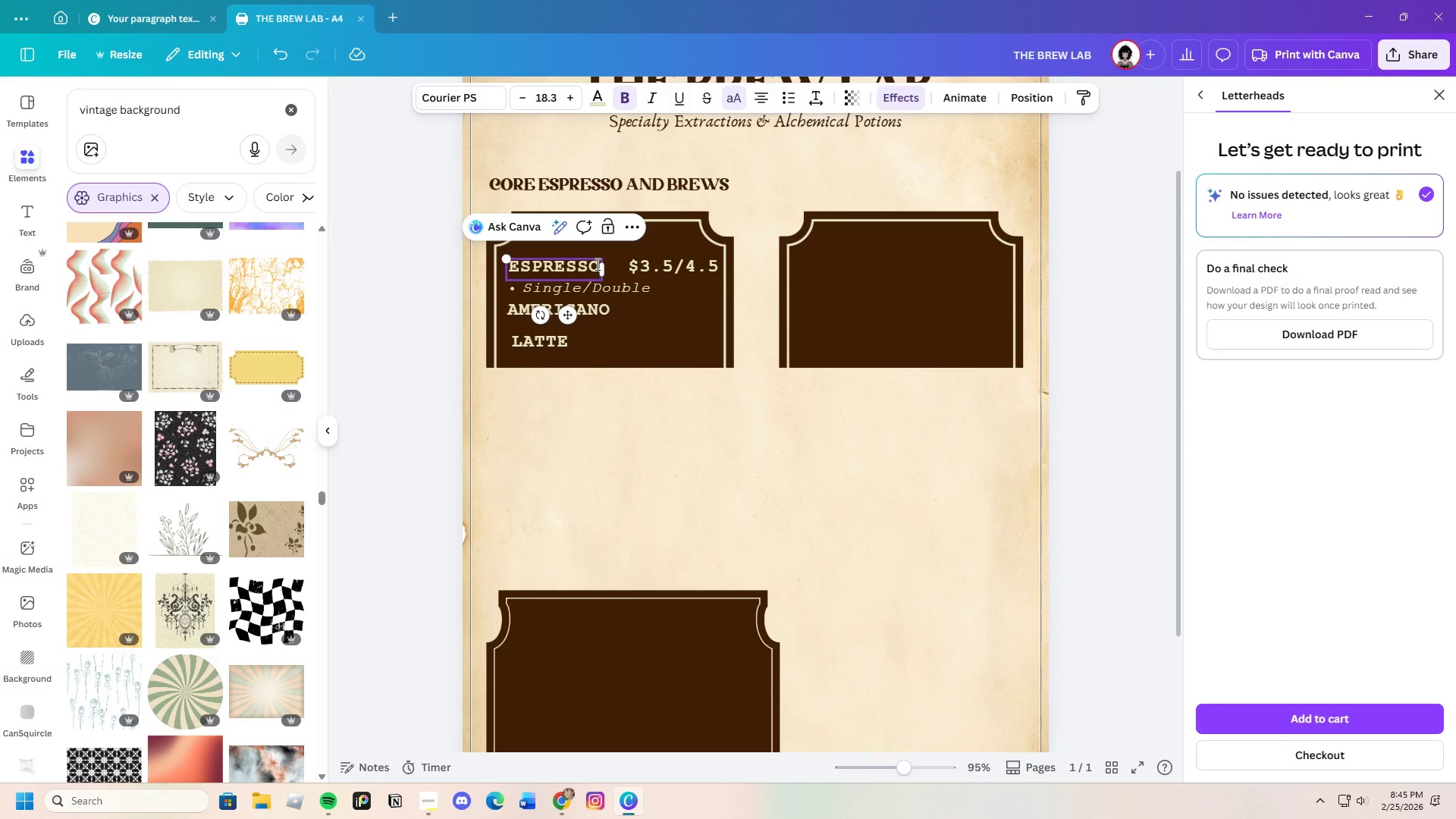 
left_click_drag(start_coordinate=[596, 264], to_coordinate=[501, 269])
 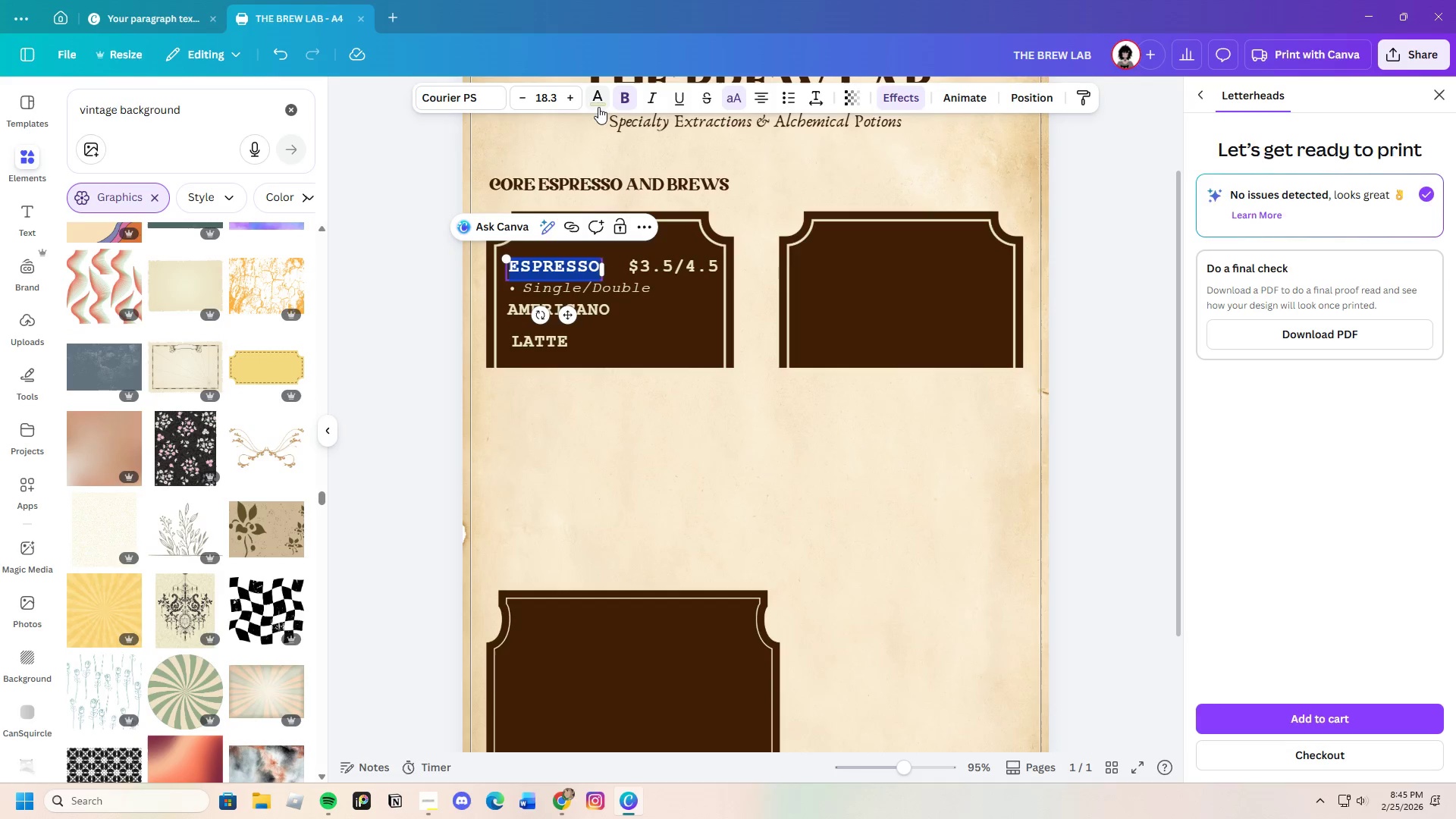 
left_click([598, 107])
 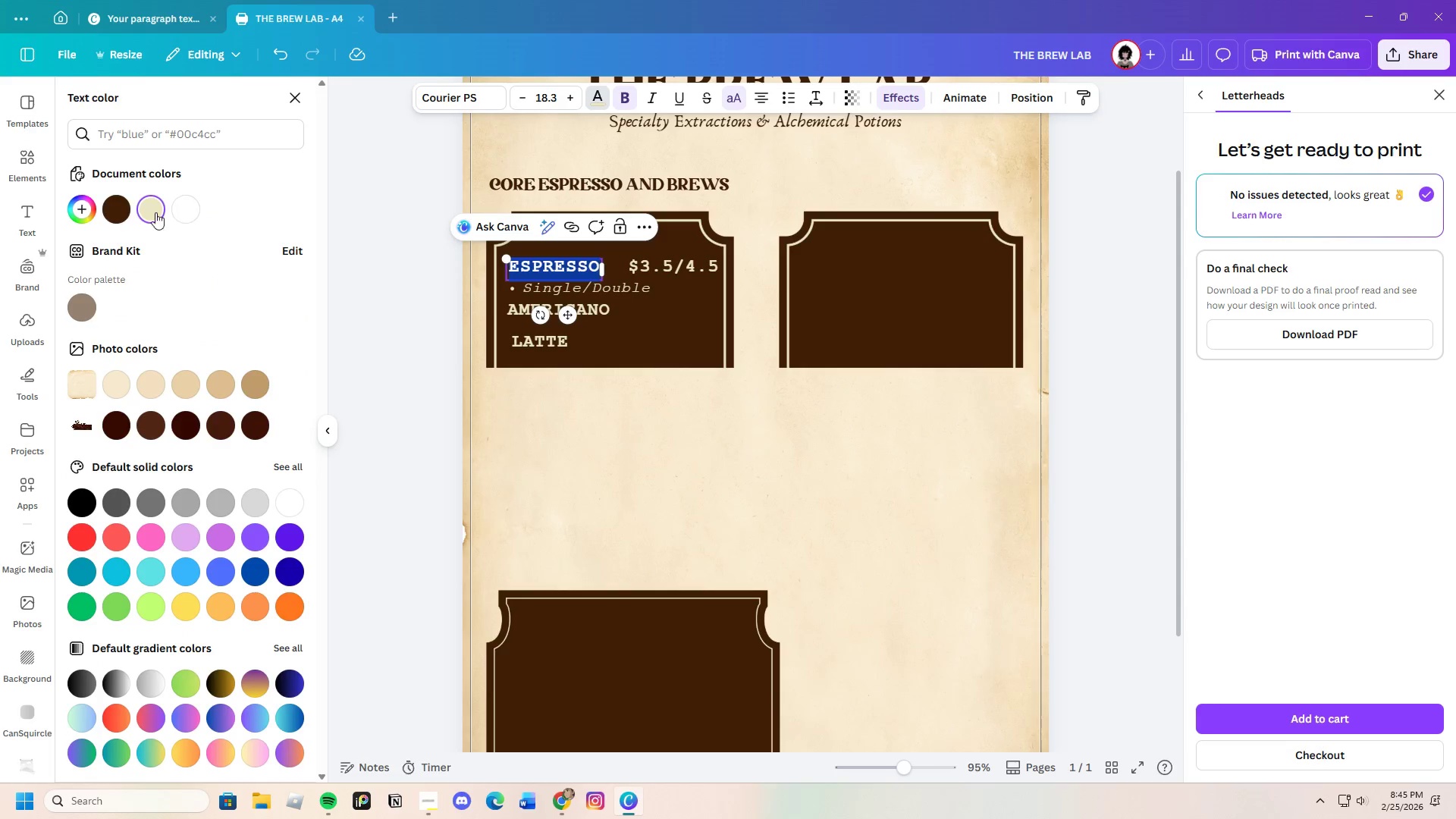 
left_click([127, 210])
 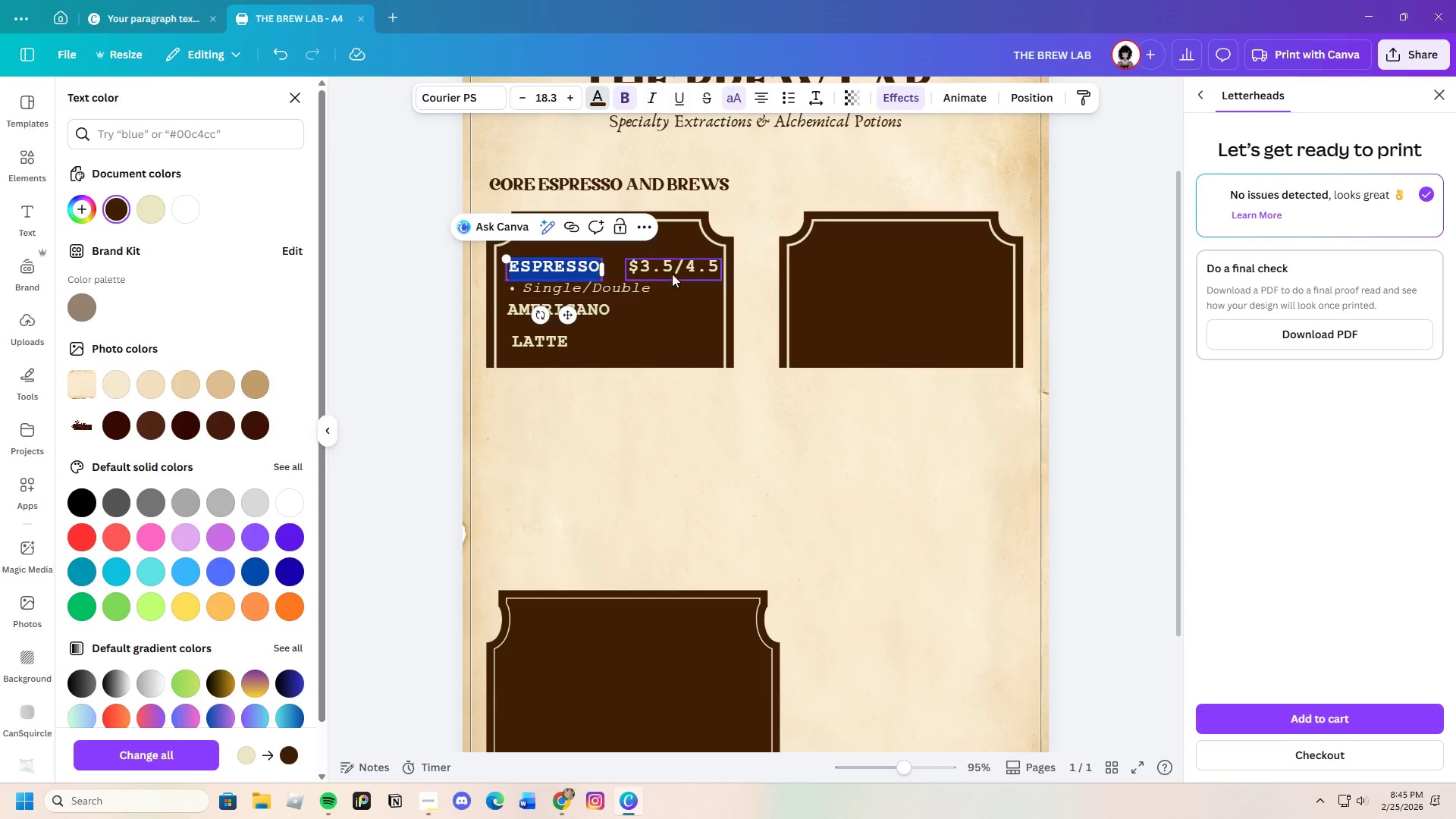 
left_click([654, 263])
 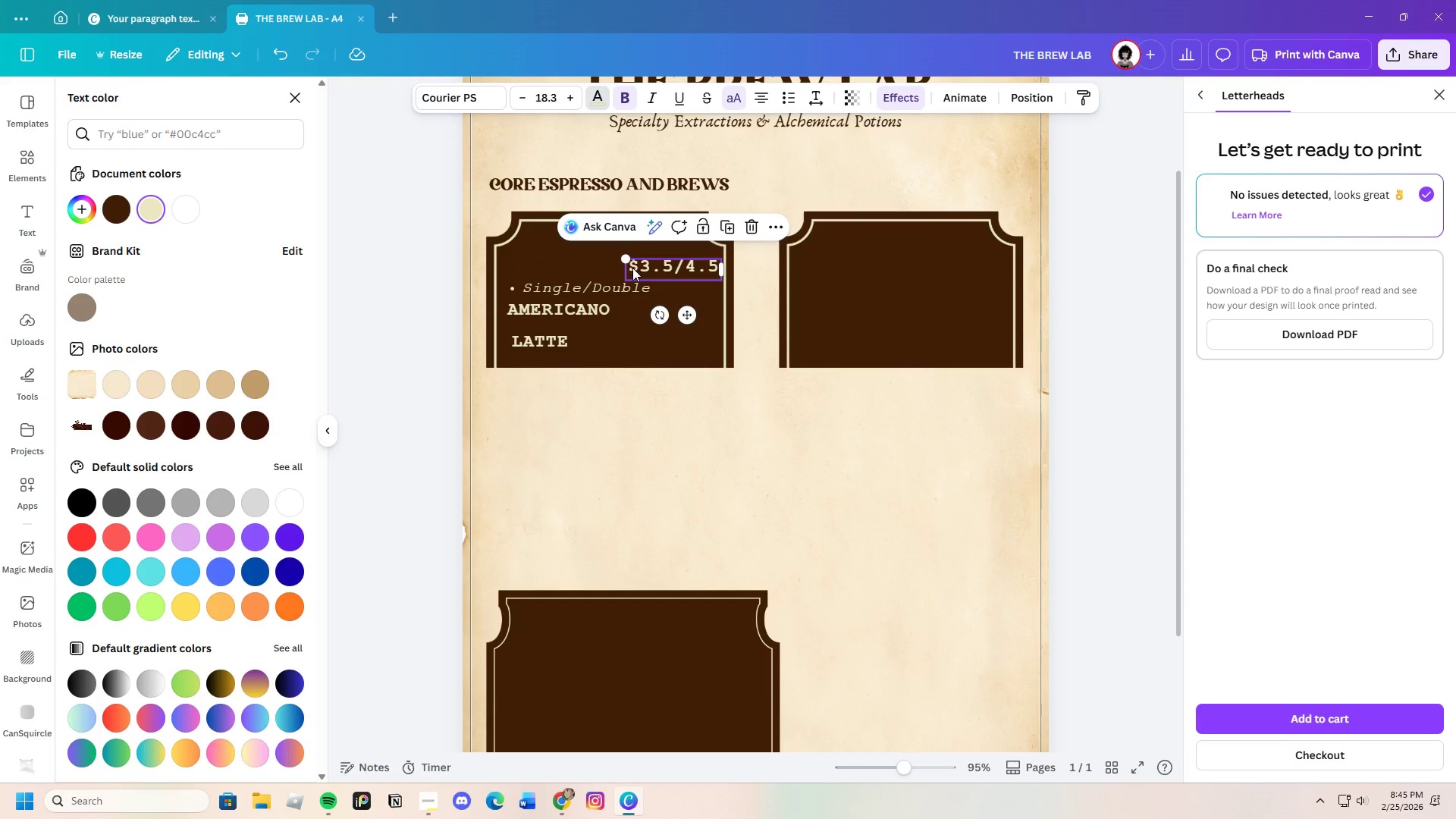 
left_click([632, 268])
 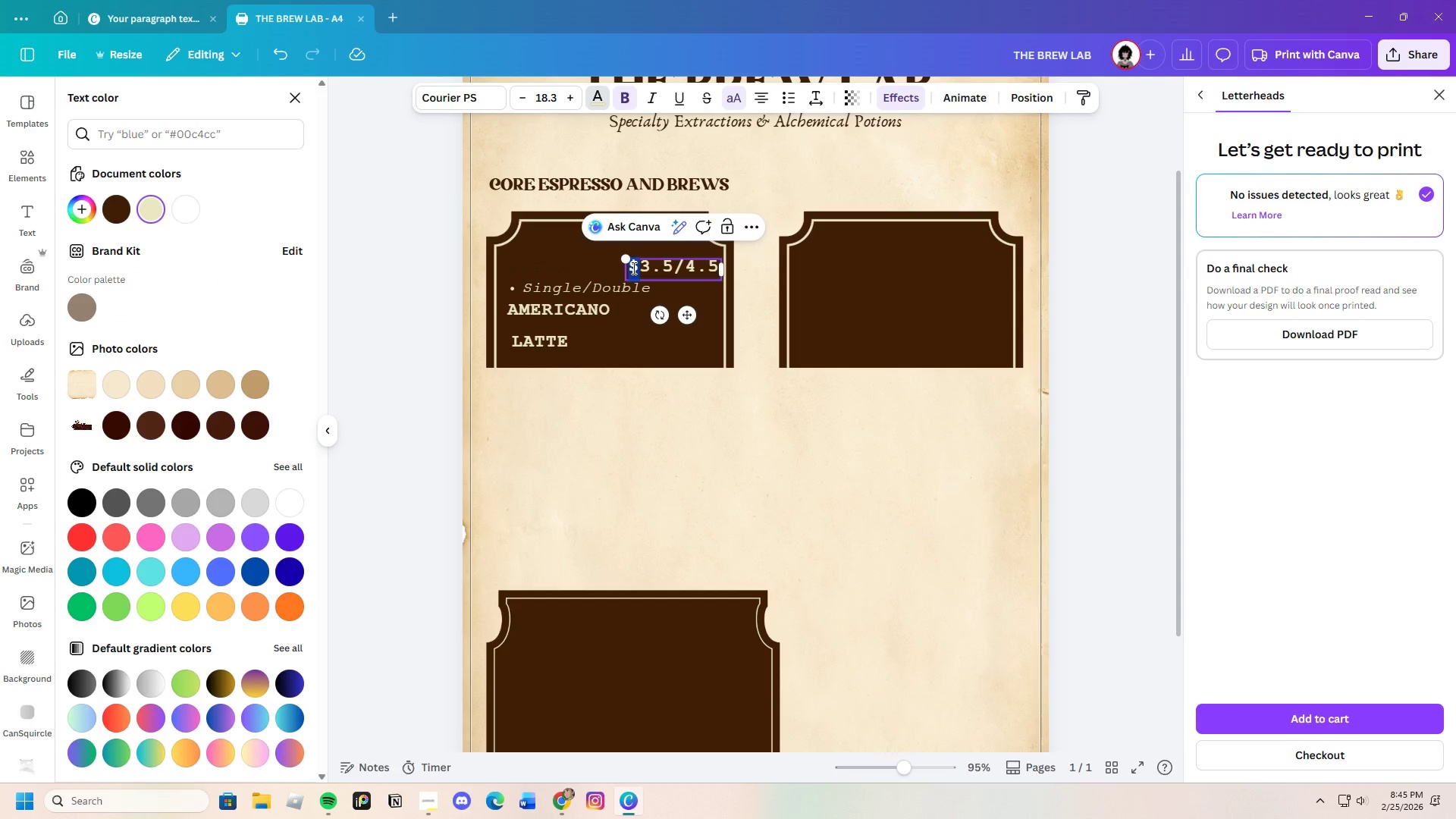 
left_click_drag(start_coordinate=[632, 268], to_coordinate=[720, 268])
 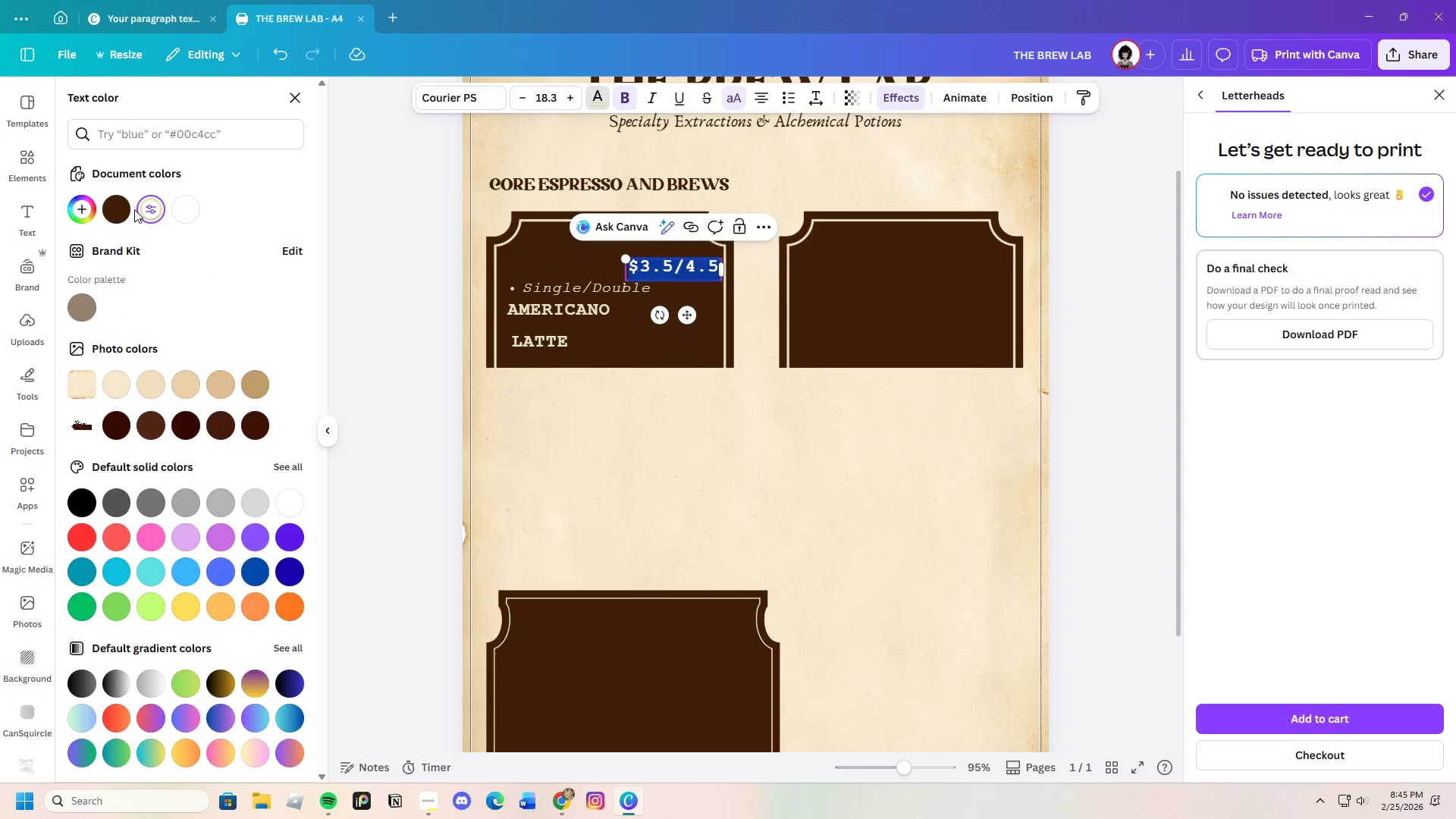 
left_click([128, 209])
 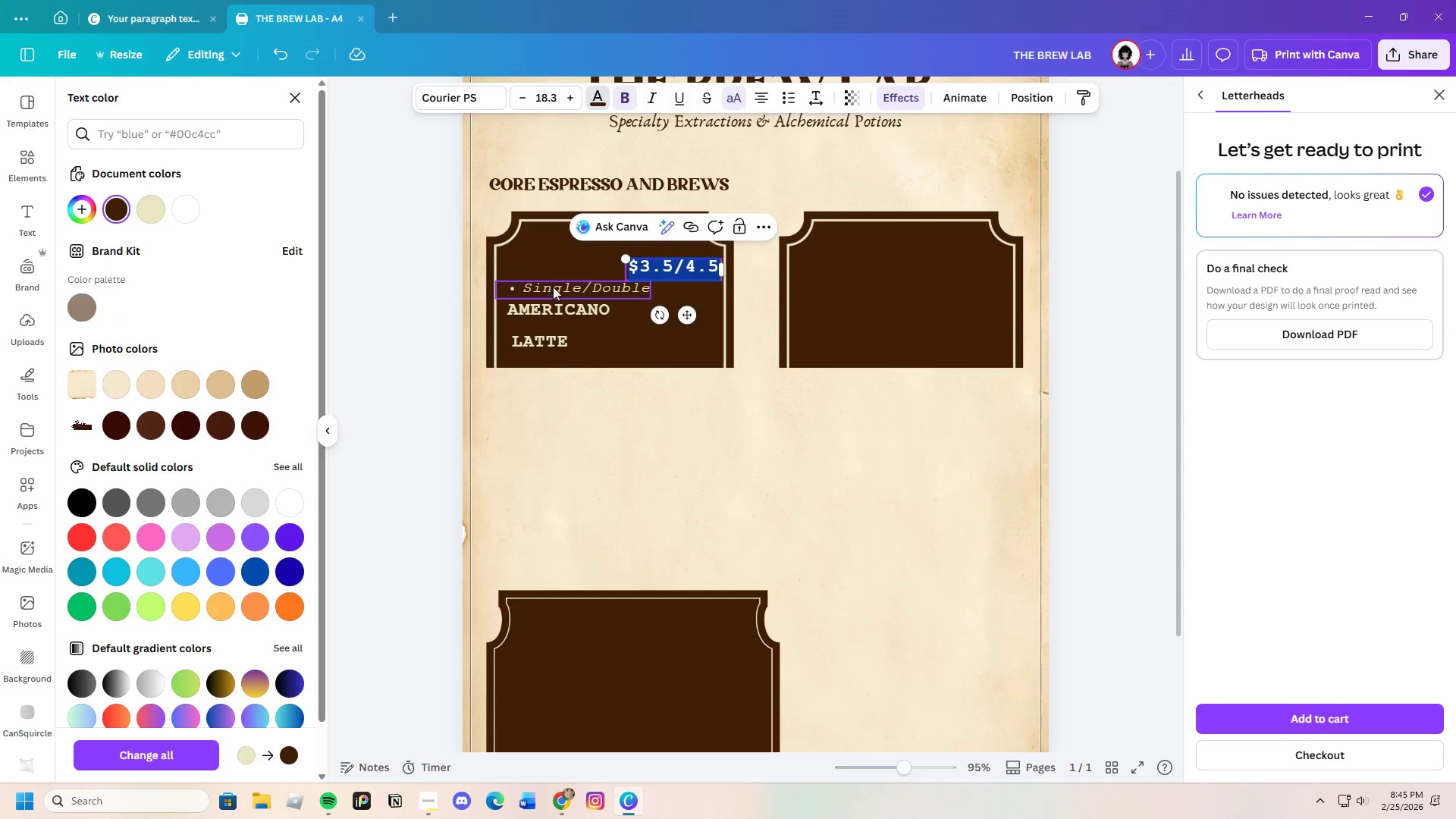 
left_click([554, 281])
 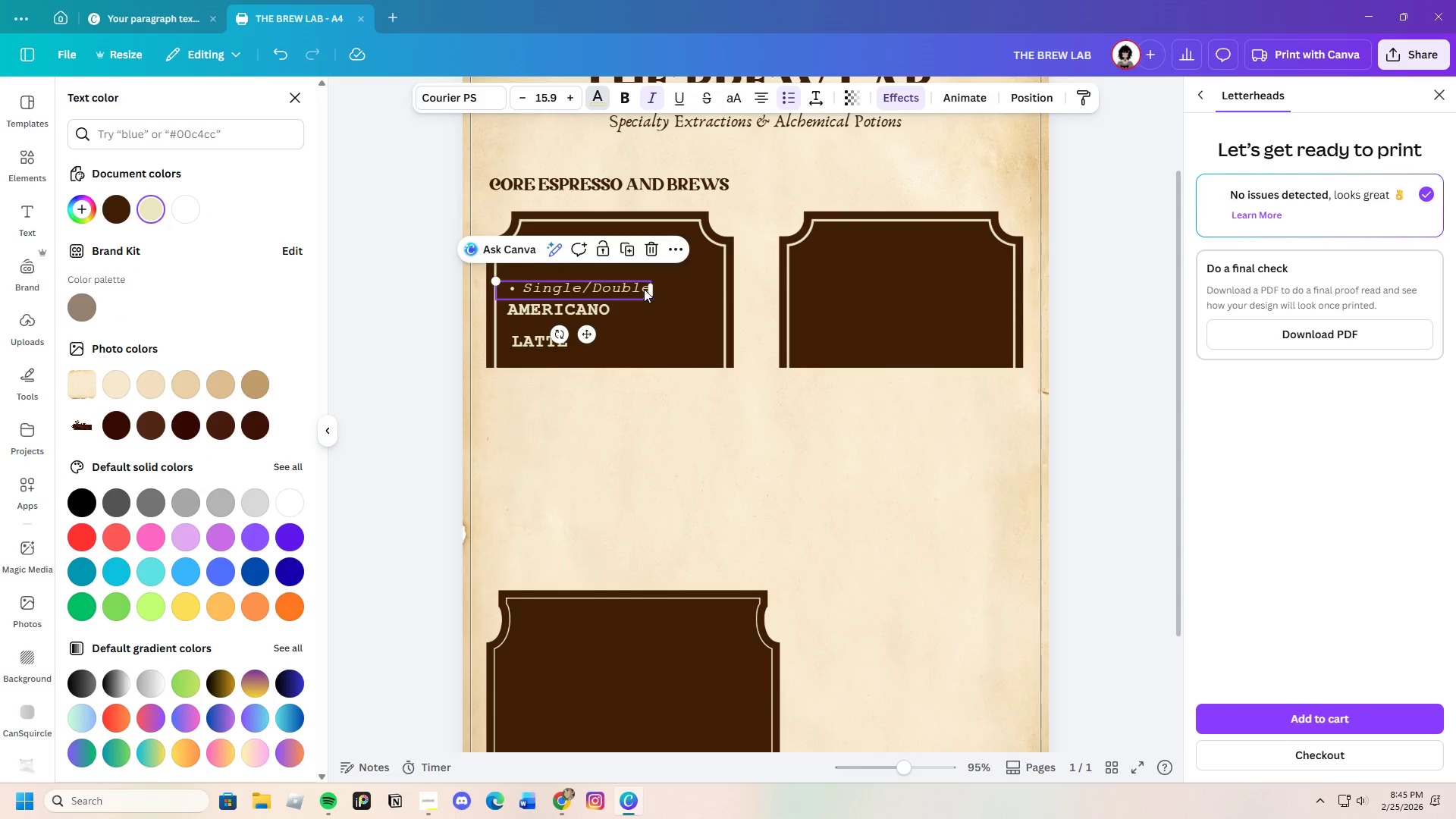 
left_click([646, 288])
 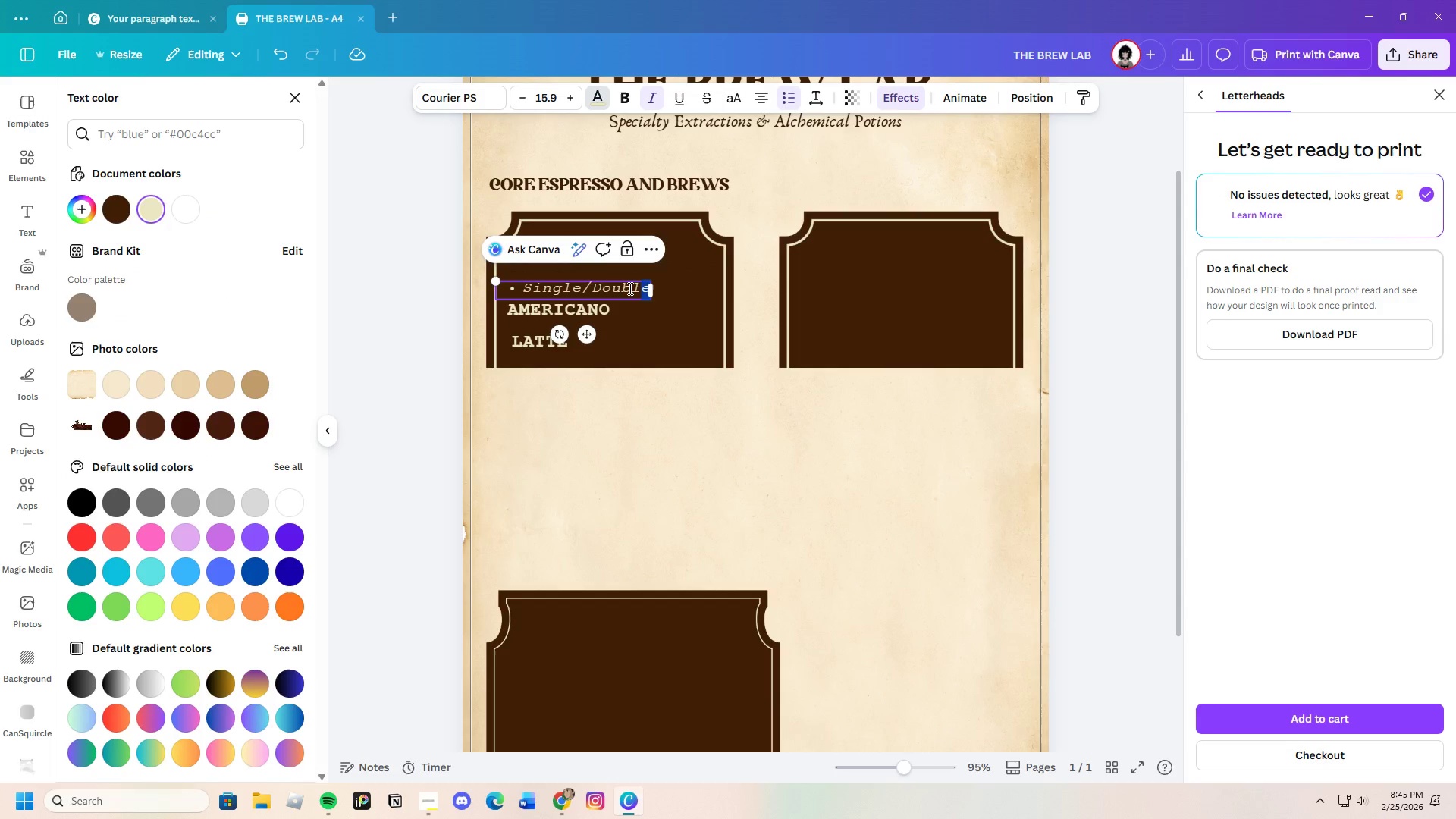 
left_click_drag(start_coordinate=[646, 288], to_coordinate=[506, 288])
 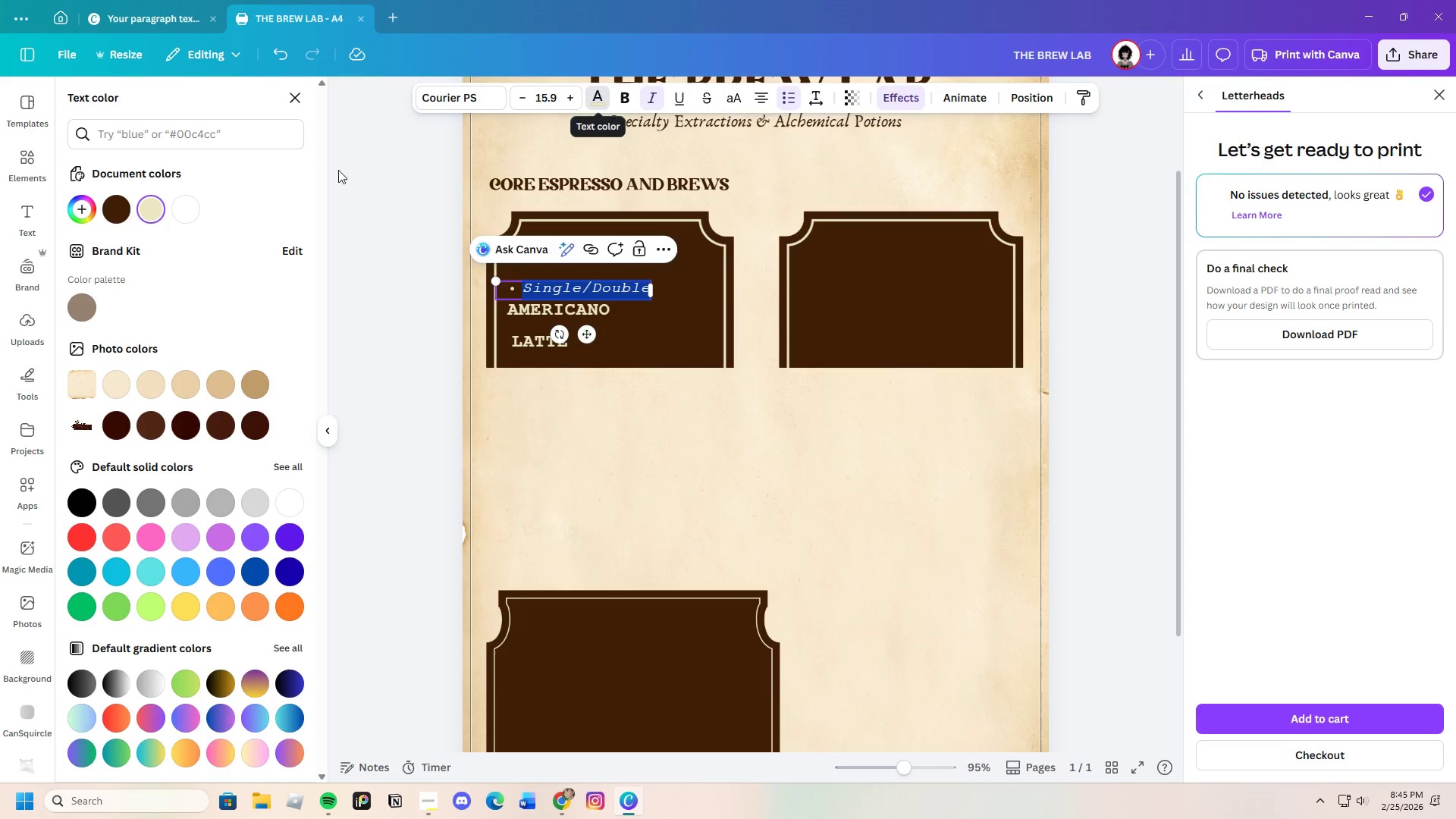 
left_click([103, 212])
 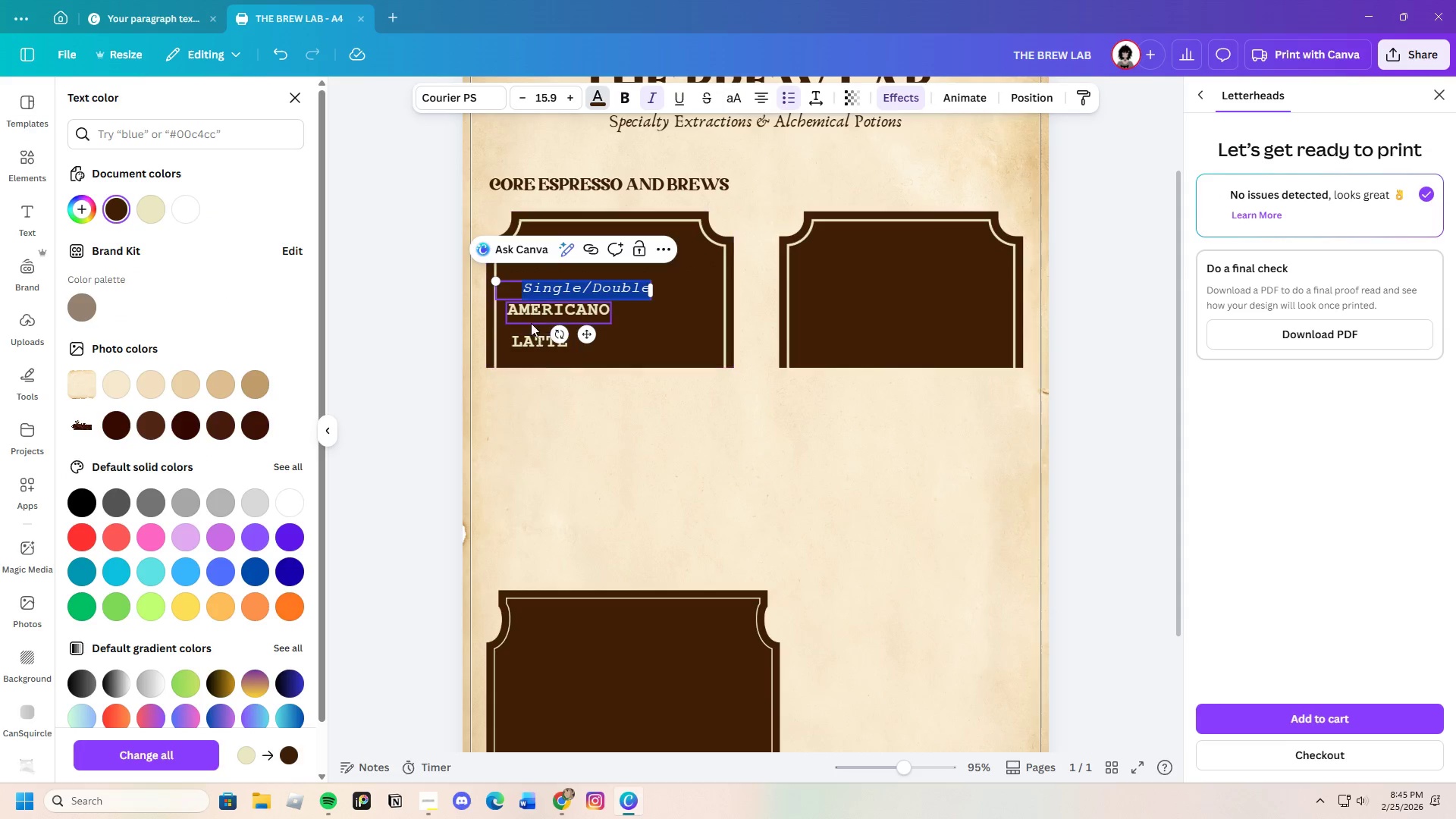 
left_click([534, 316])
 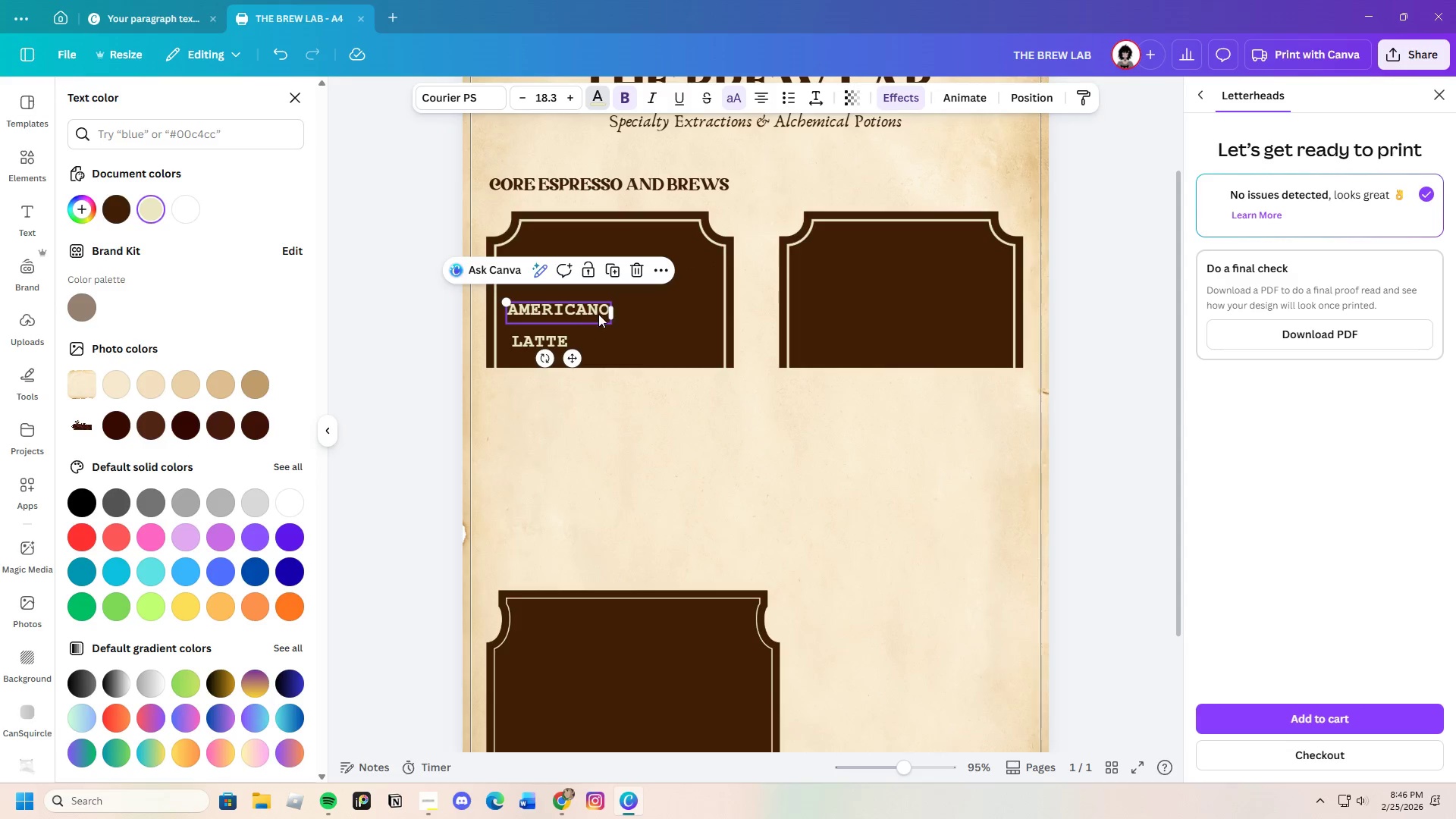 
left_click([601, 313])
 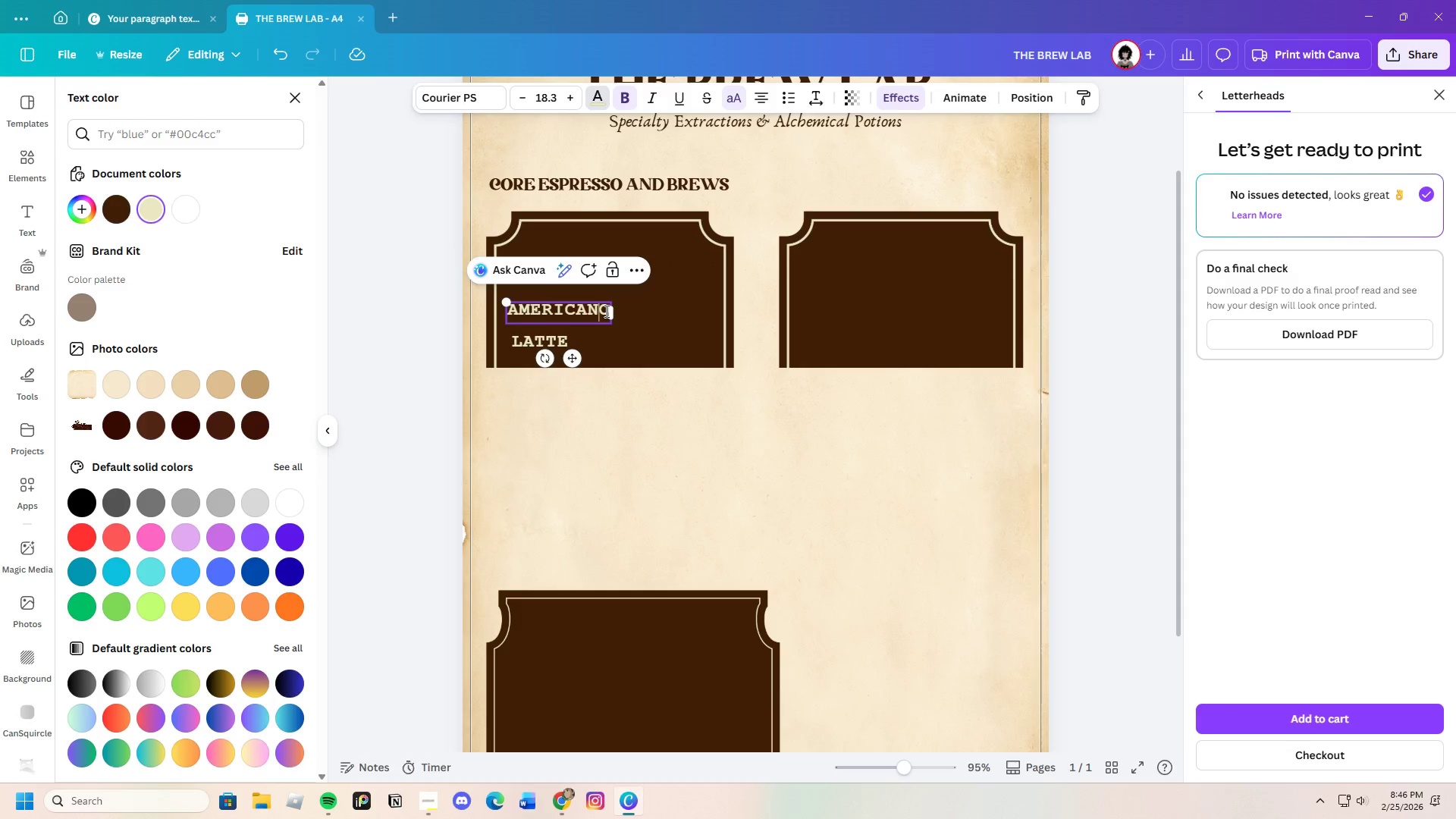 
left_click_drag(start_coordinate=[605, 311], to_coordinate=[494, 313])
 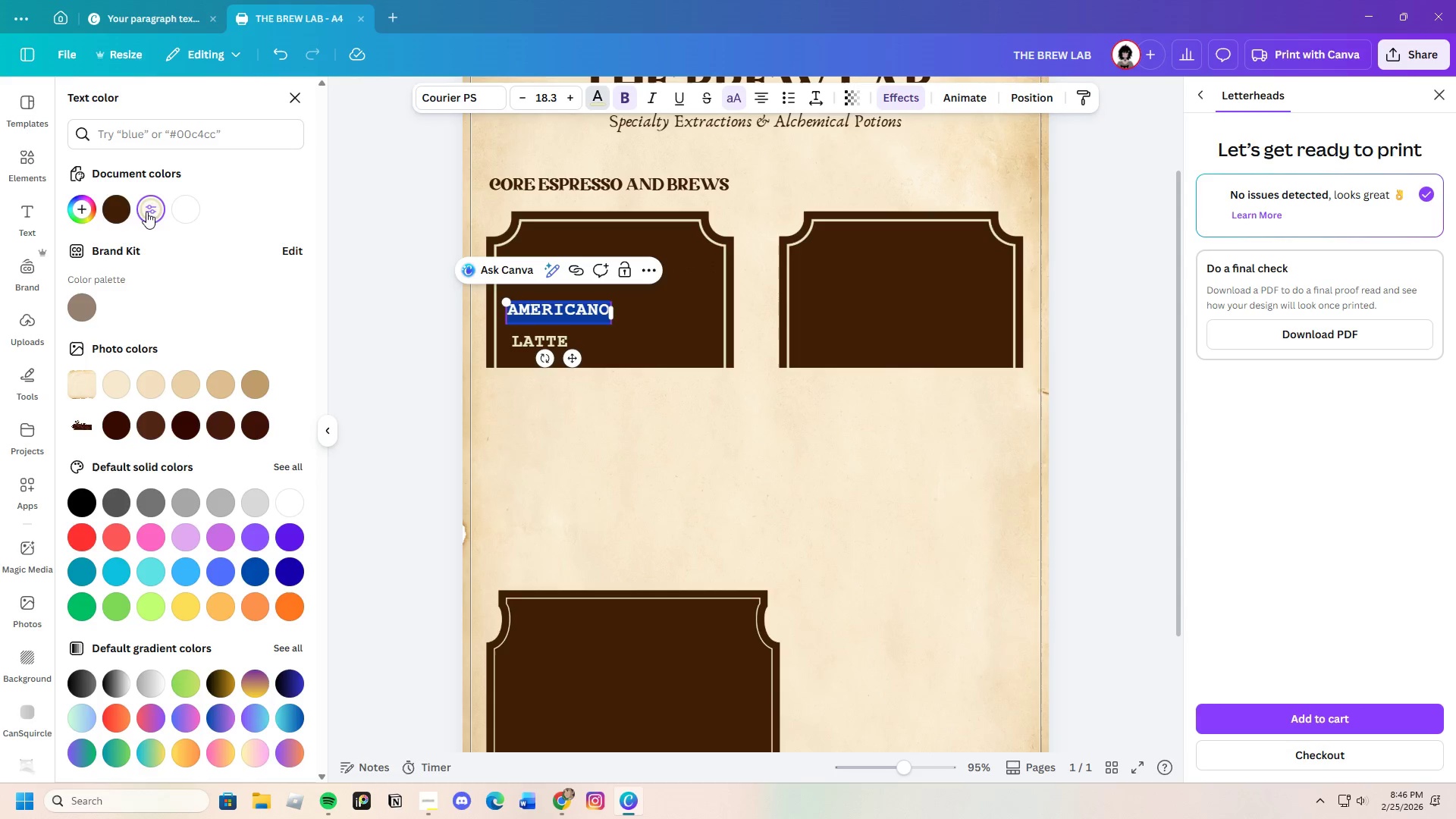 
left_click([118, 212])
 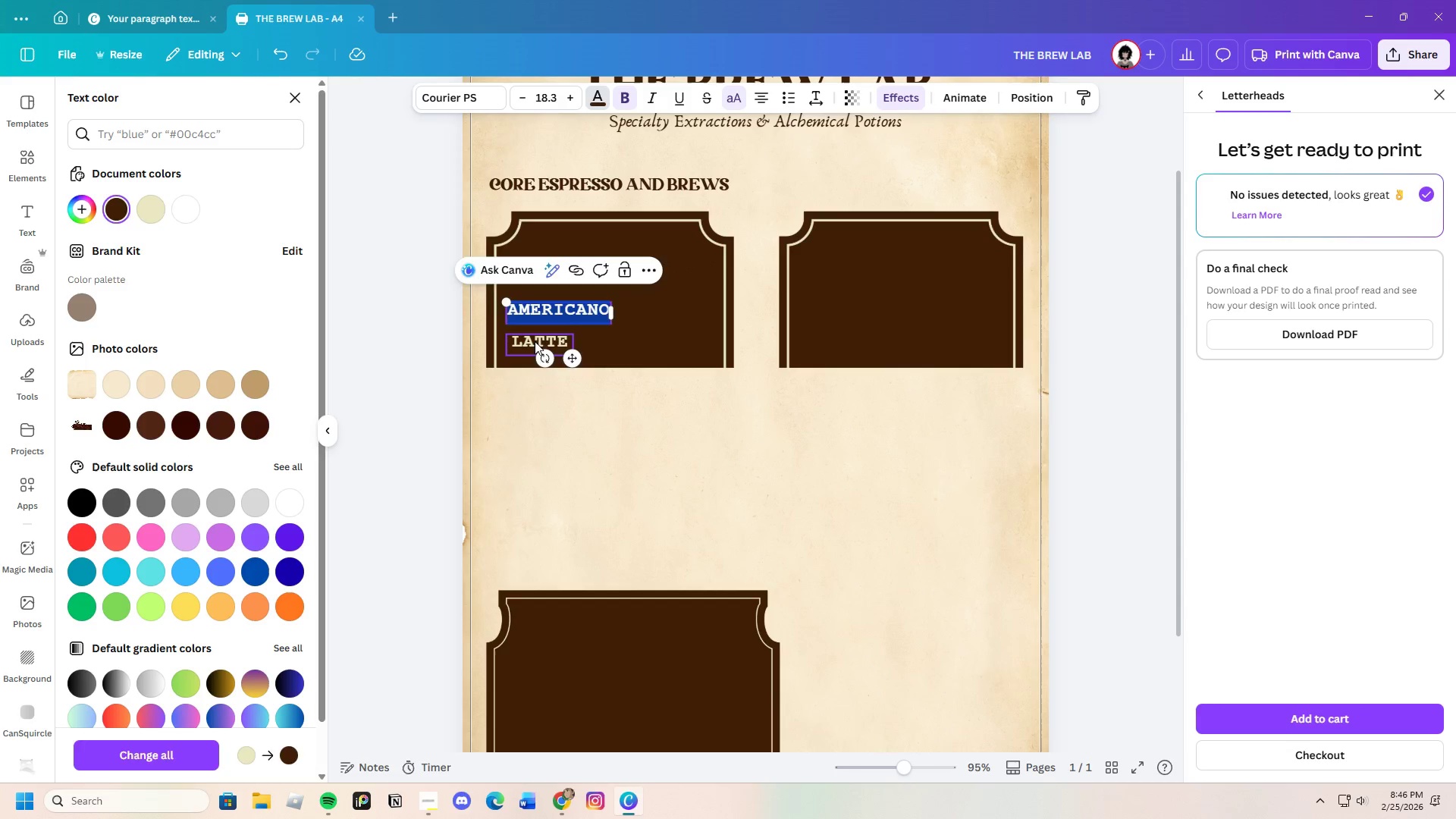 
left_click([534, 340])
 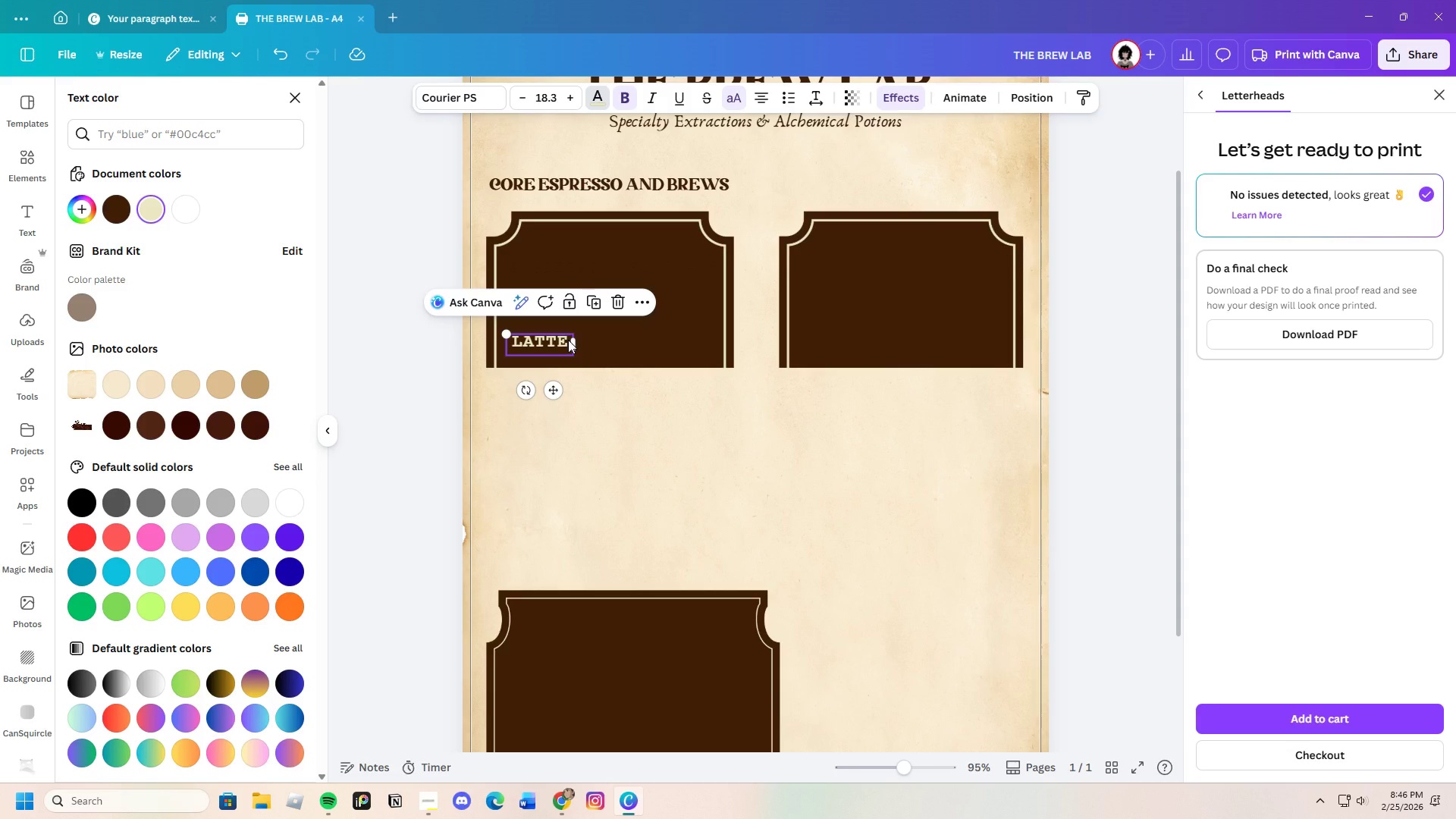 
left_click([568, 340])
 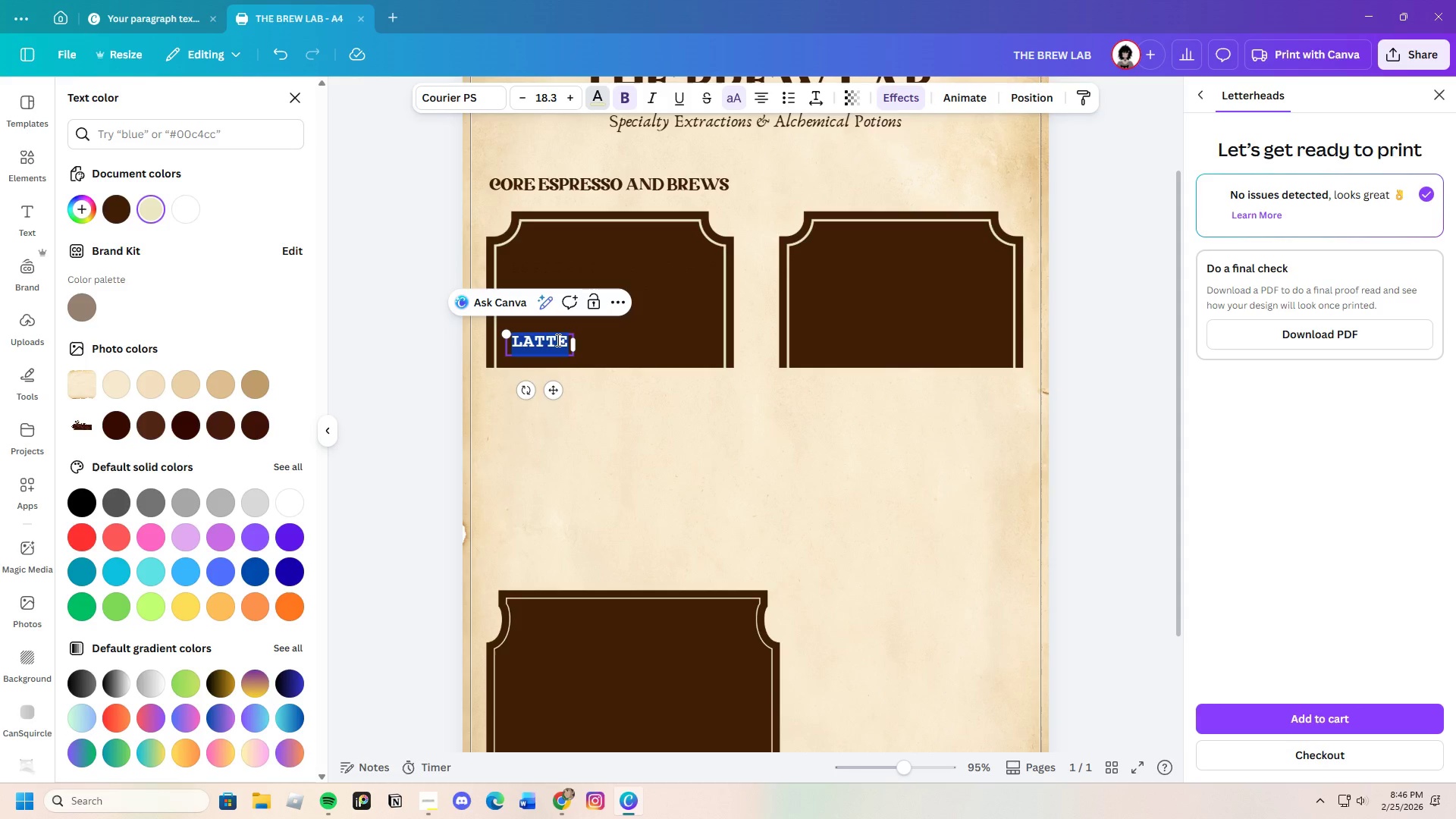 
left_click_drag(start_coordinate=[568, 340], to_coordinate=[517, 344])
 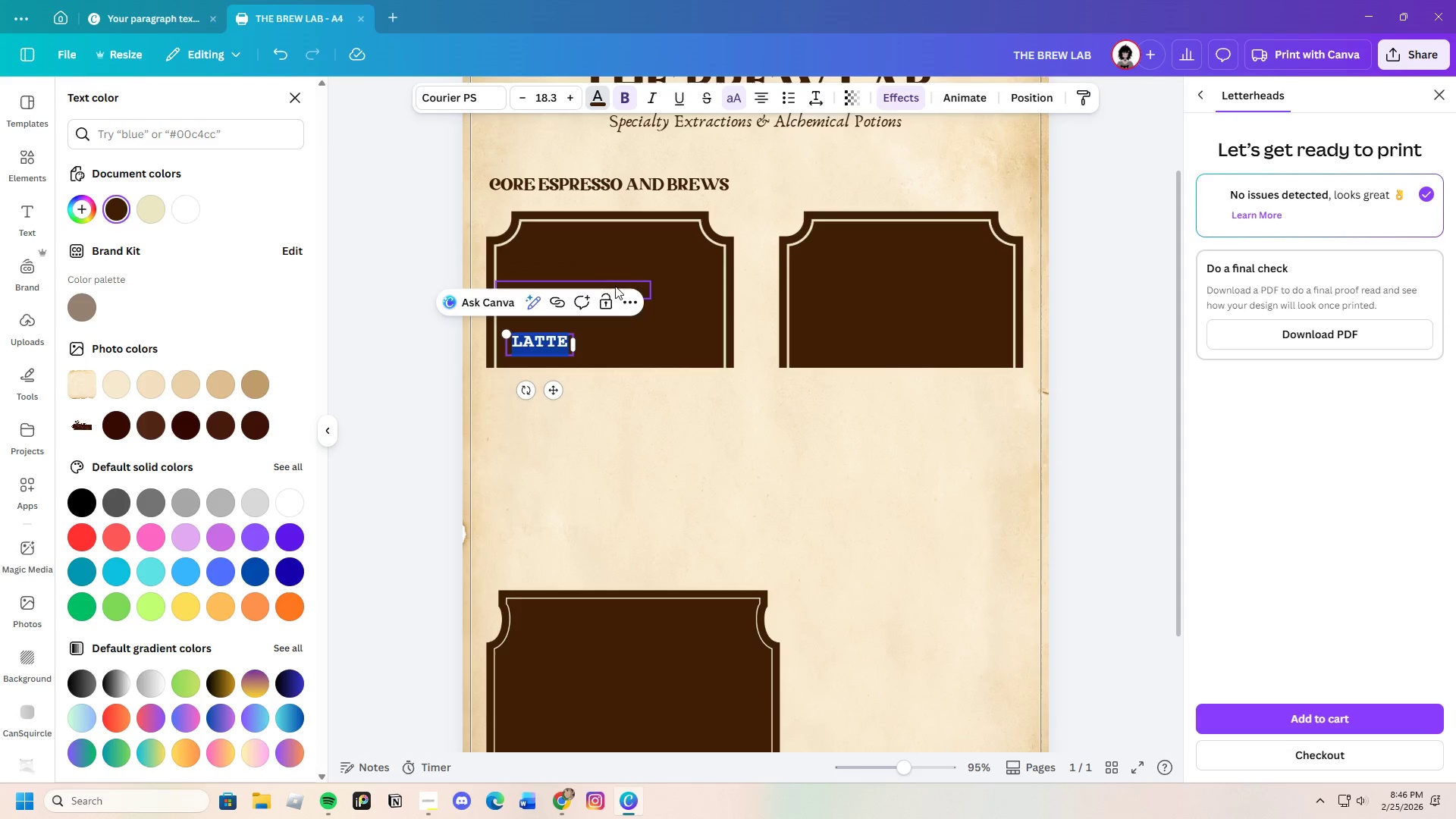 
left_click([731, 314])
 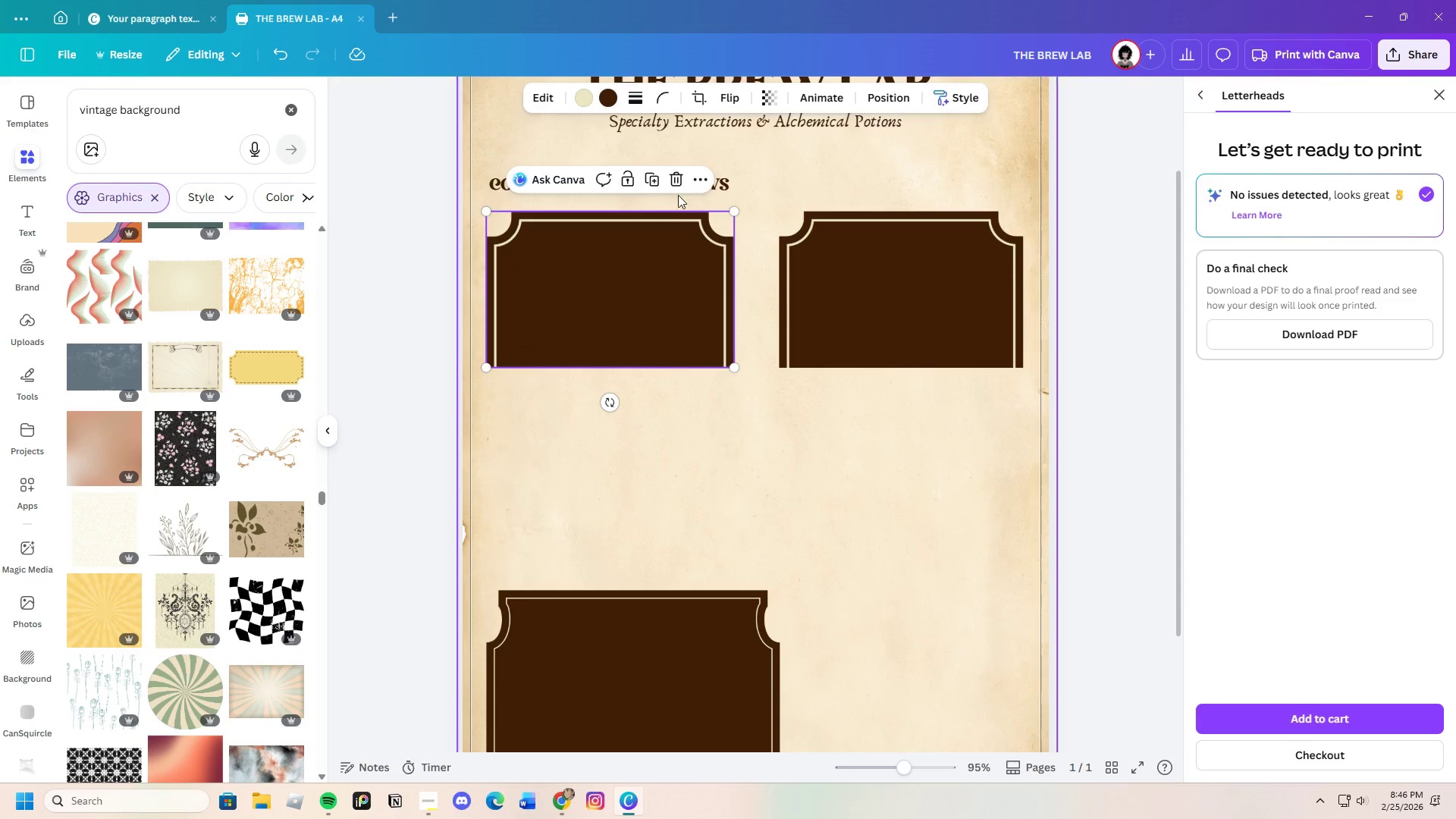 
left_click([673, 177])
 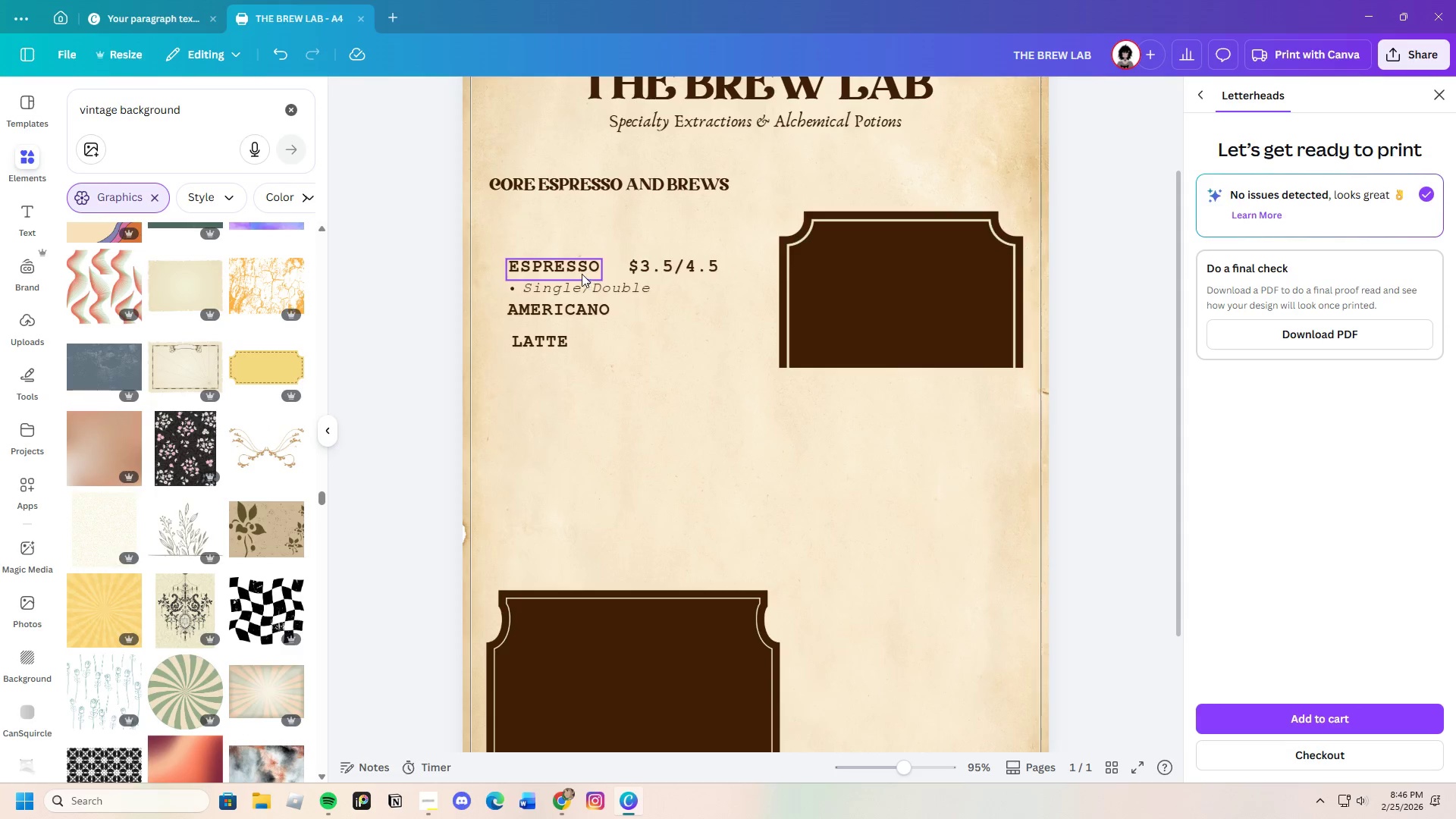 
left_click_drag(start_coordinate=[570, 272], to_coordinate=[554, 239])
 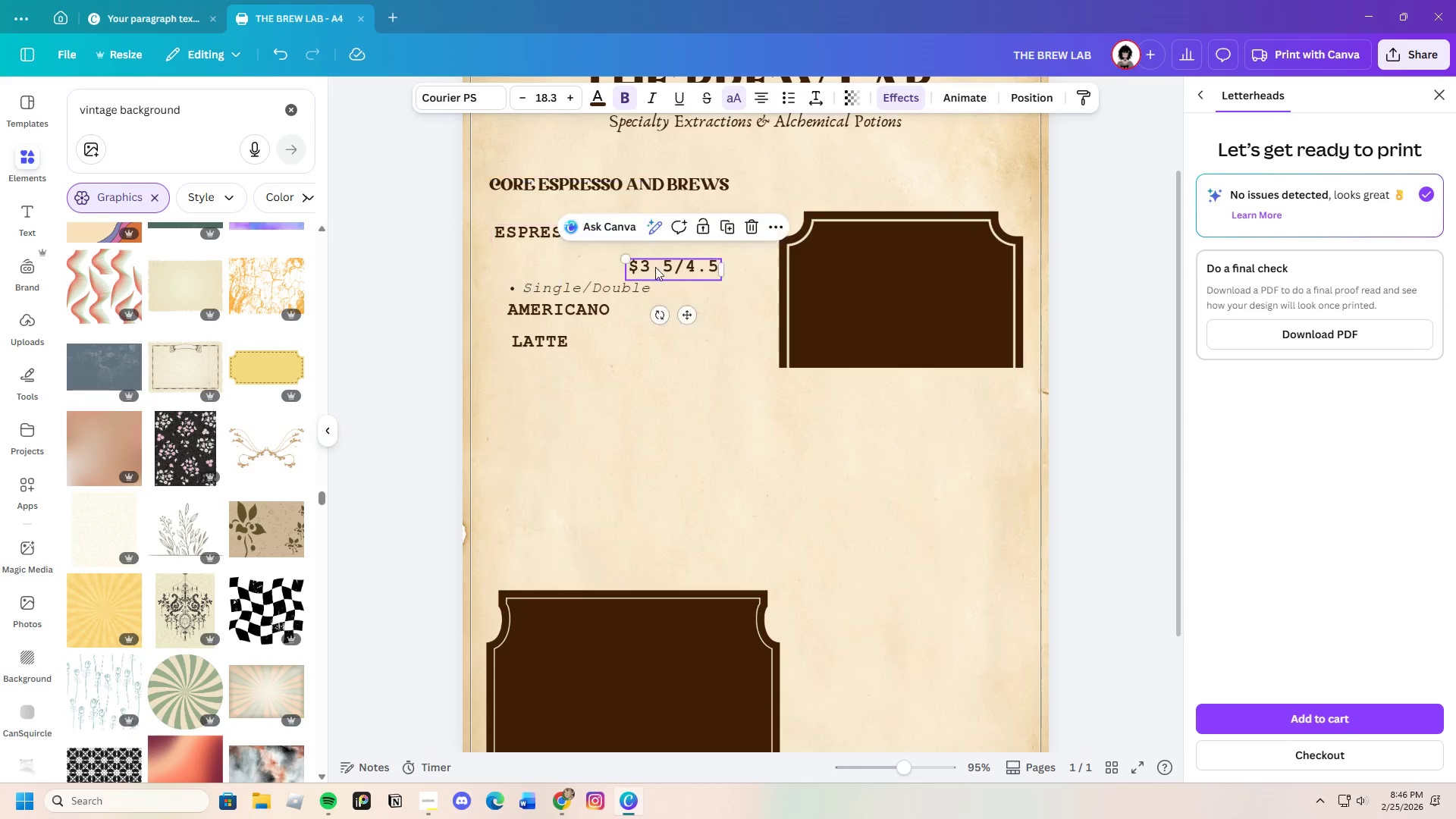 
left_click_drag(start_coordinate=[654, 267], to_coordinate=[651, 234])
 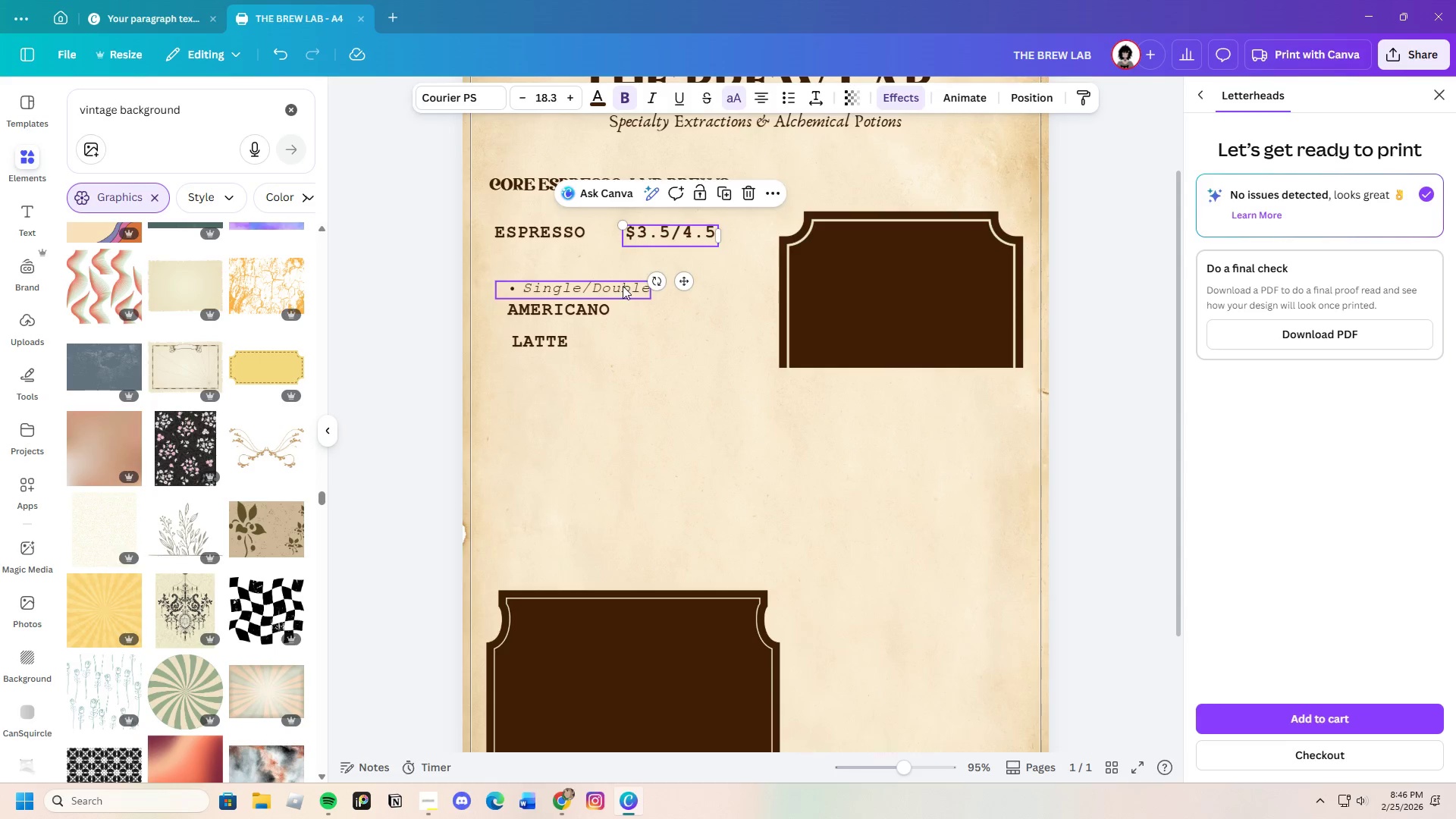 
left_click_drag(start_coordinate=[623, 286], to_coordinate=[611, 256])
 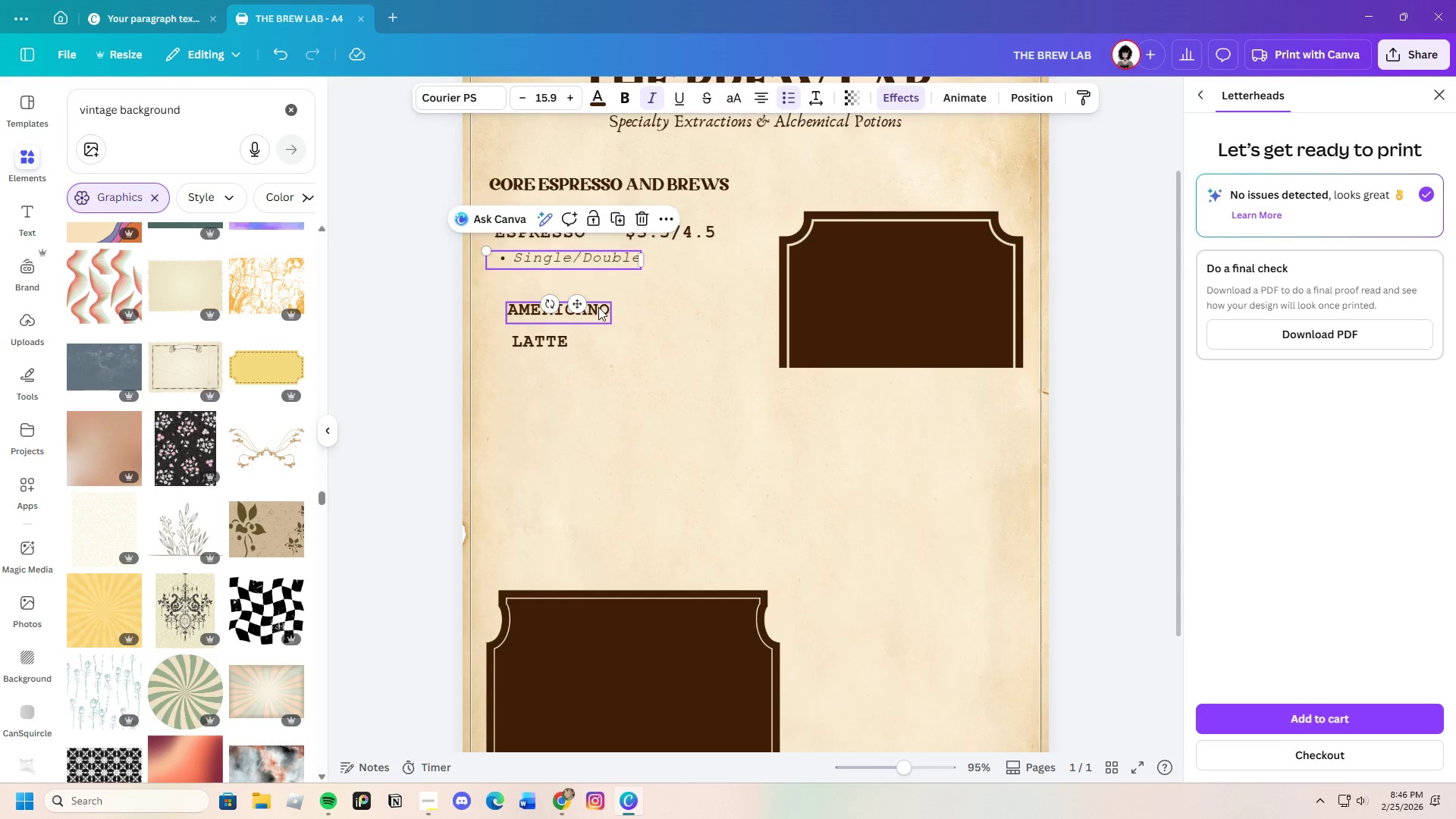 
left_click_drag(start_coordinate=[598, 307], to_coordinate=[583, 284])
 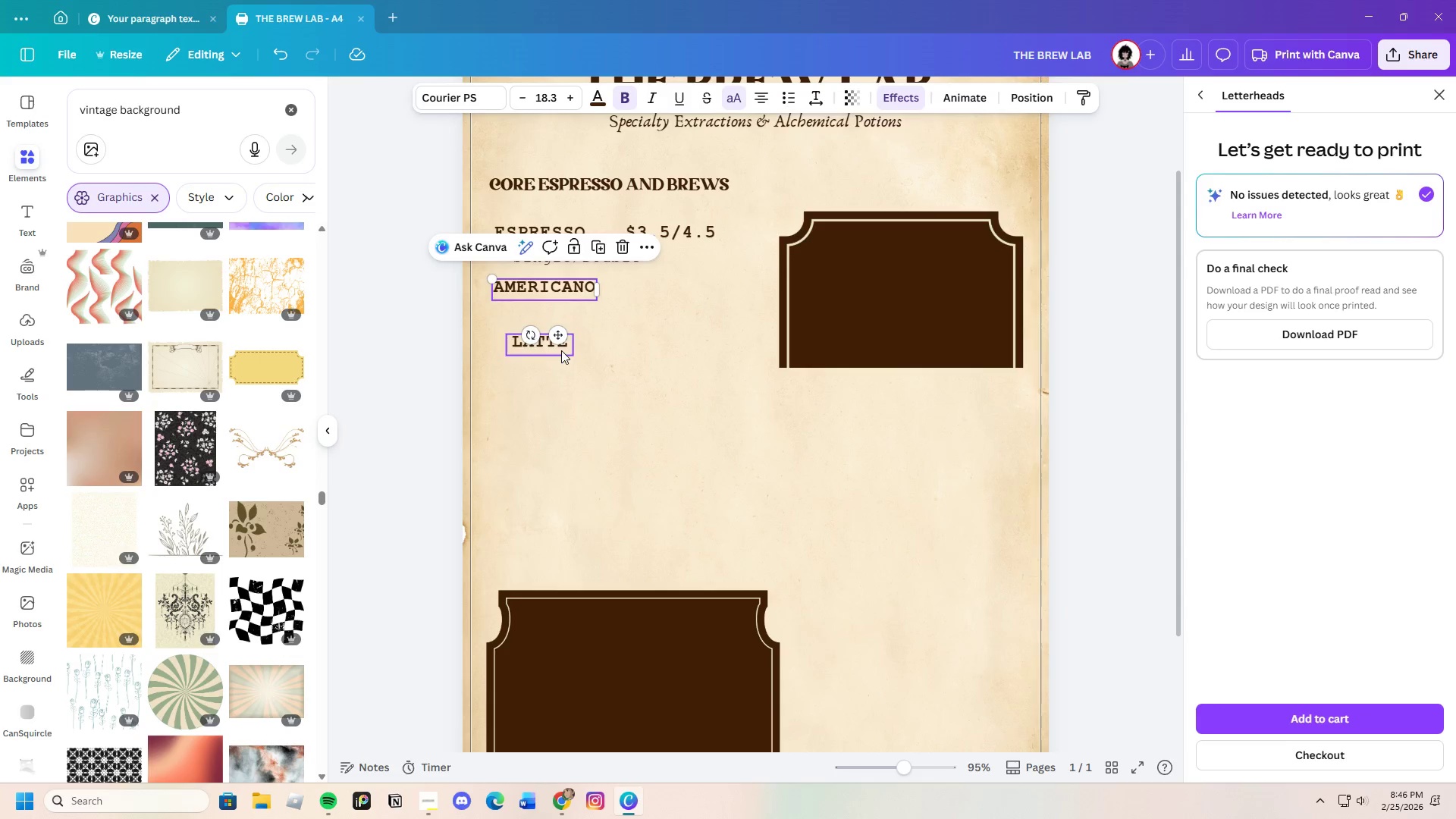 
left_click_drag(start_coordinate=[560, 350], to_coordinate=[548, 328])
 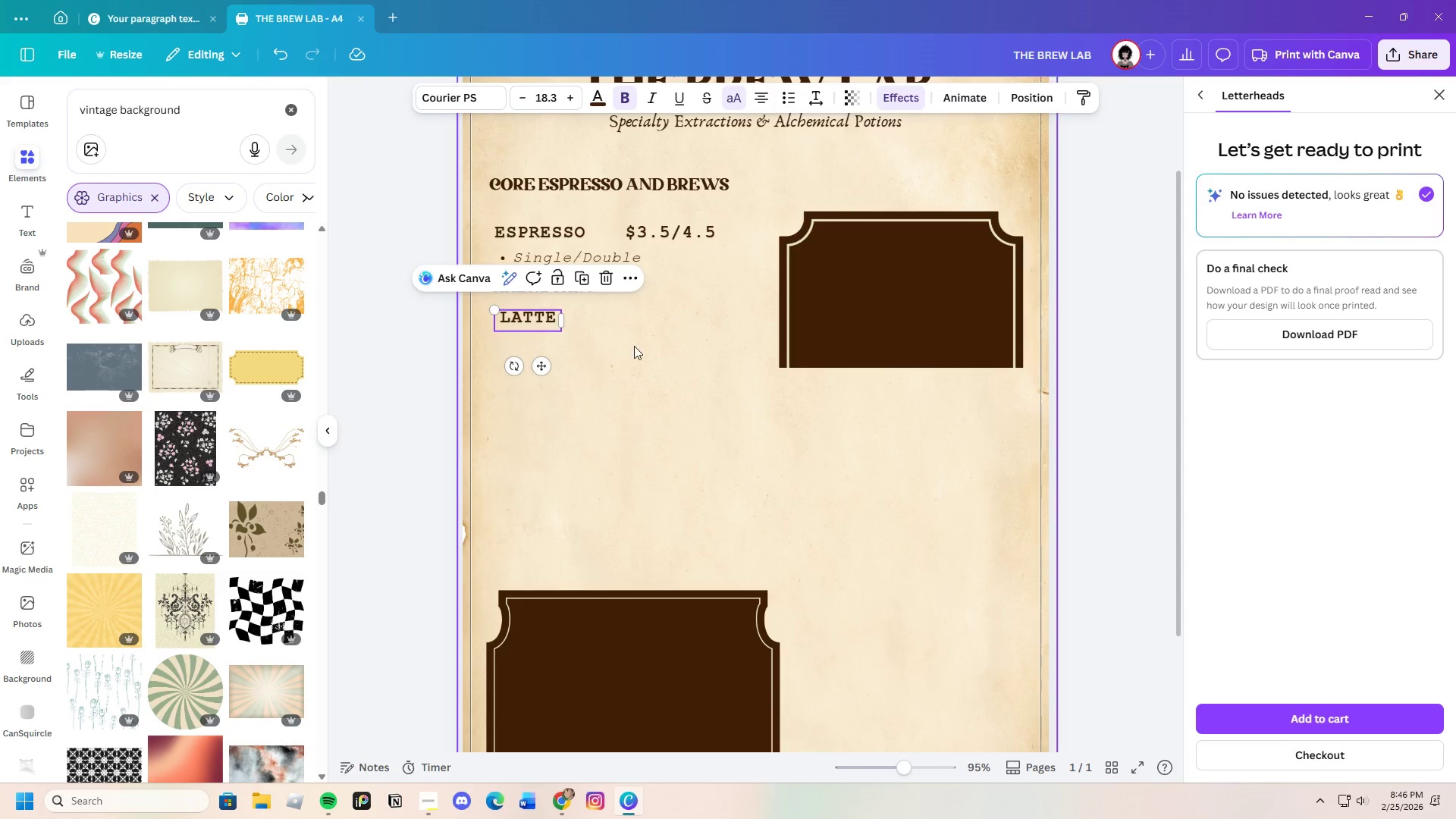 
left_click([634, 346])
 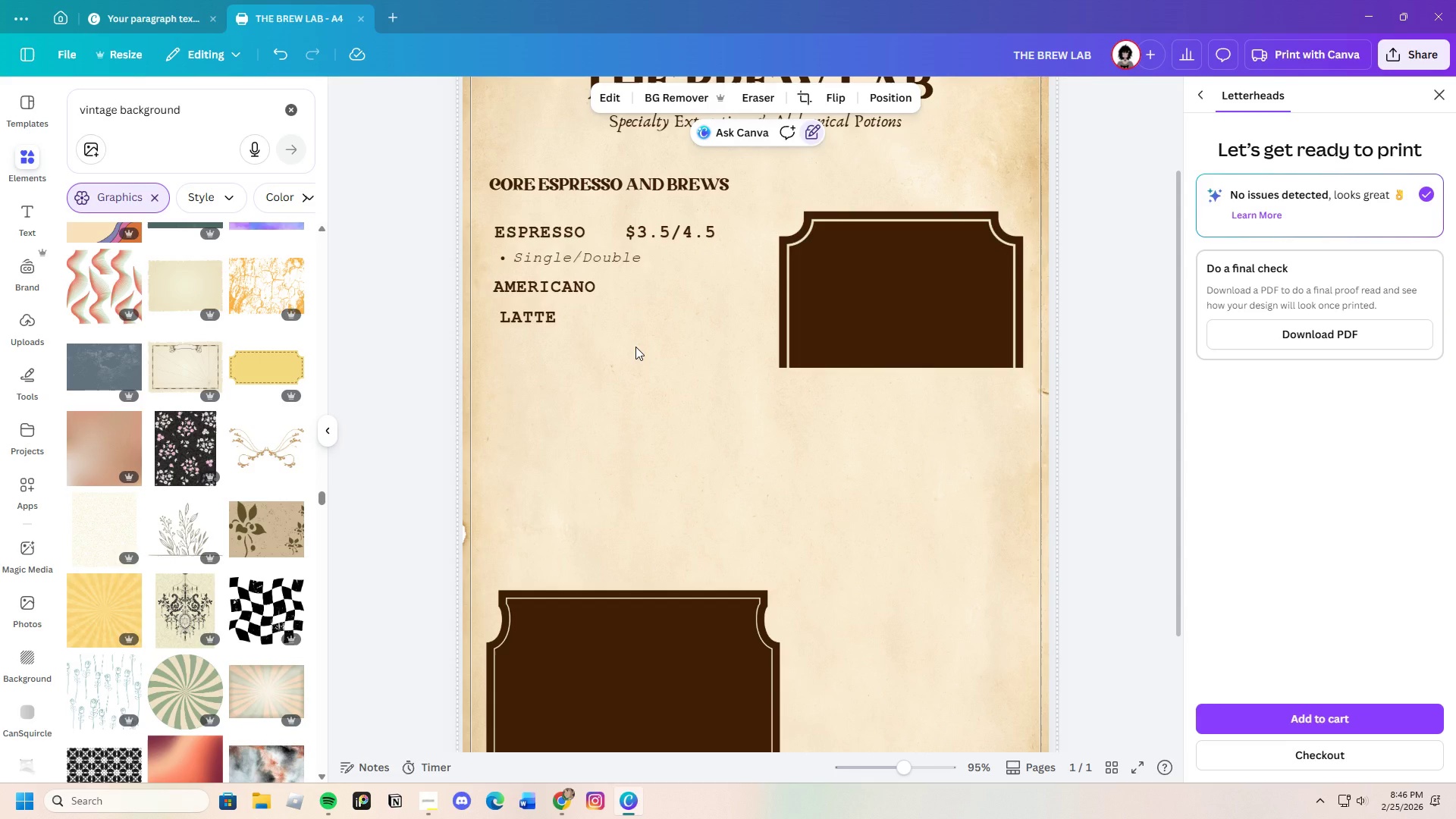 
wait(29.98)
 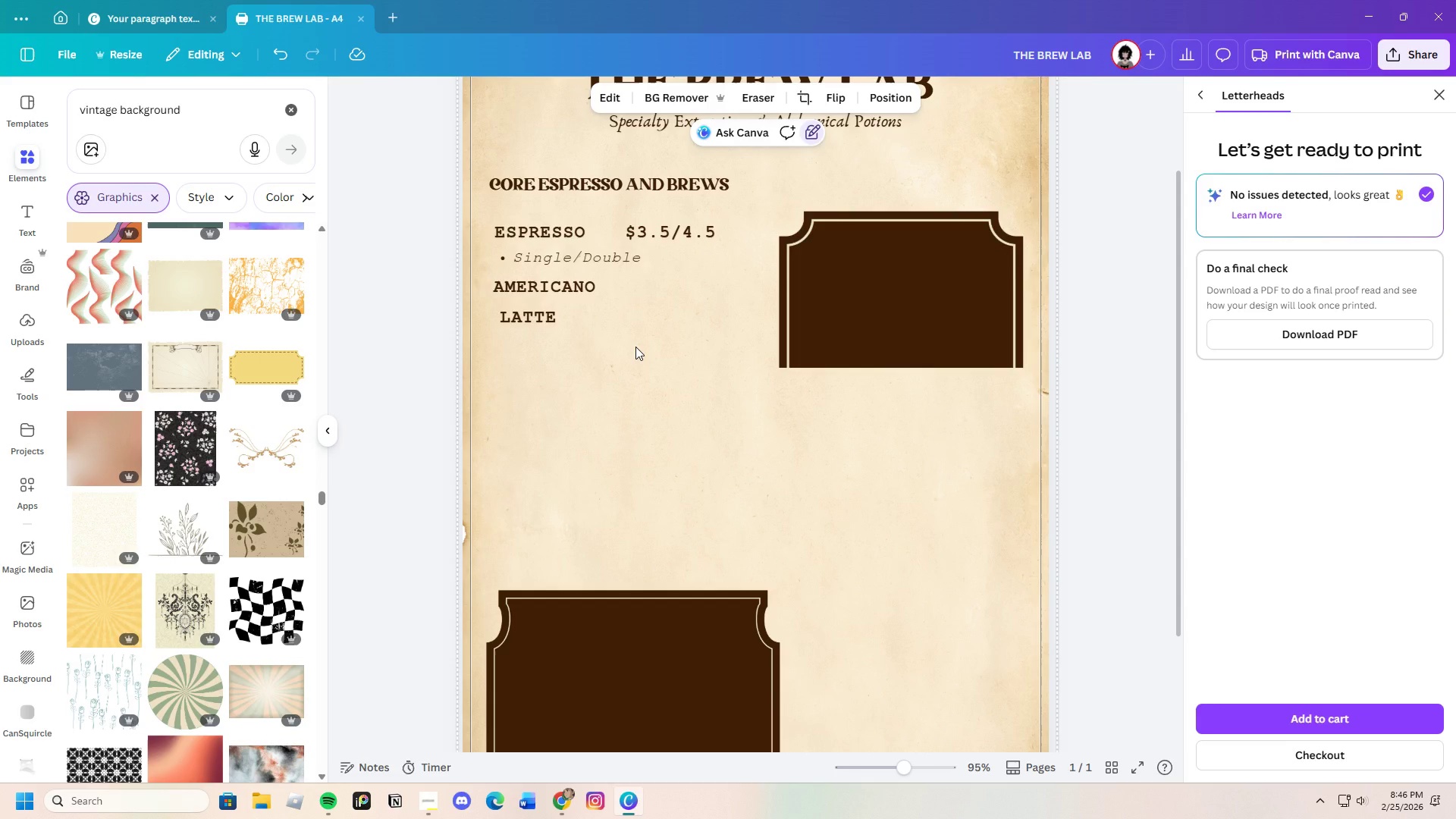 
scroll: coordinate [642, 318], scroll_direction: up, amount: 1.0
 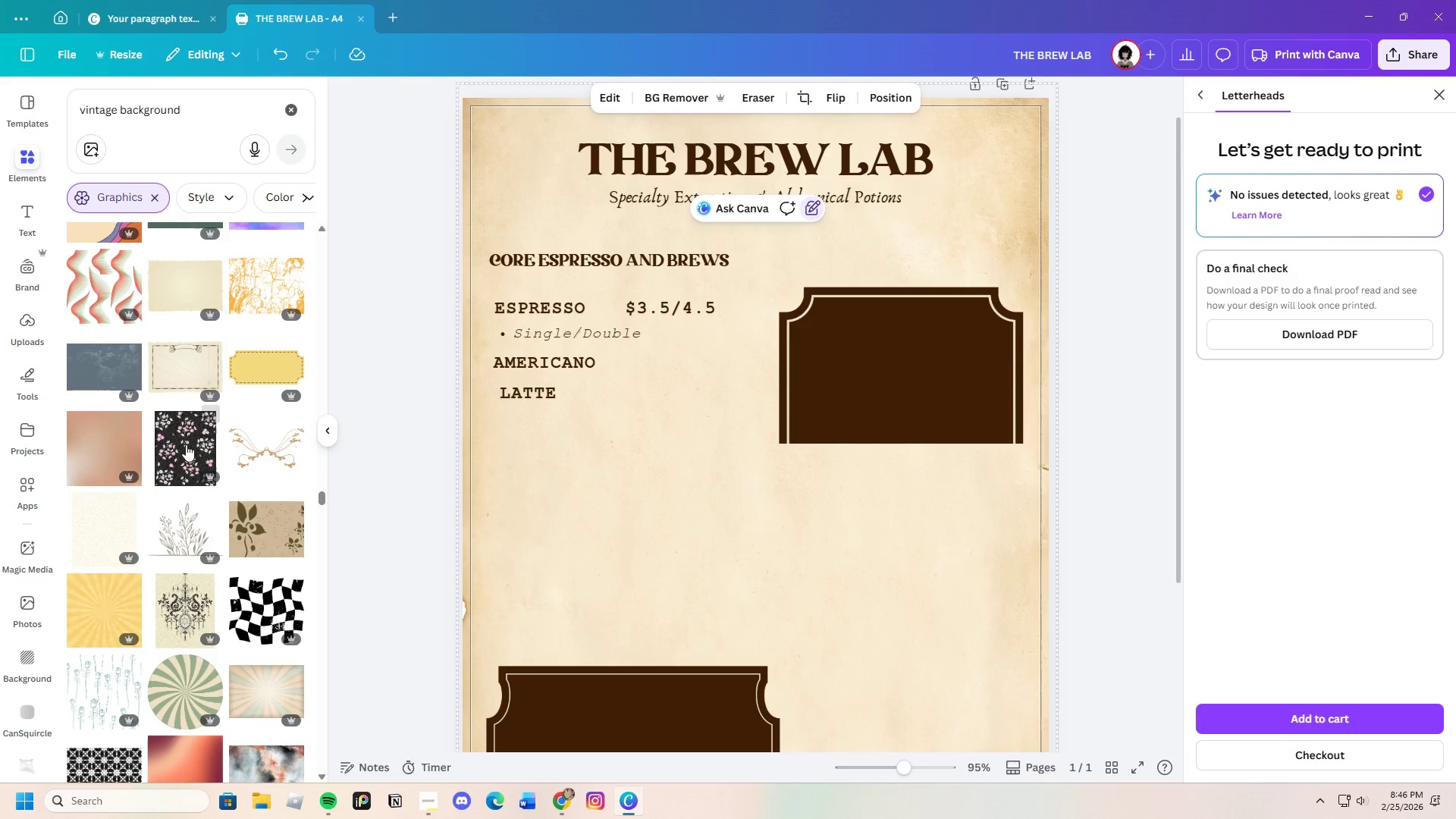 
scroll: coordinate [215, 494], scroll_direction: down, amount: 7.0
 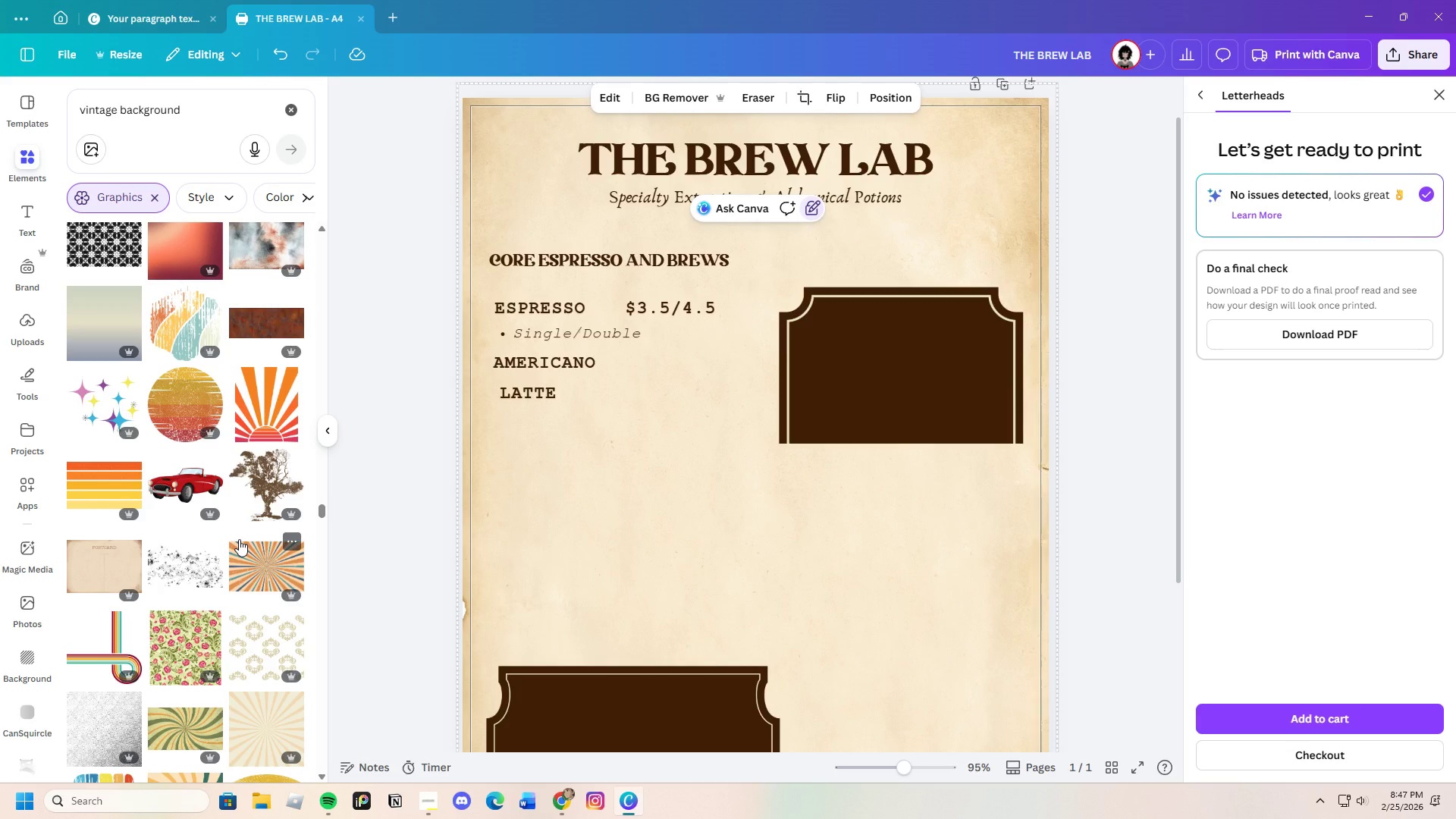 
wait(24.88)
 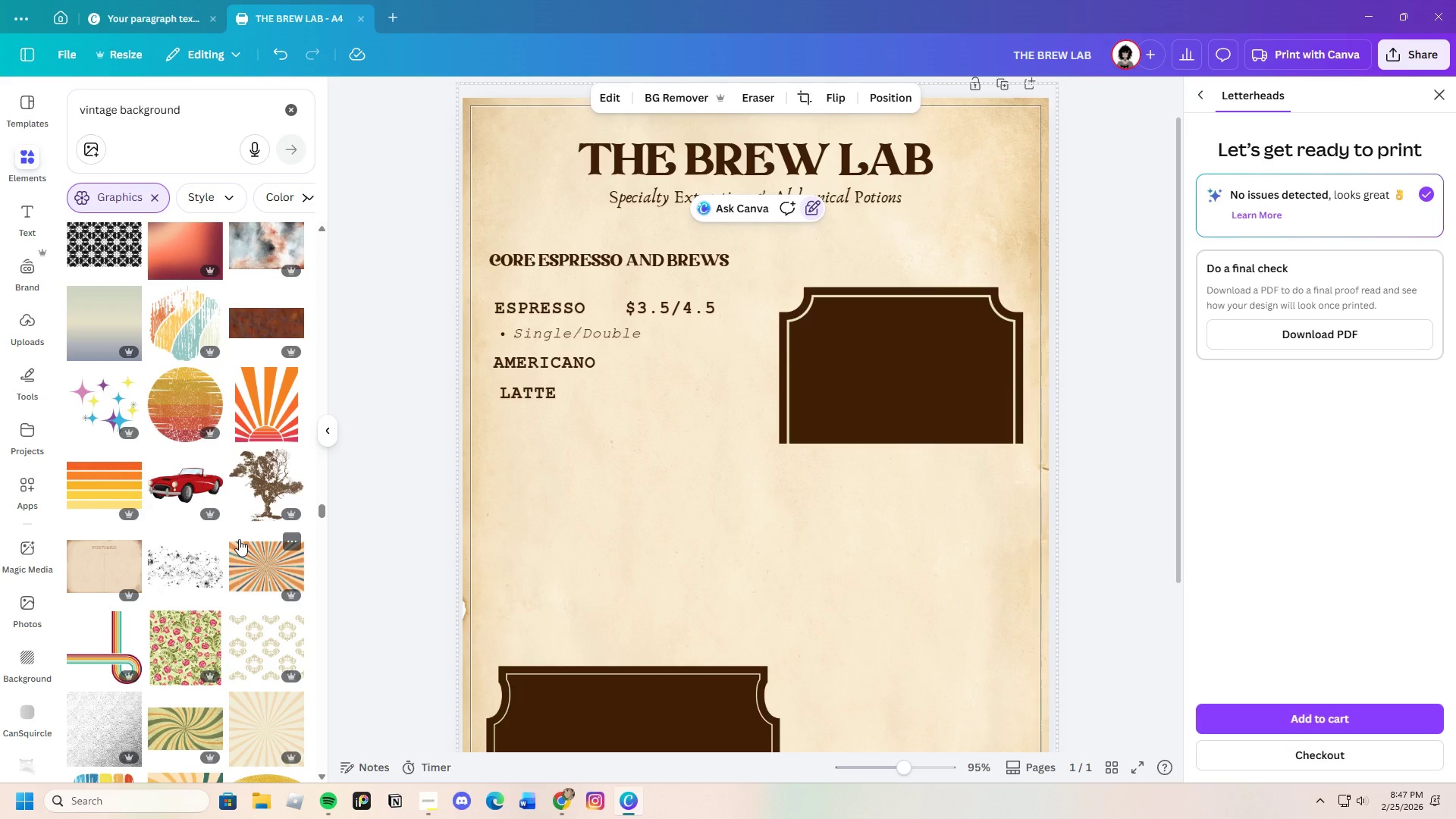 
scroll: coordinate [205, 545], scroll_direction: down, amount: 5.0
 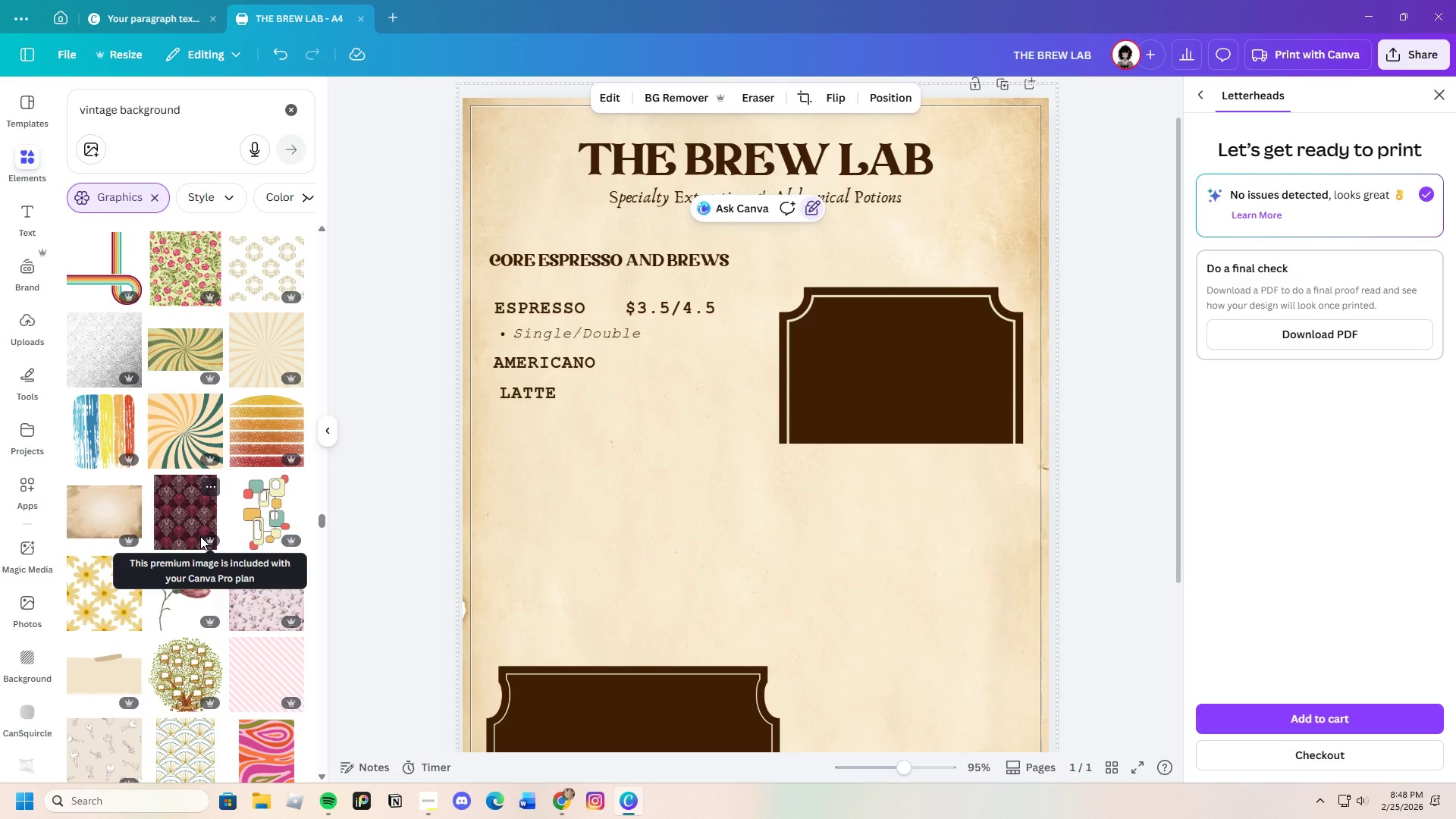 
wait(52.59)
 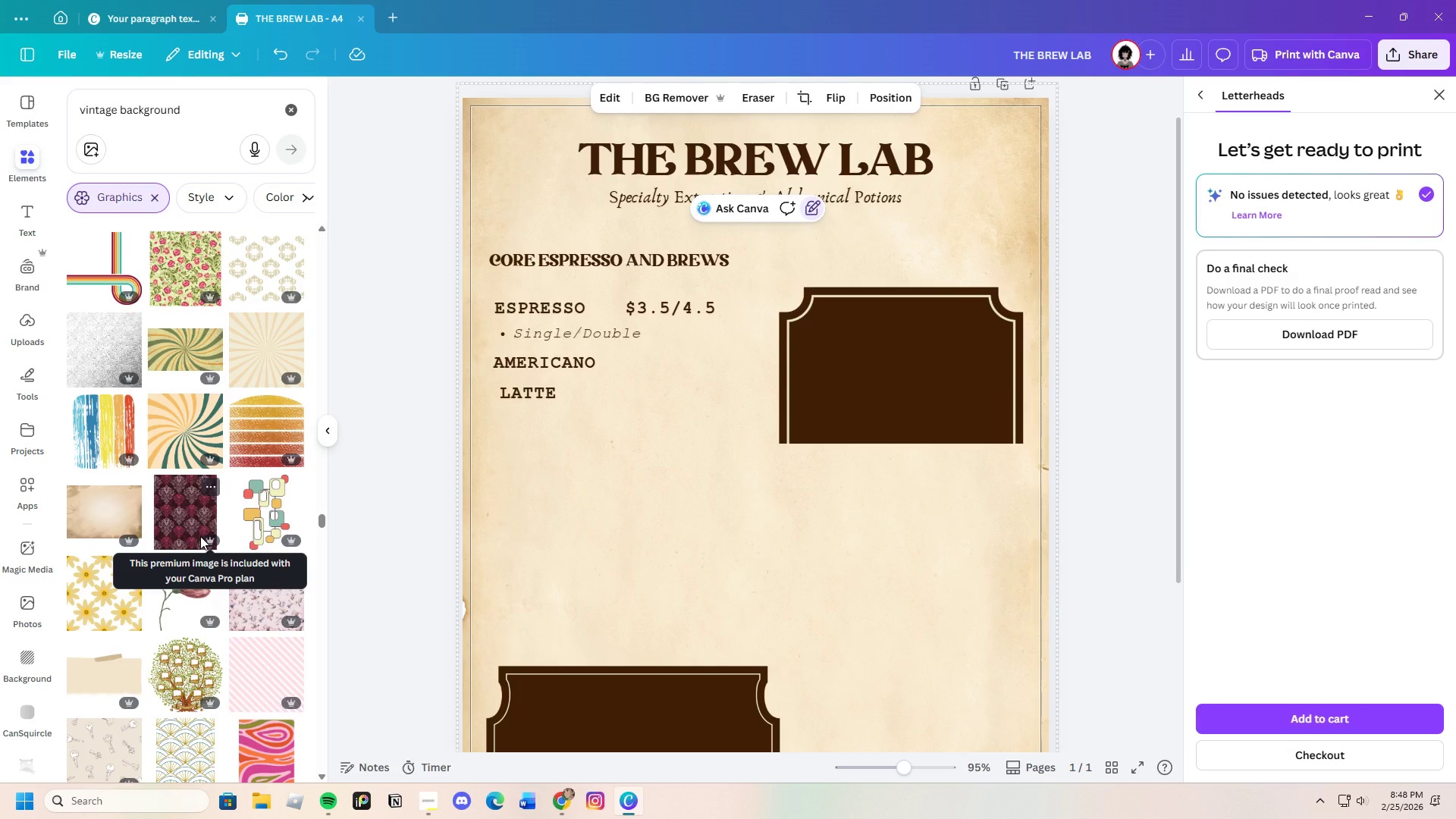 
scroll: coordinate [200, 535], scroll_direction: down, amount: 3.0
 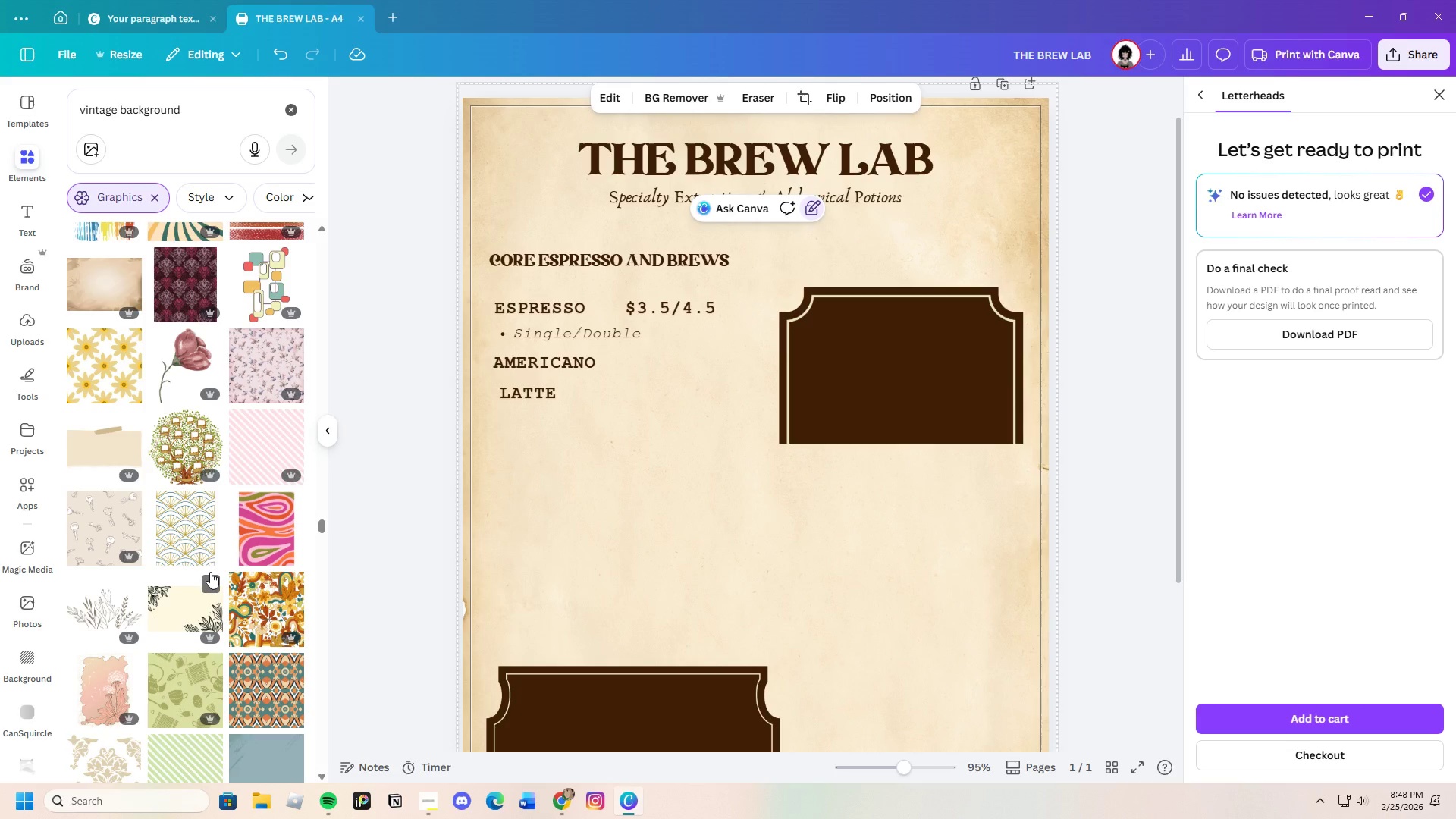 
wait(12.76)
 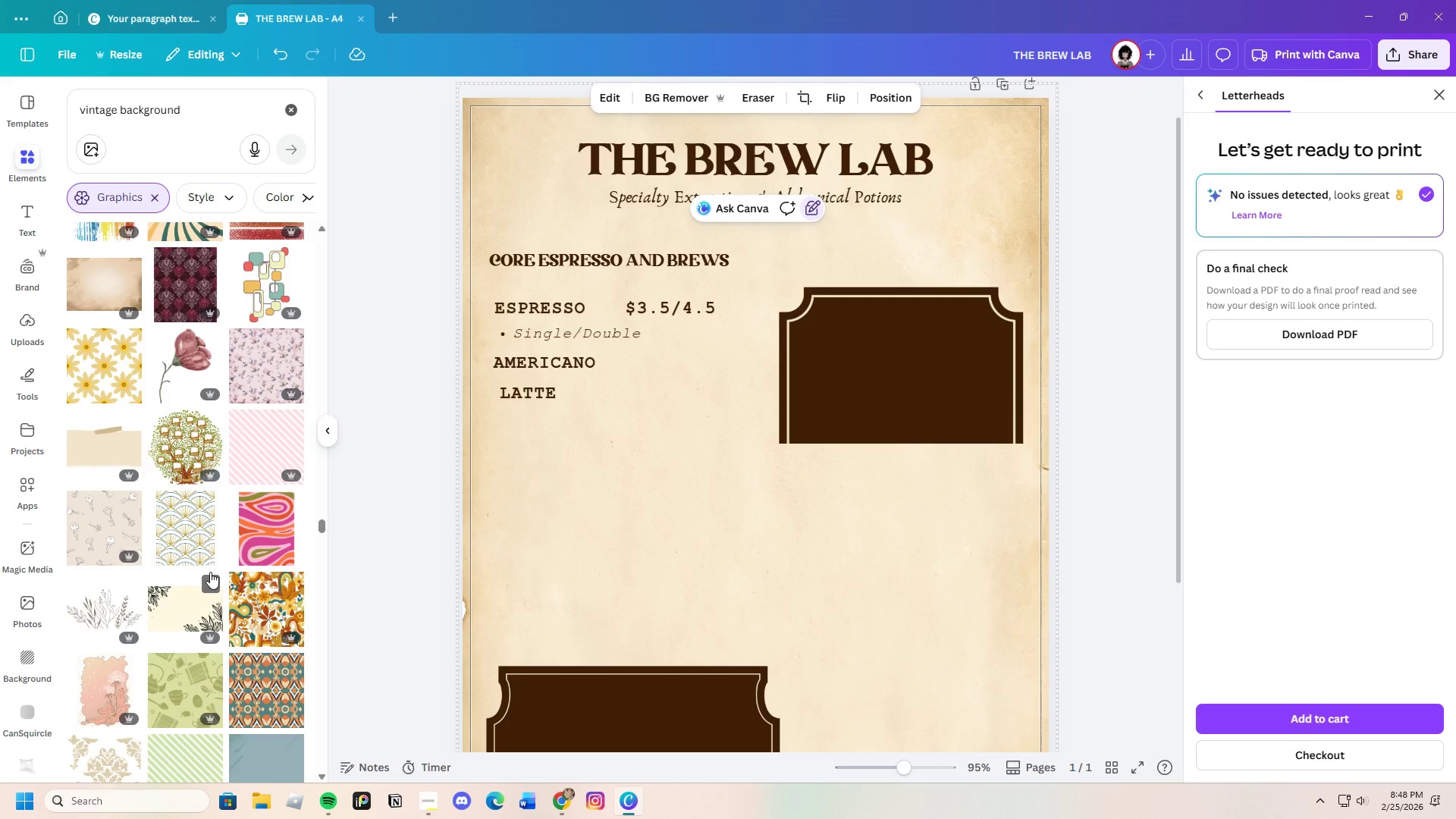 
scroll: coordinate [221, 514], scroll_direction: down, amount: 6.0
 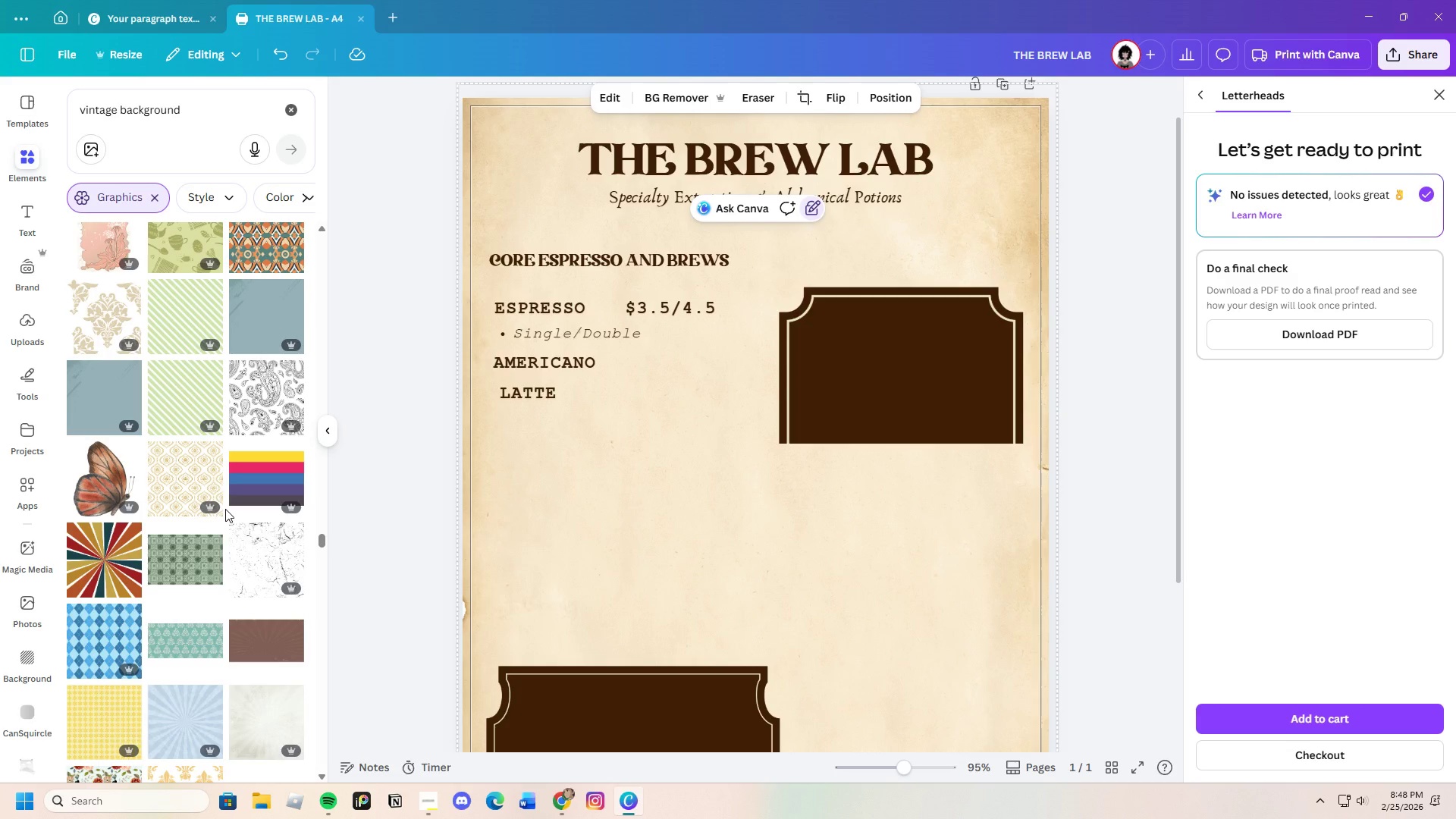 
wait(14.0)
 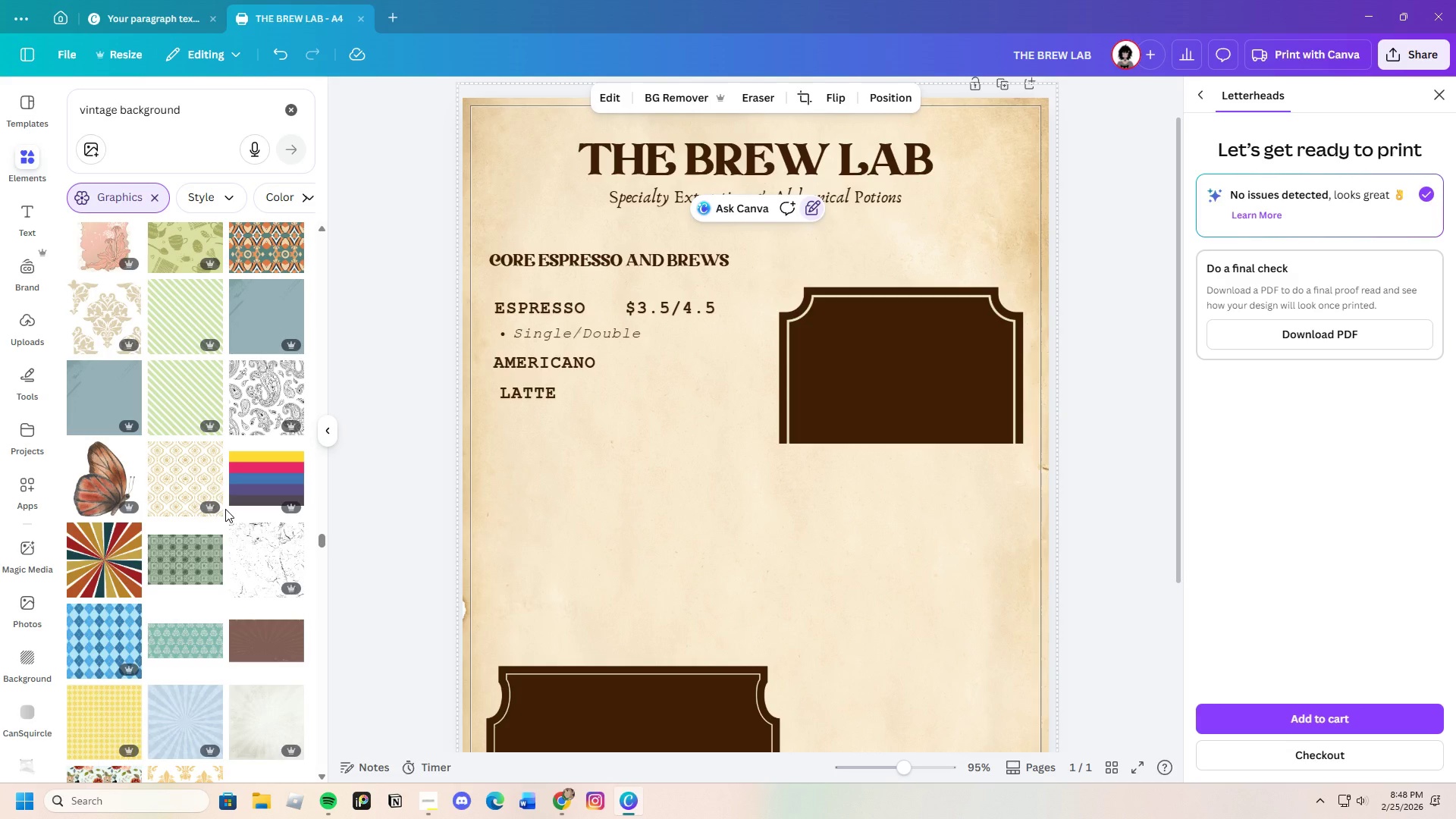 
scroll: coordinate [198, 474], scroll_direction: down, amount: 15.0
 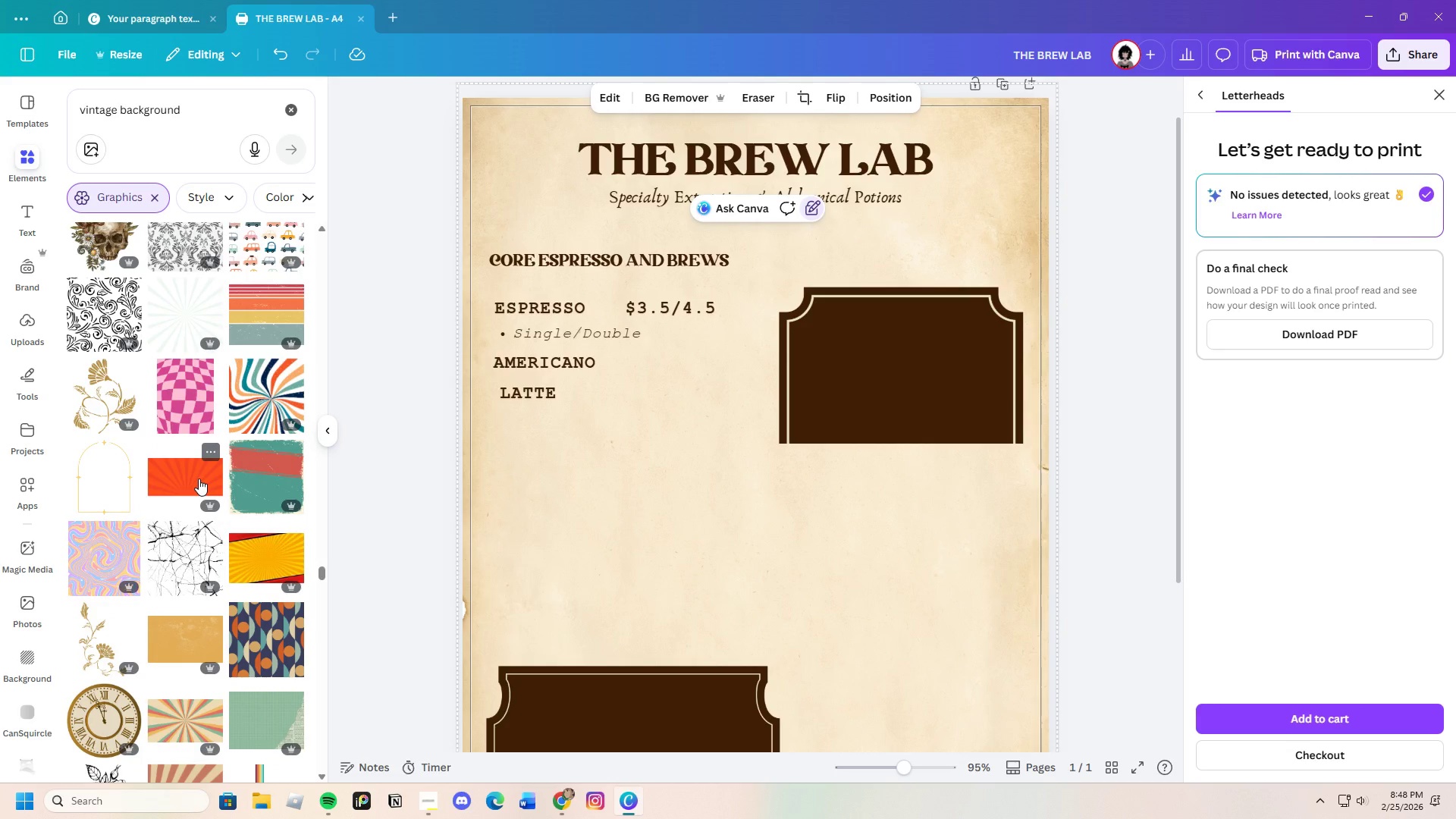 
wait(12.44)
 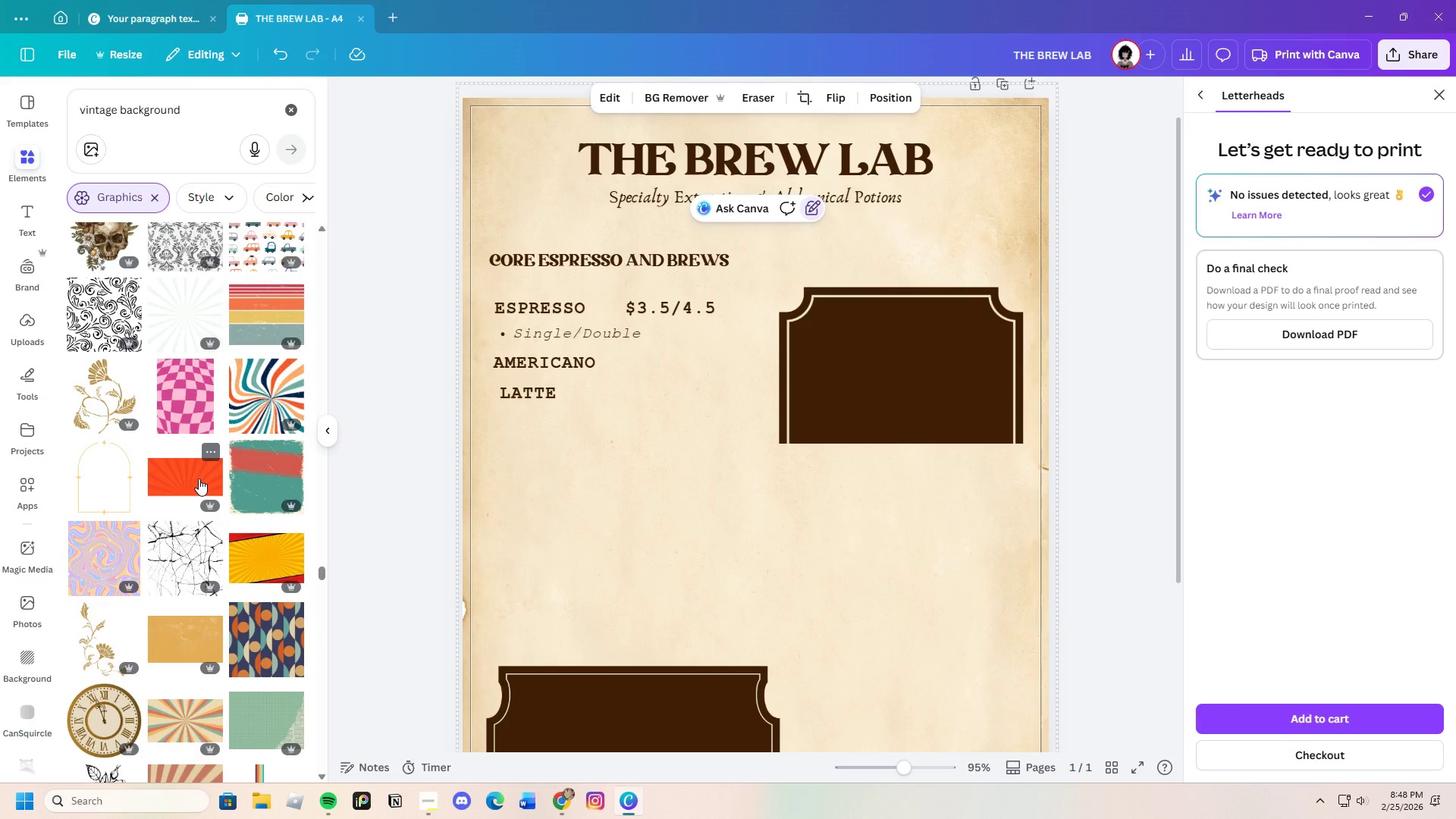 
scroll: coordinate [240, 624], scroll_direction: down, amount: 11.0
 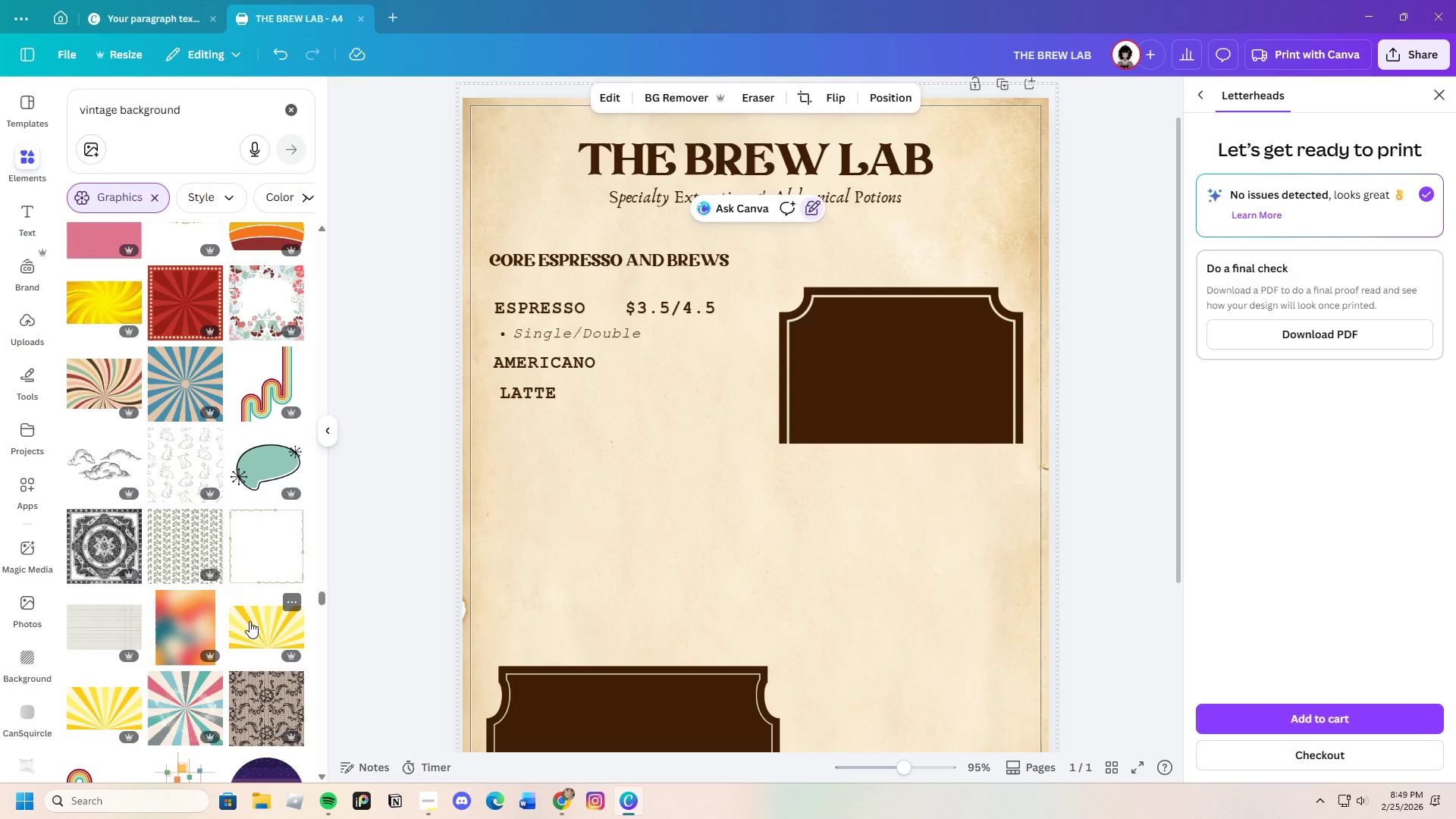 
wait(32.64)
 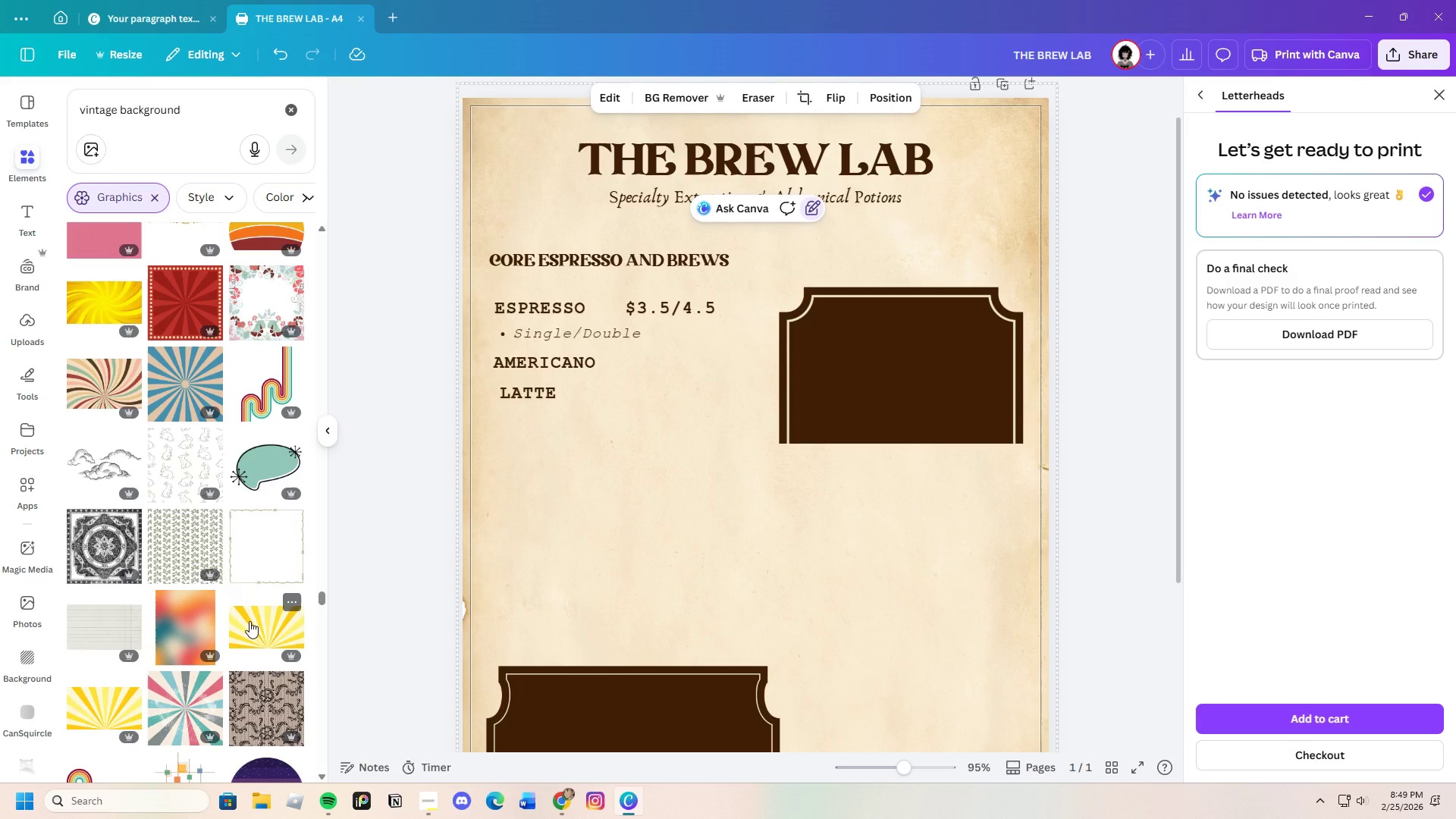 
scroll: coordinate [191, 557], scroll_direction: down, amount: 7.0
 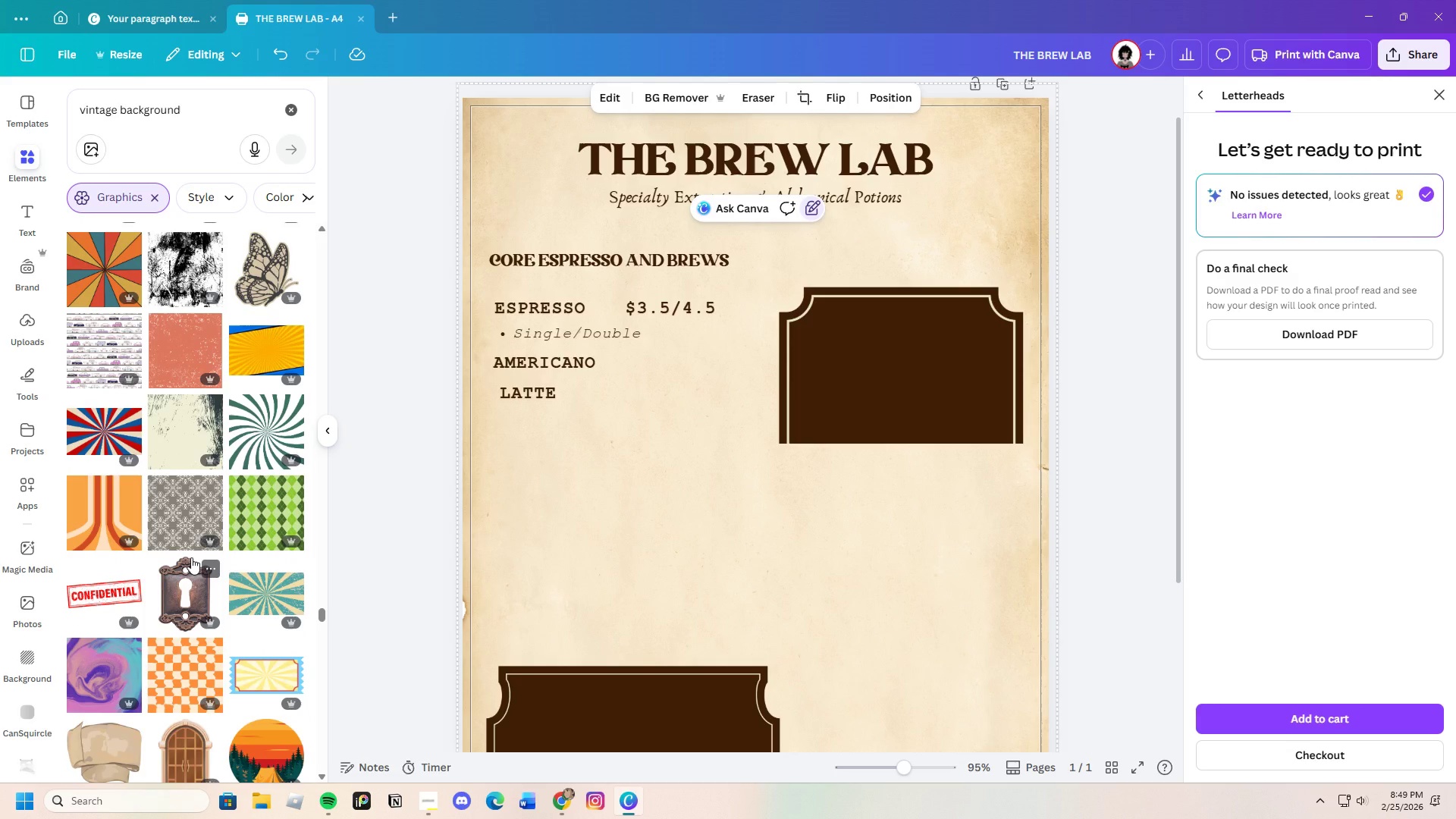 
wait(8.0)
 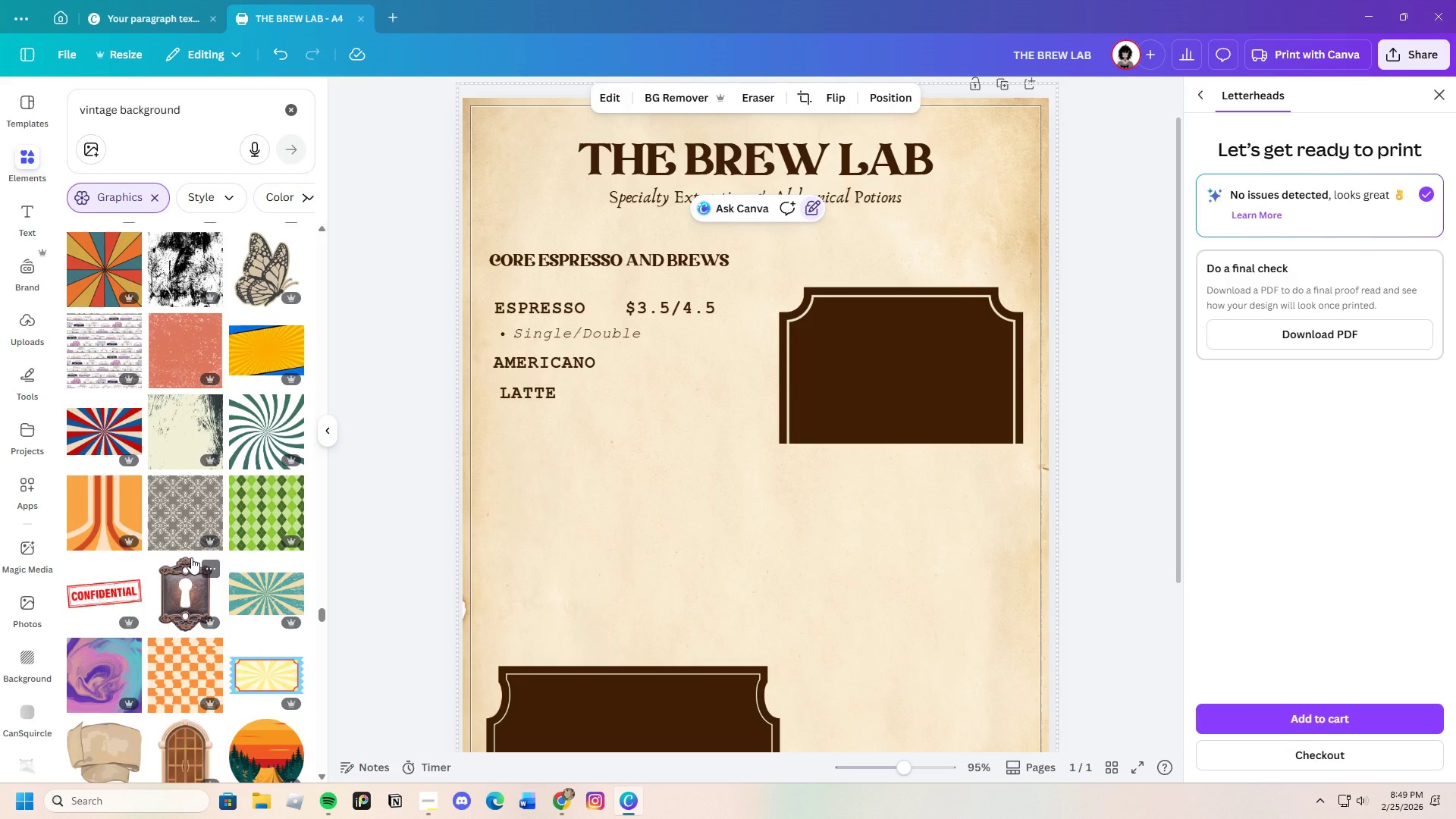 
scroll: coordinate [191, 557], scroll_direction: down, amount: 3.0
 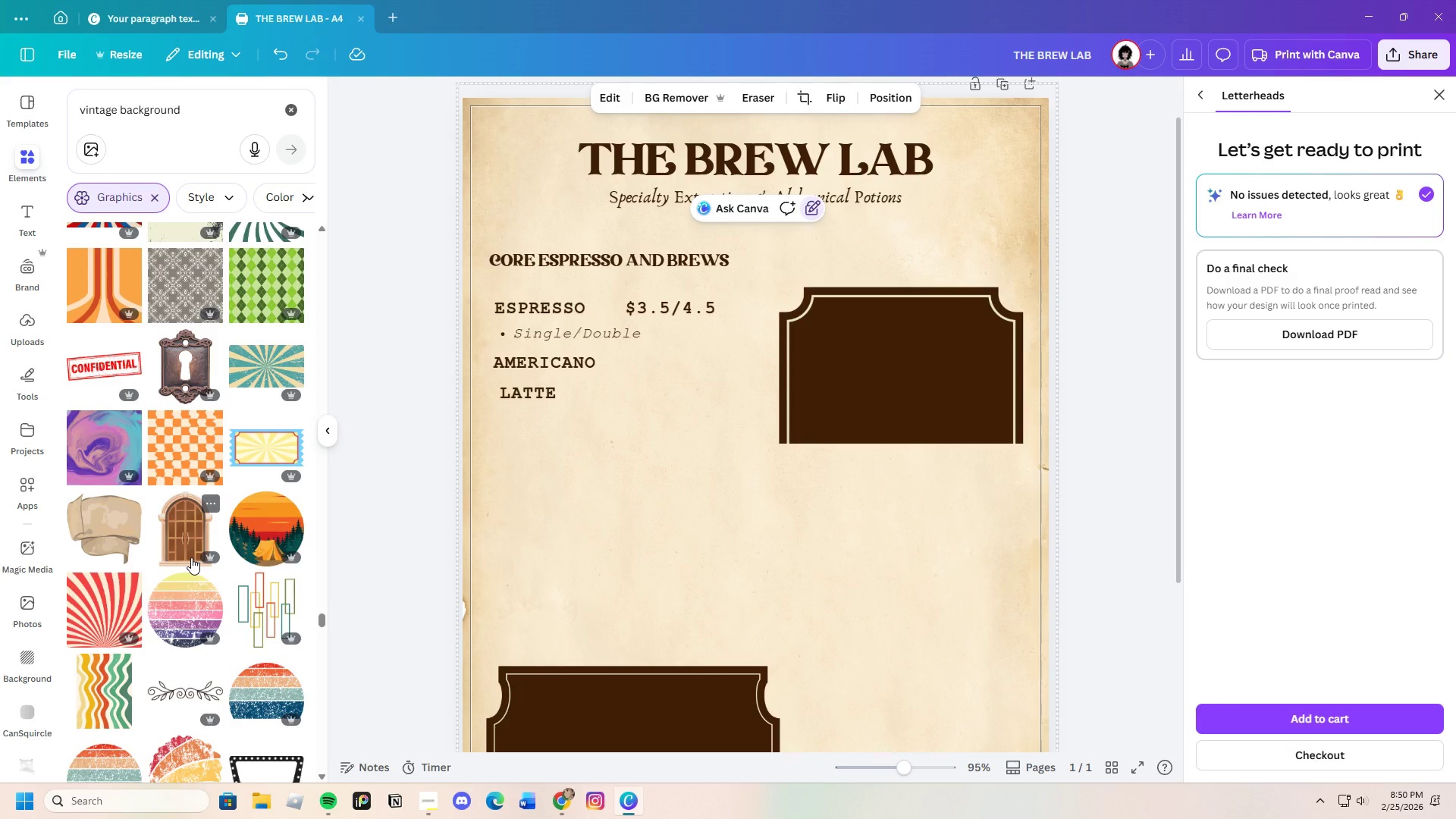 
wait(16.54)
 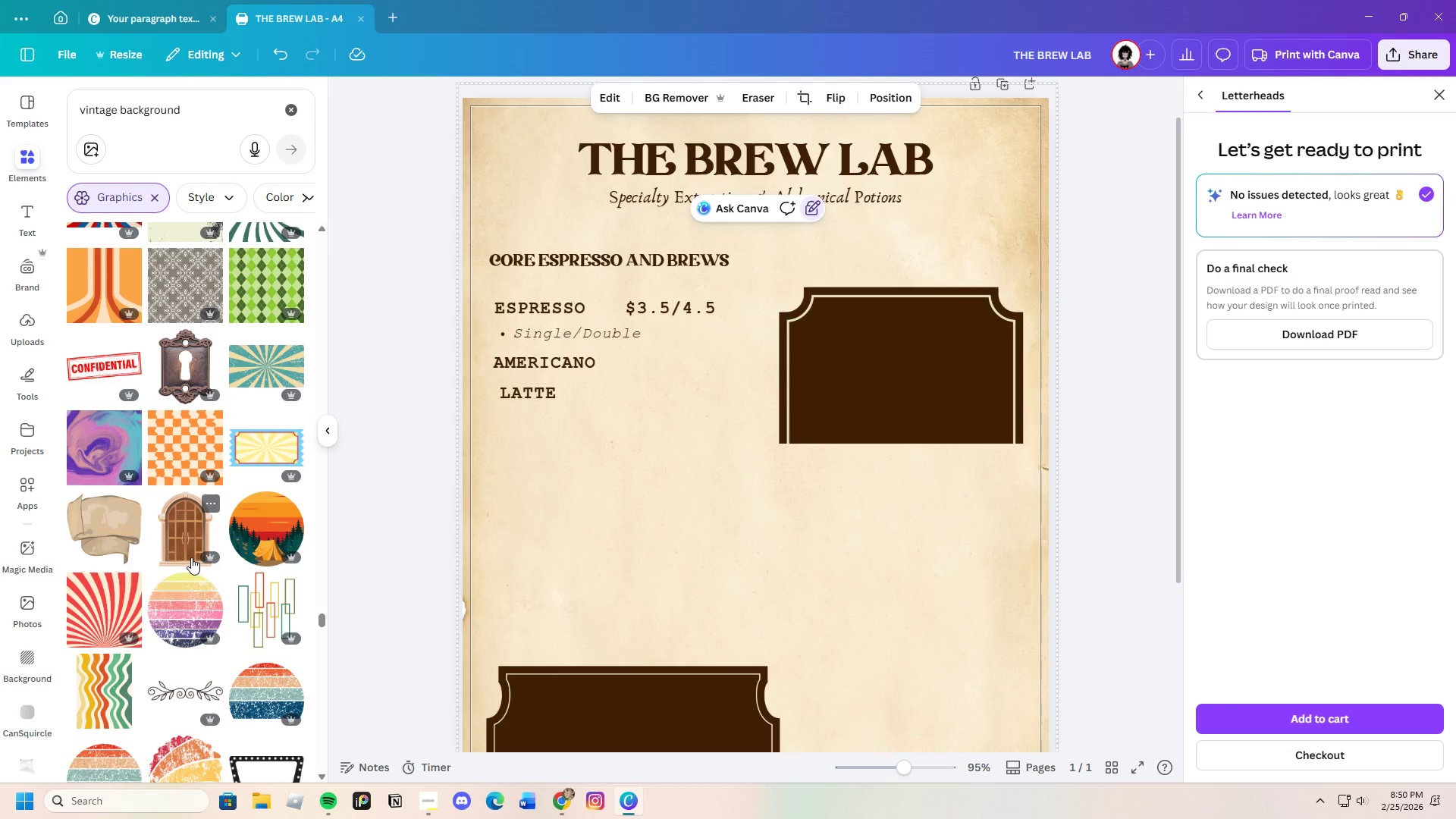 
scroll: coordinate [191, 557], scroll_direction: down, amount: 2.0
 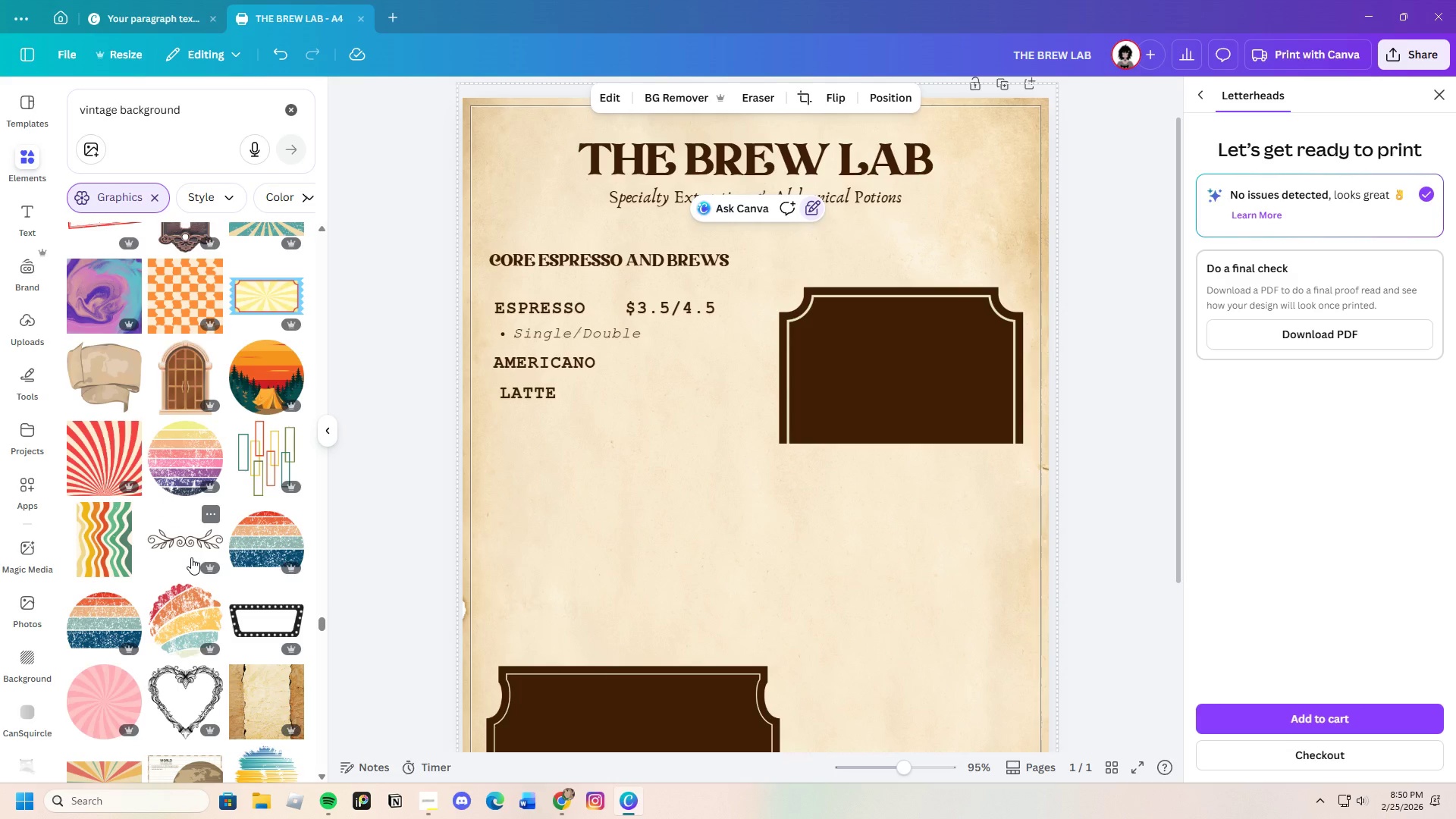 
wait(5.53)
 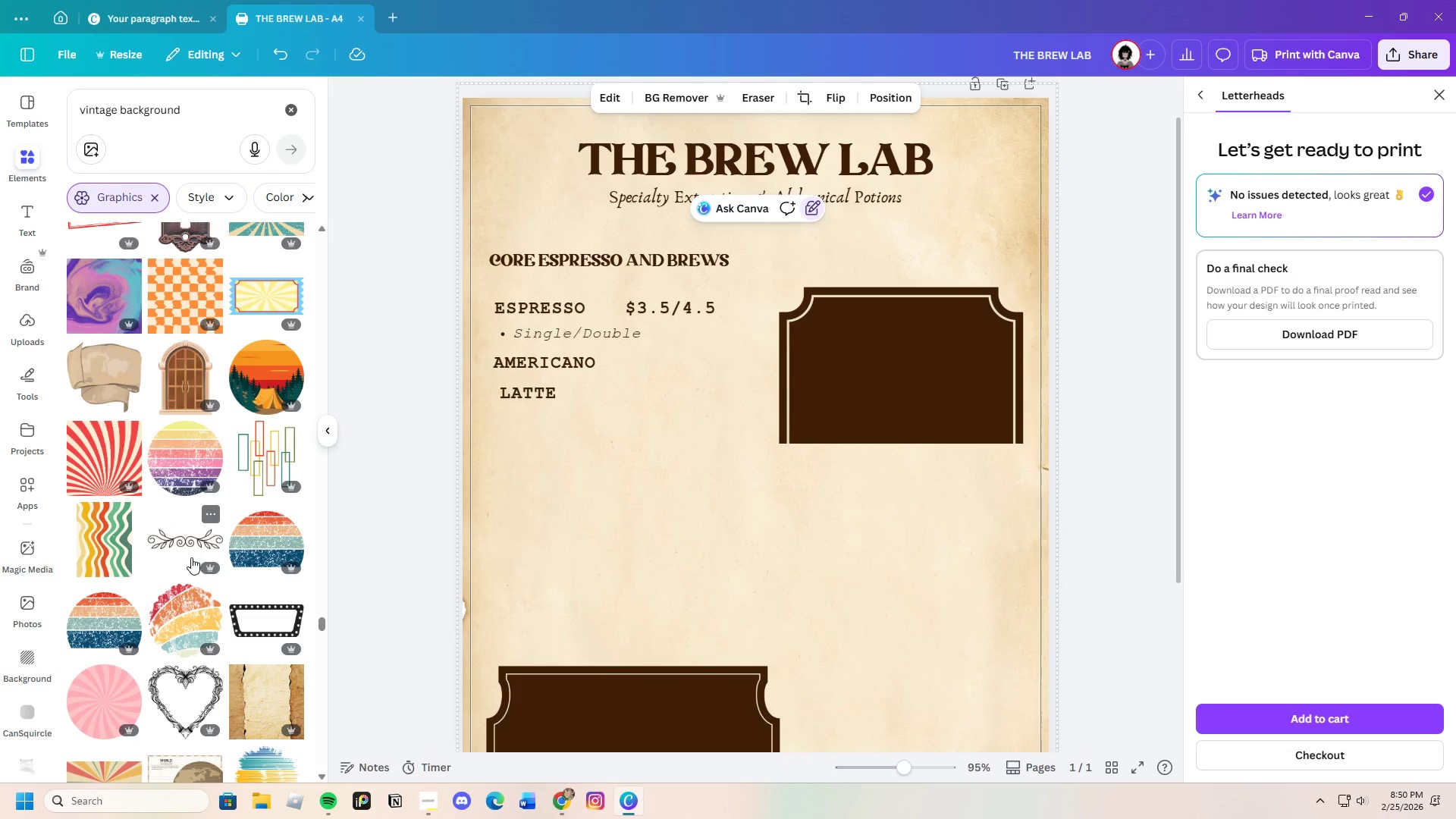 
scroll: coordinate [191, 557], scroll_direction: down, amount: 1.0
 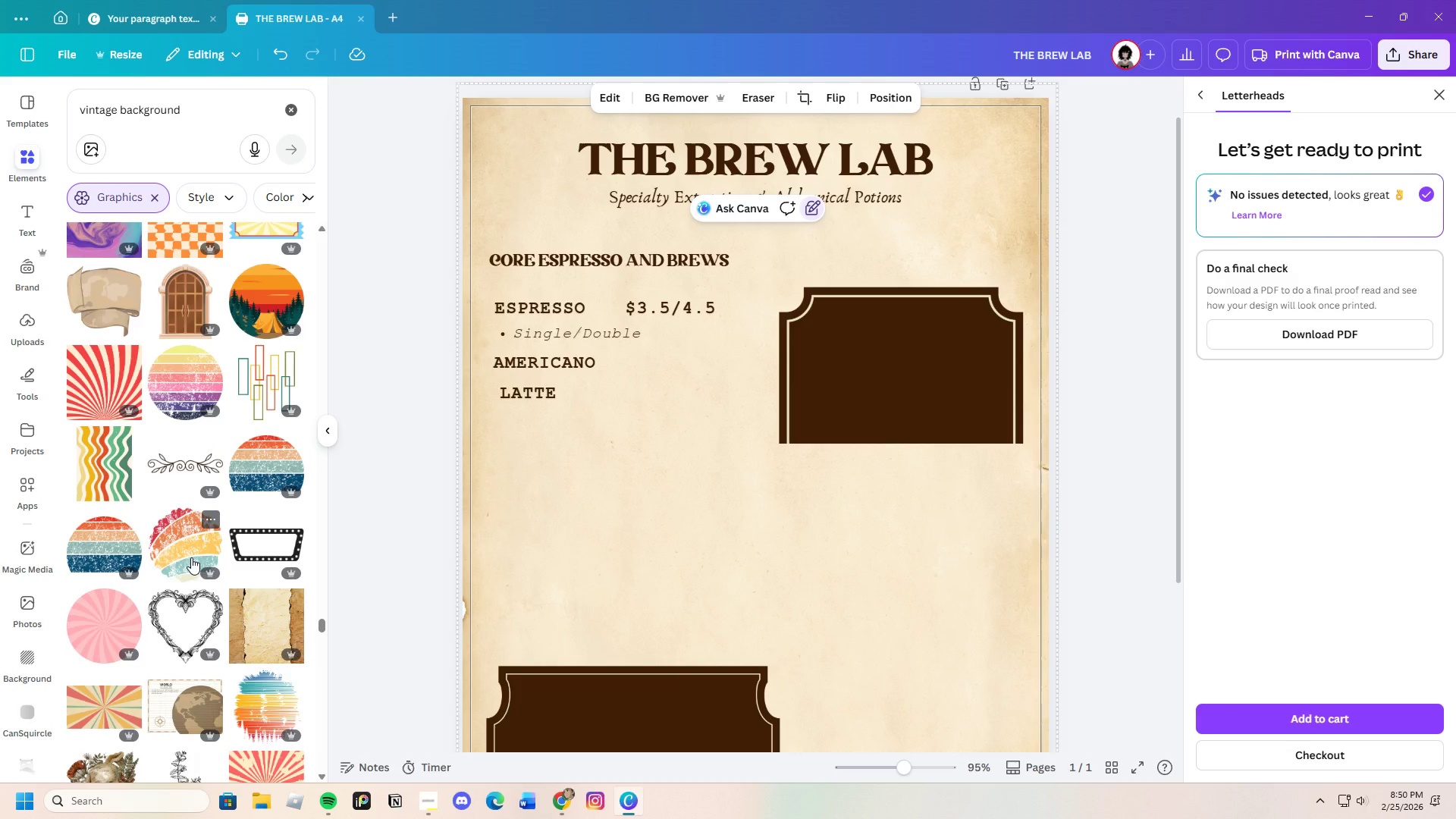 
wait(8.61)
 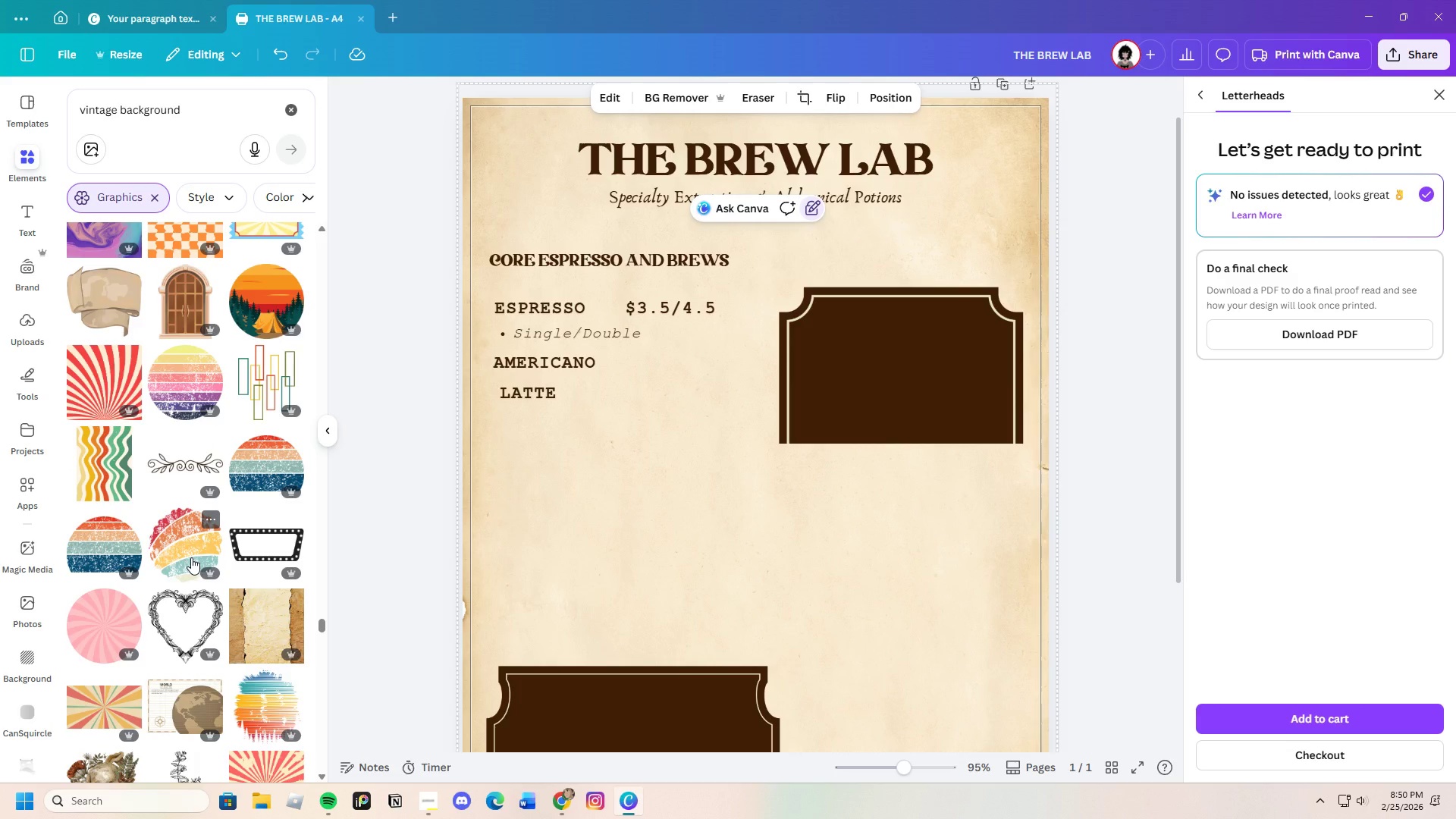 
scroll: coordinate [191, 557], scroll_direction: down, amount: 2.0
 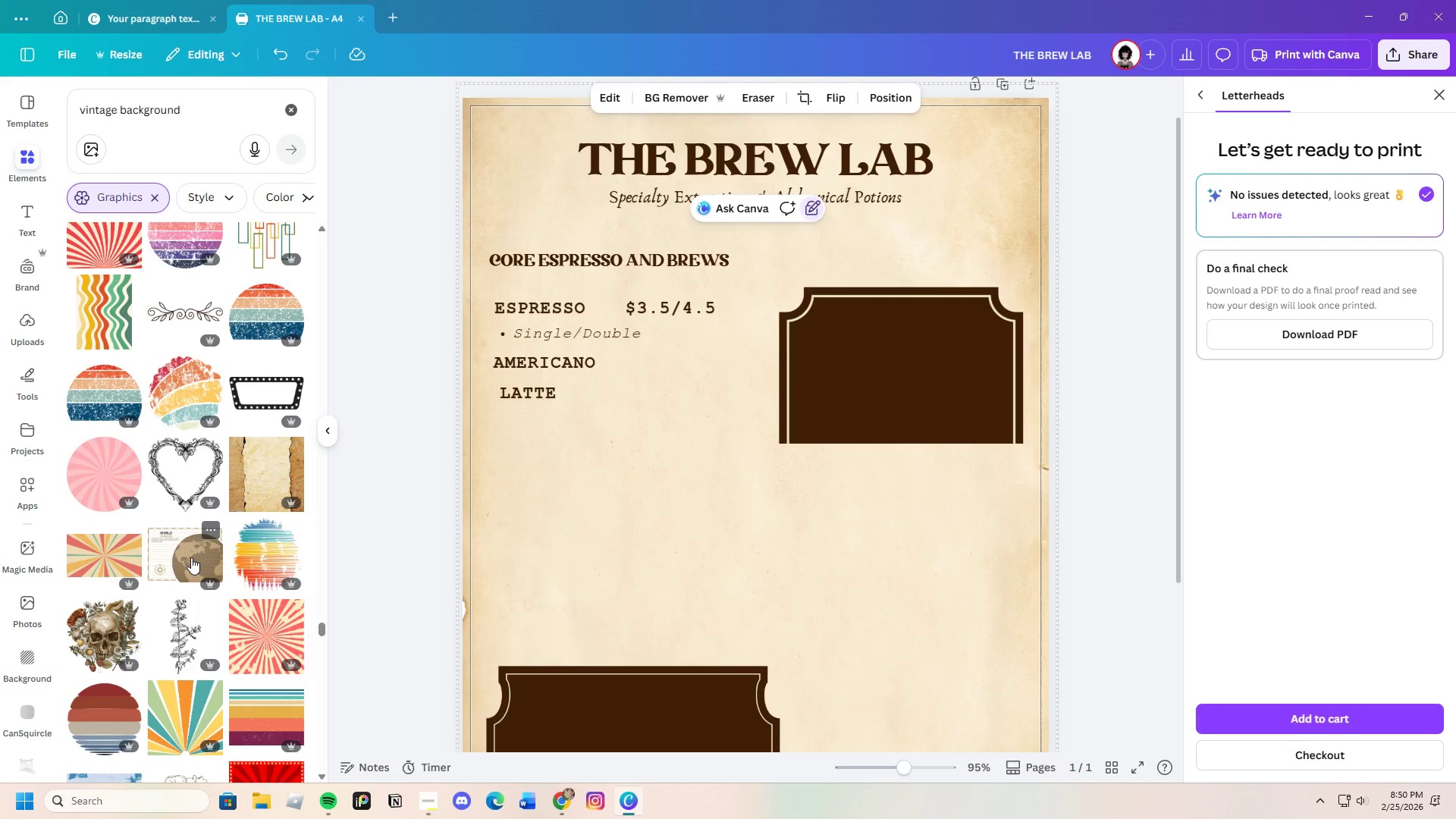 
wait(7.34)
 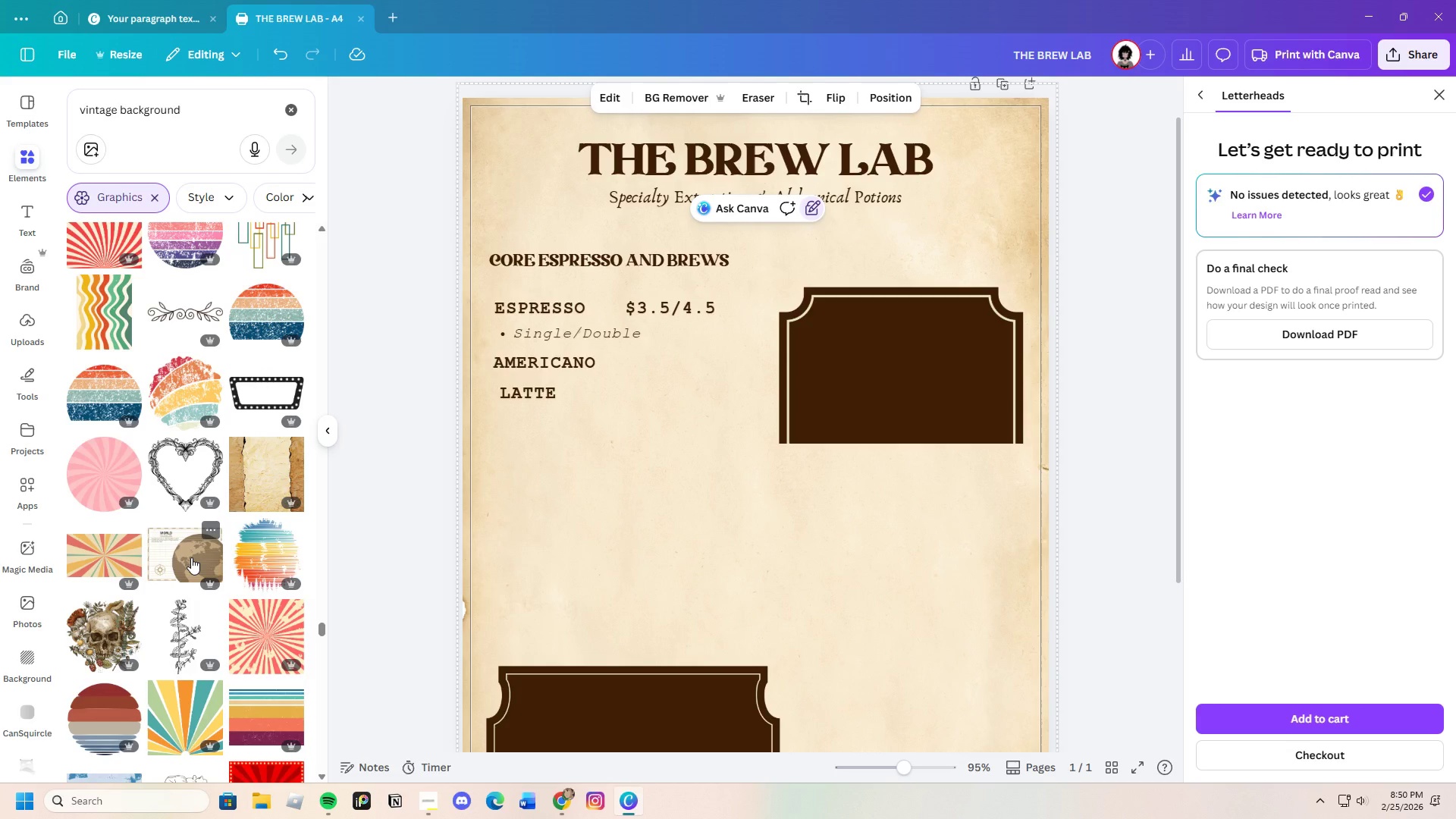 
scroll: coordinate [191, 557], scroll_direction: down, amount: 3.0
 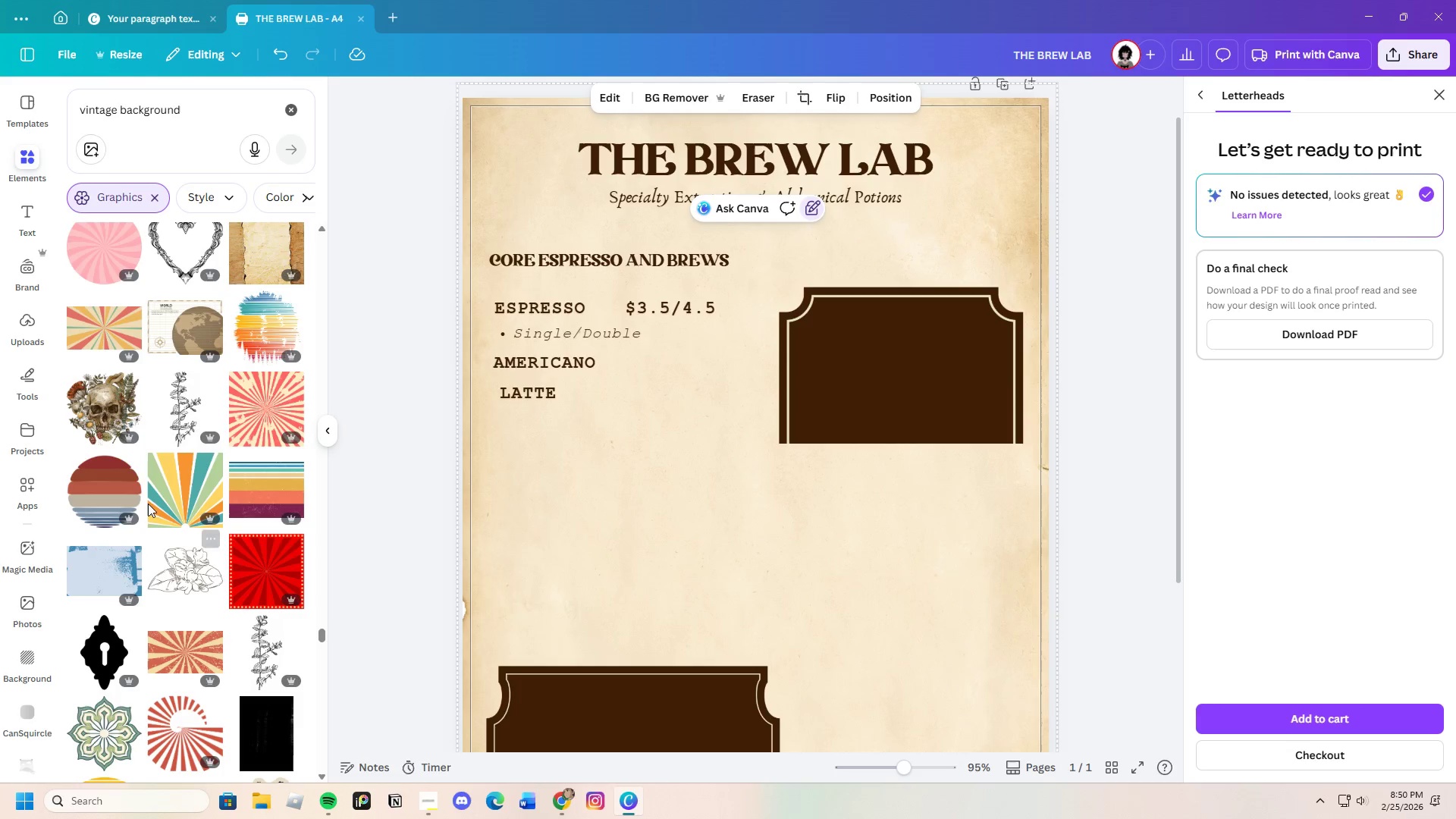 
left_click([191, 423])
 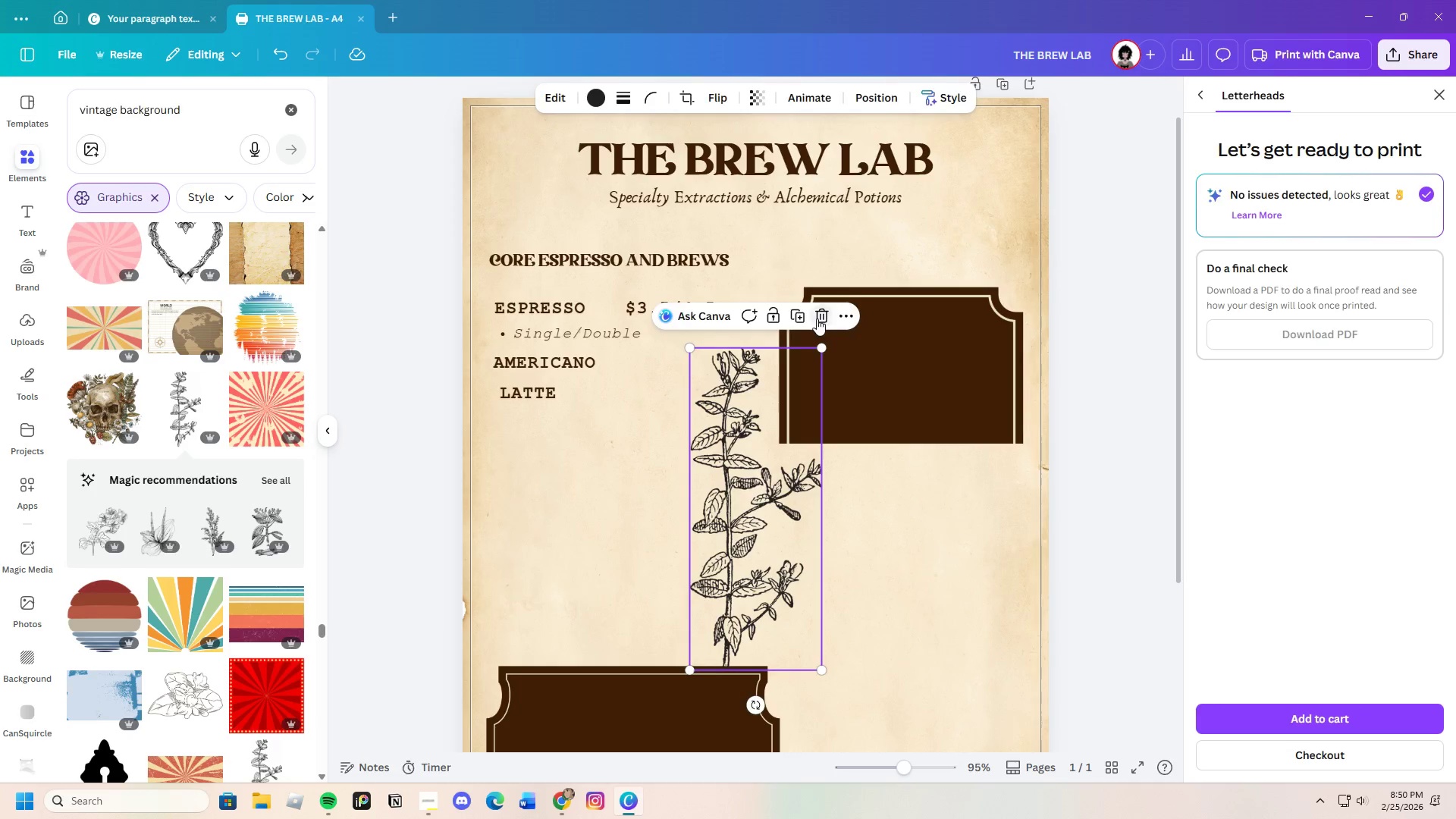 
left_click([855, 334])
 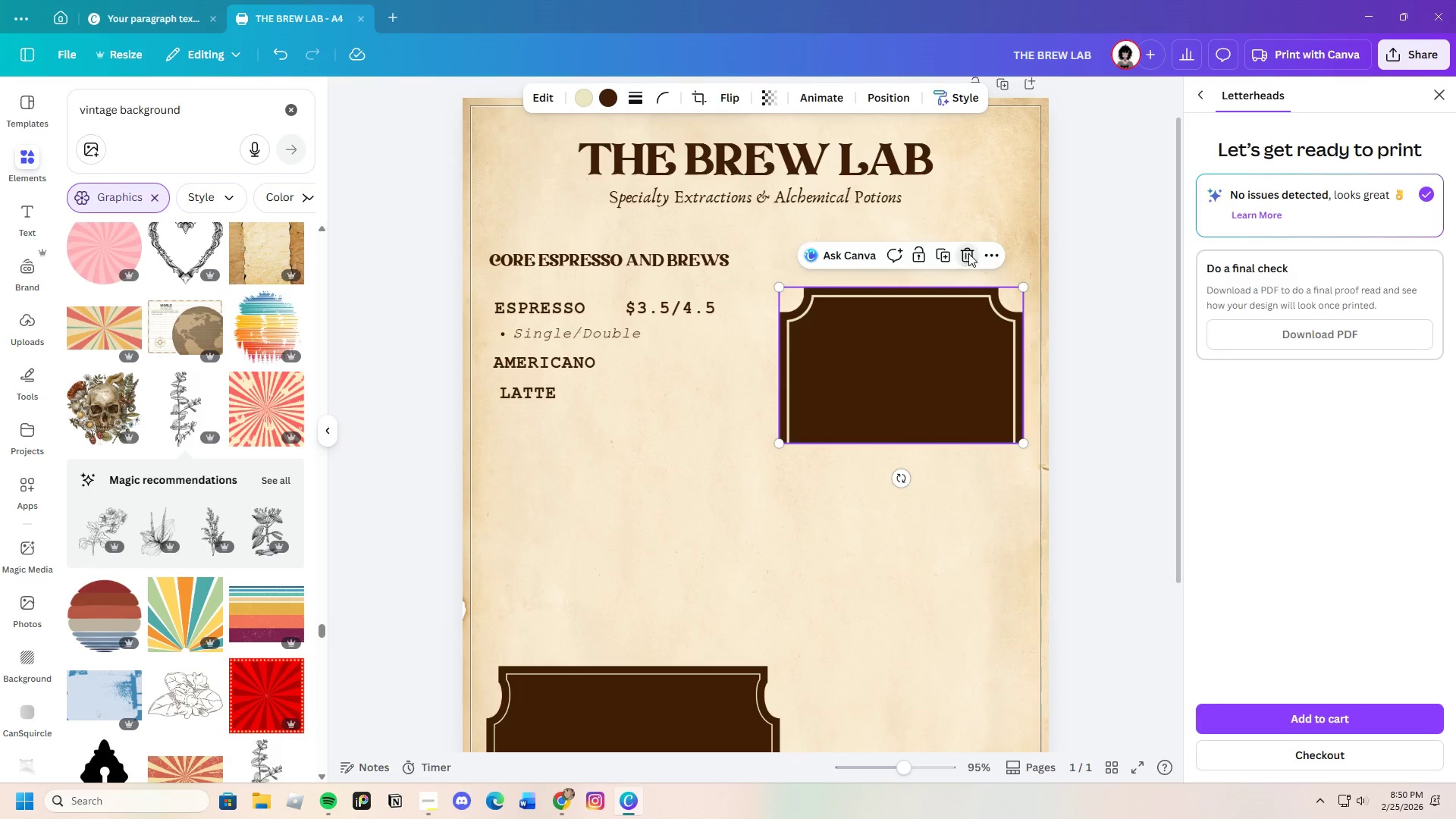 
scroll: coordinate [809, 657], scroll_direction: down, amount: 2.0
 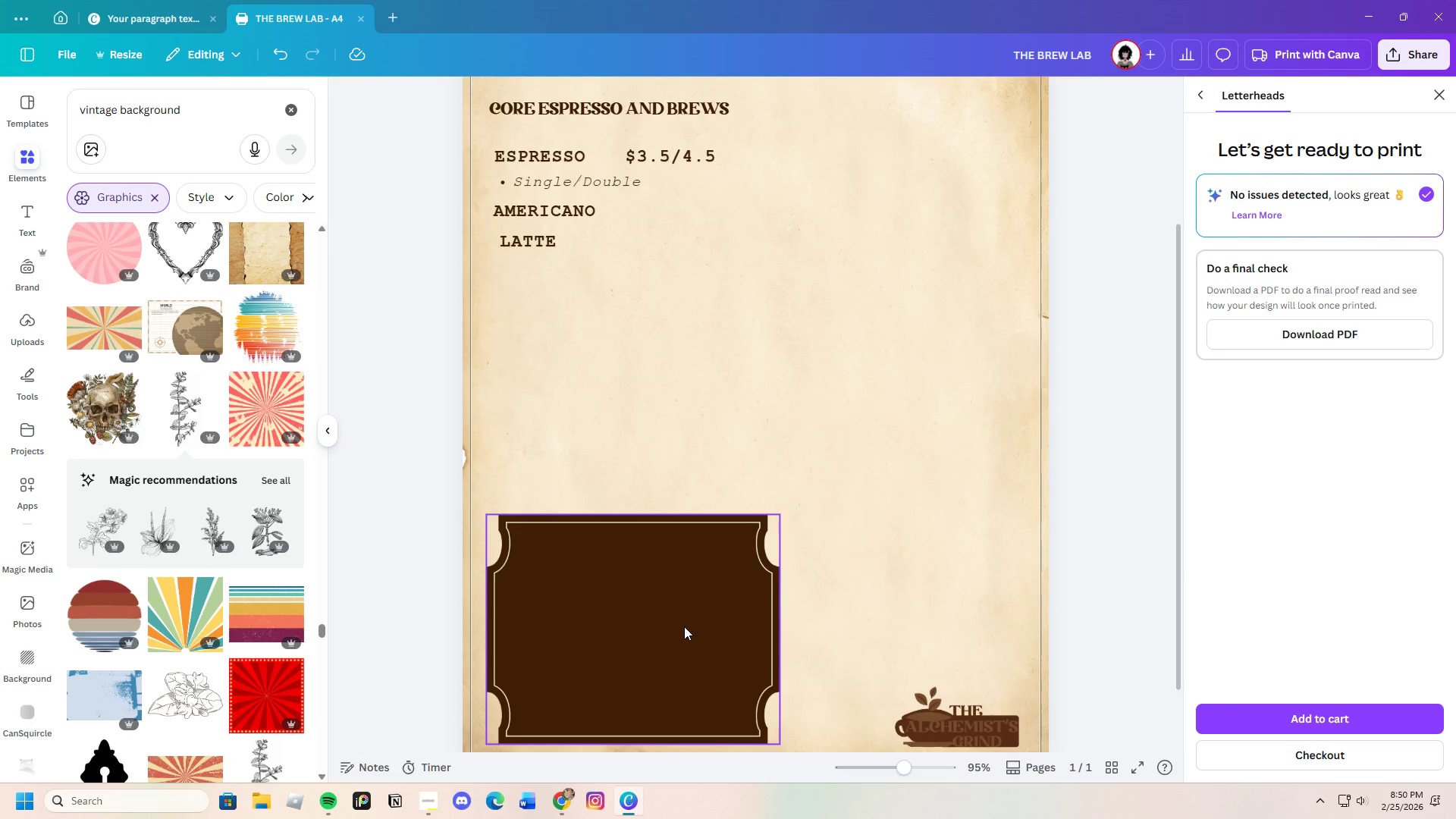 
scroll: coordinate [684, 626], scroll_direction: up, amount: 1.0
 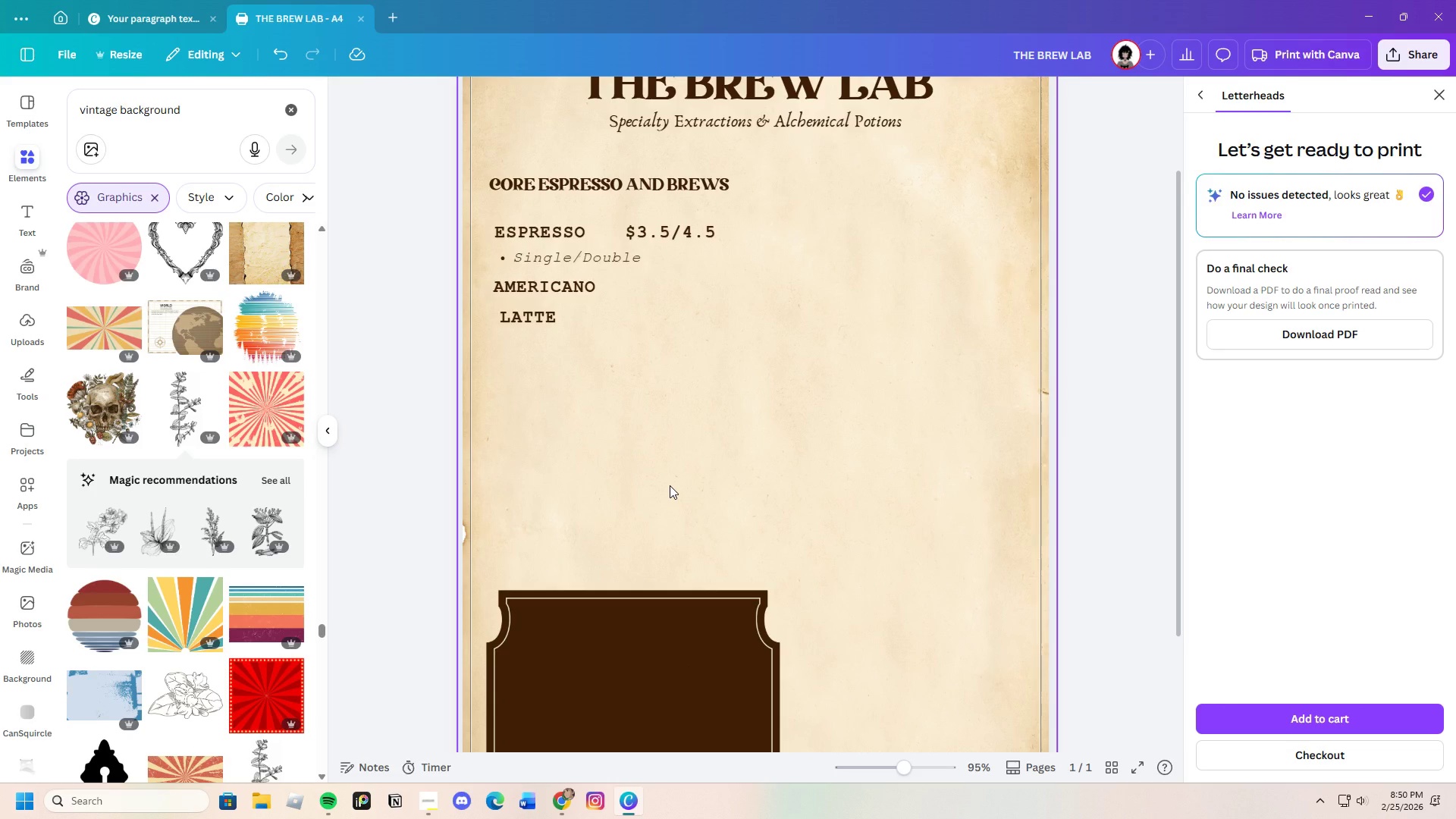 
wait(5.63)
 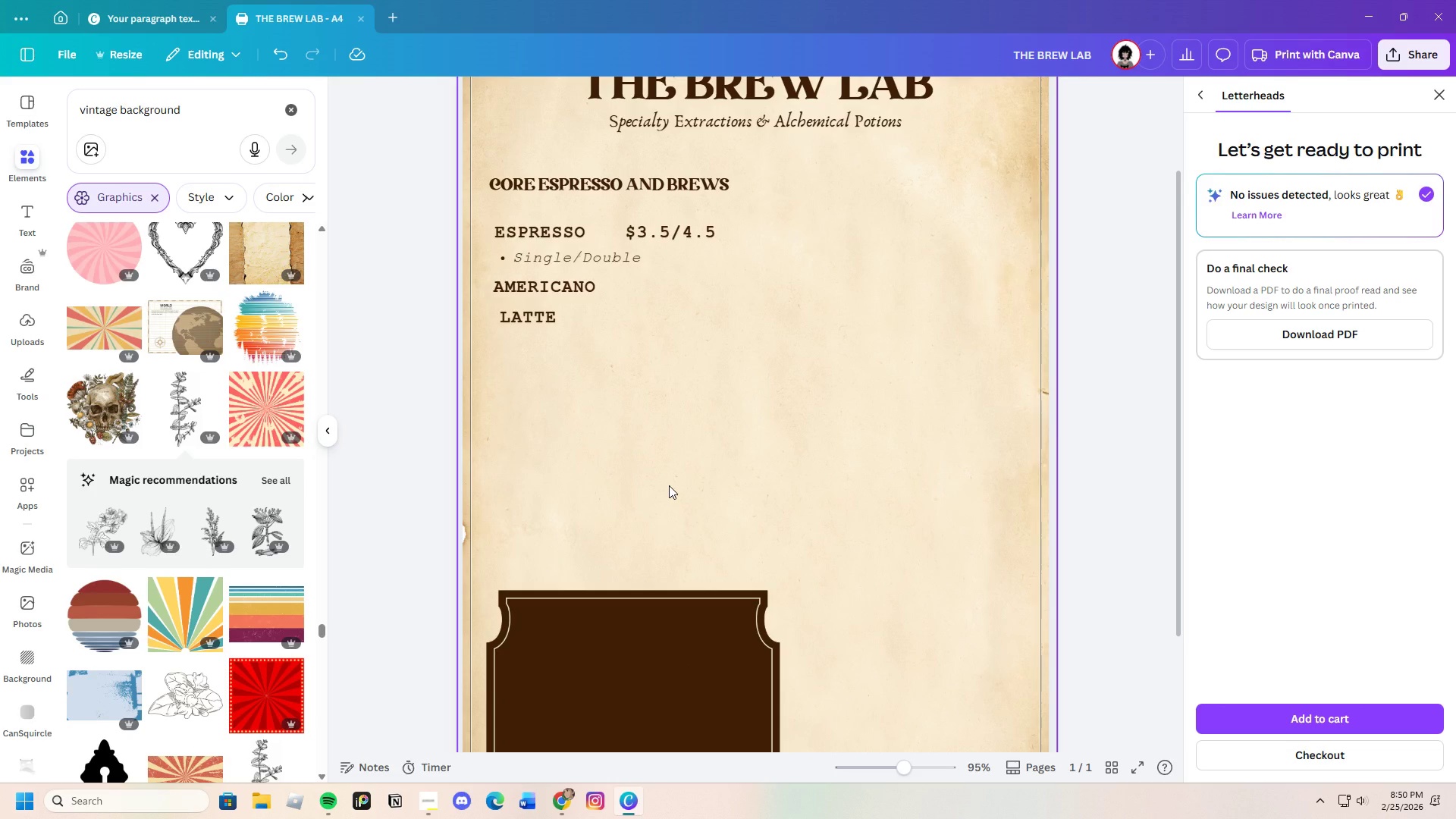 
scroll: coordinate [279, 557], scroll_direction: down, amount: 3.0
 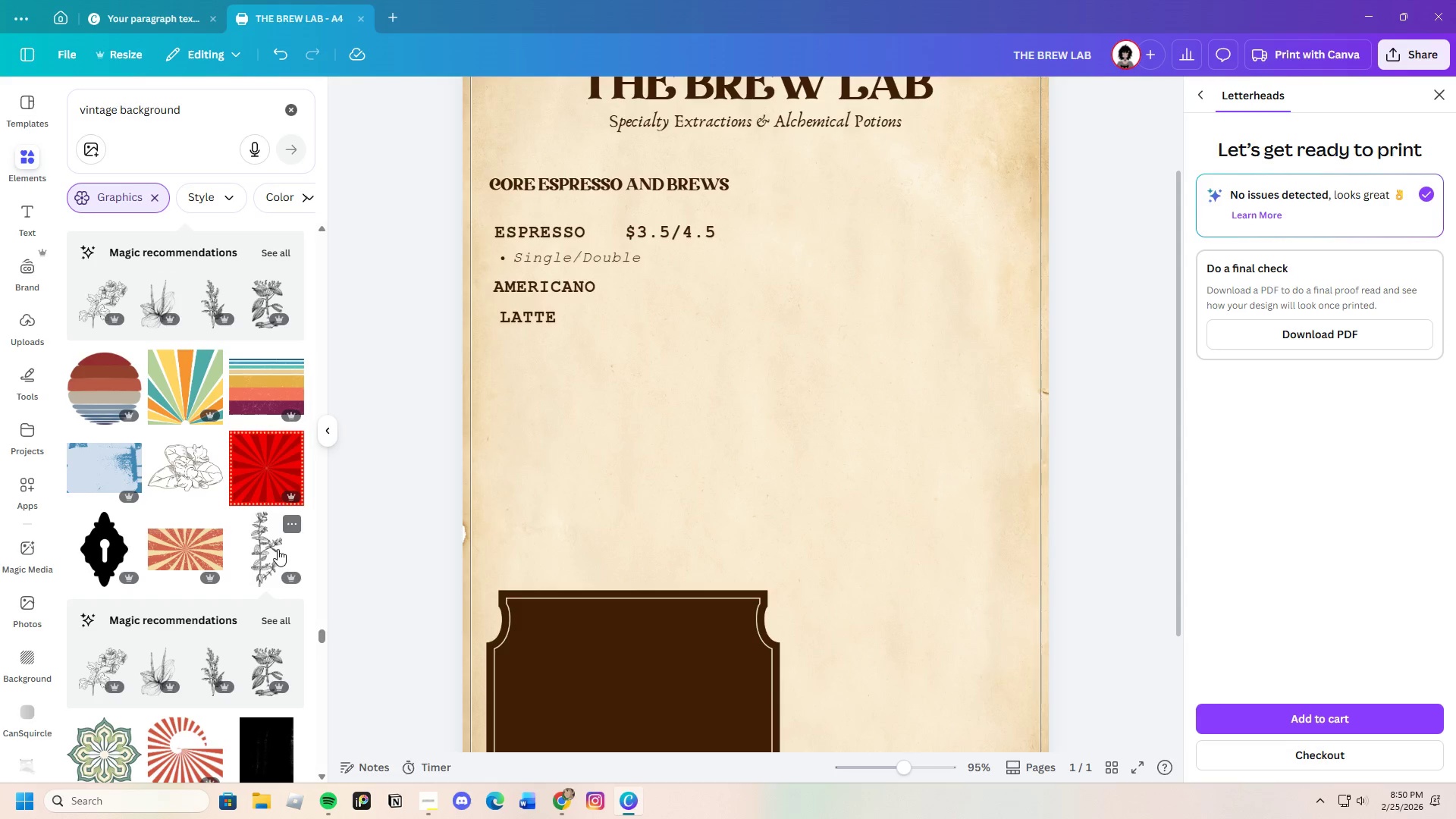 
scroll: coordinate [278, 548], scroll_direction: up, amount: 3.0
 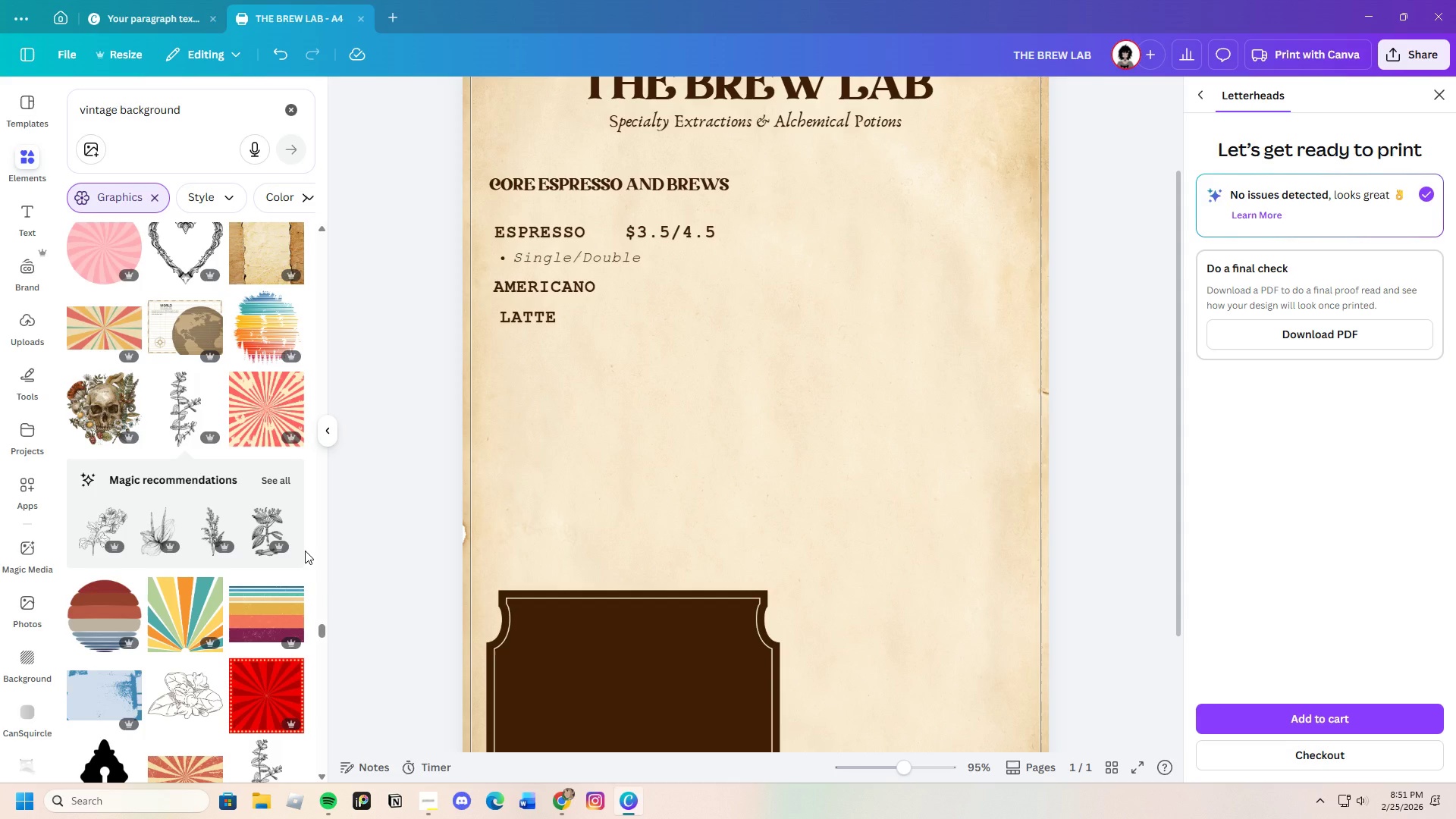 
wait(19.84)
 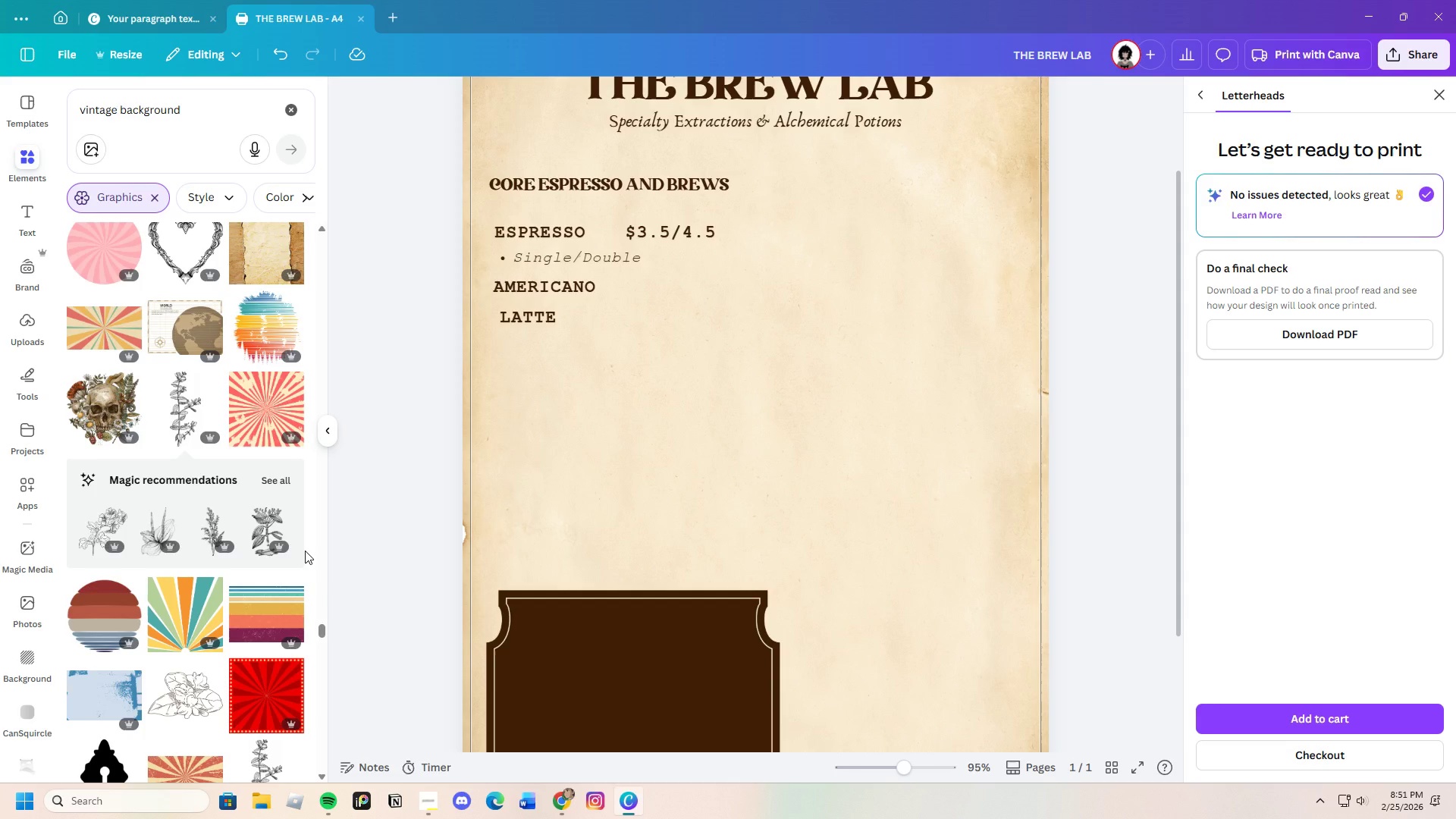 
scroll: coordinate [306, 551], scroll_direction: down, amount: 3.0
 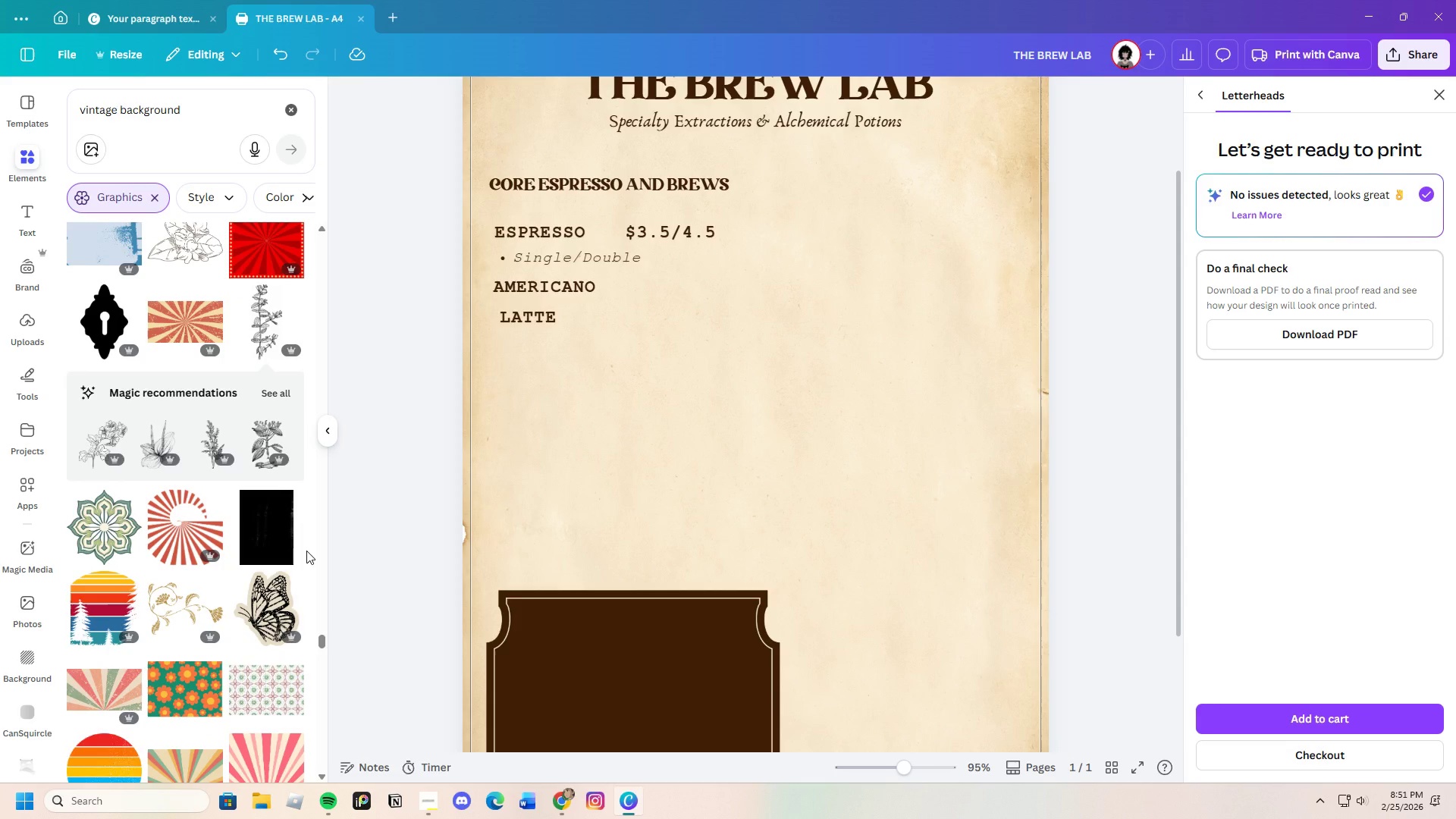 
wait(6.17)
 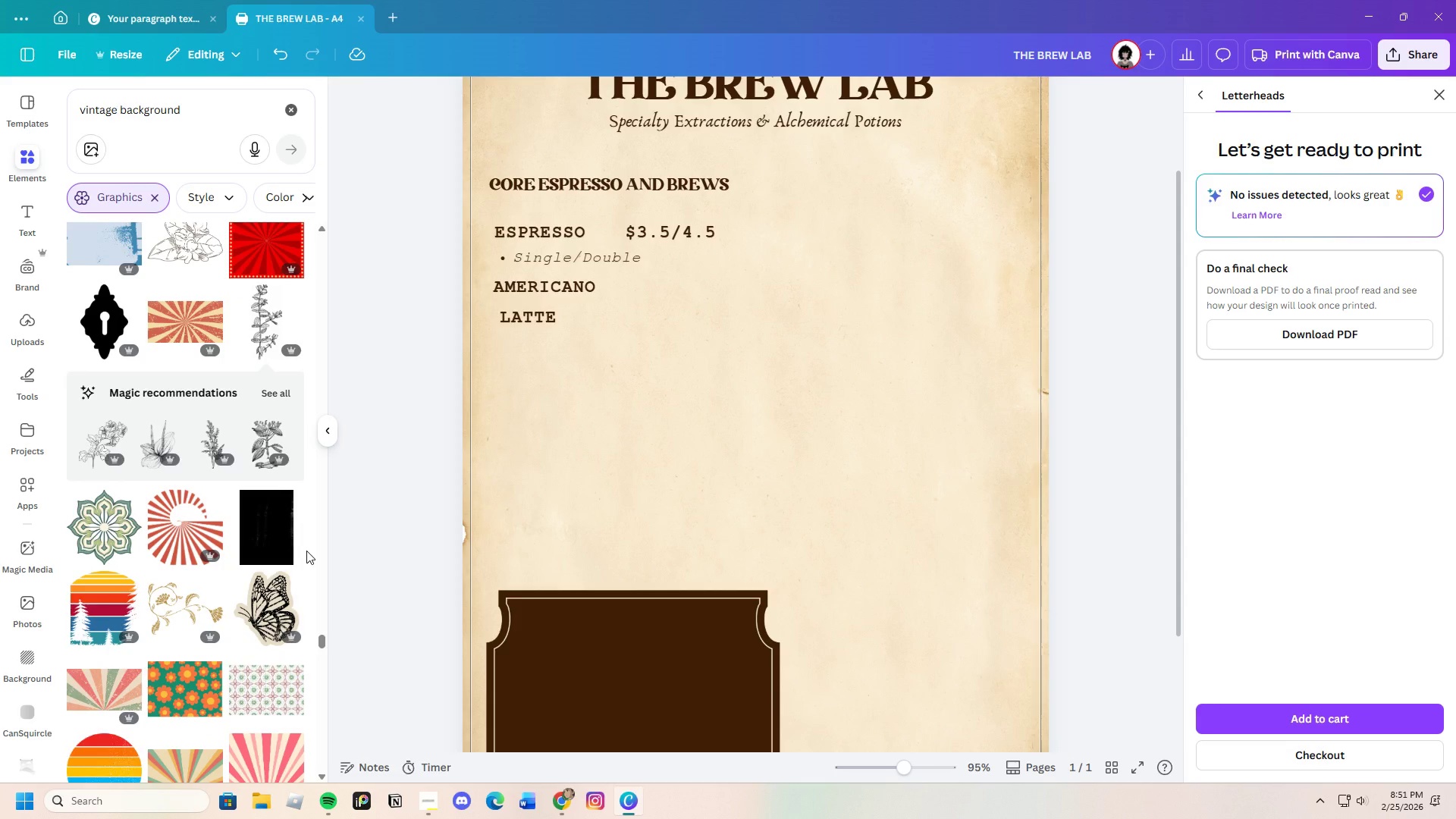 
scroll: coordinate [306, 551], scroll_direction: down, amount: 1.0
 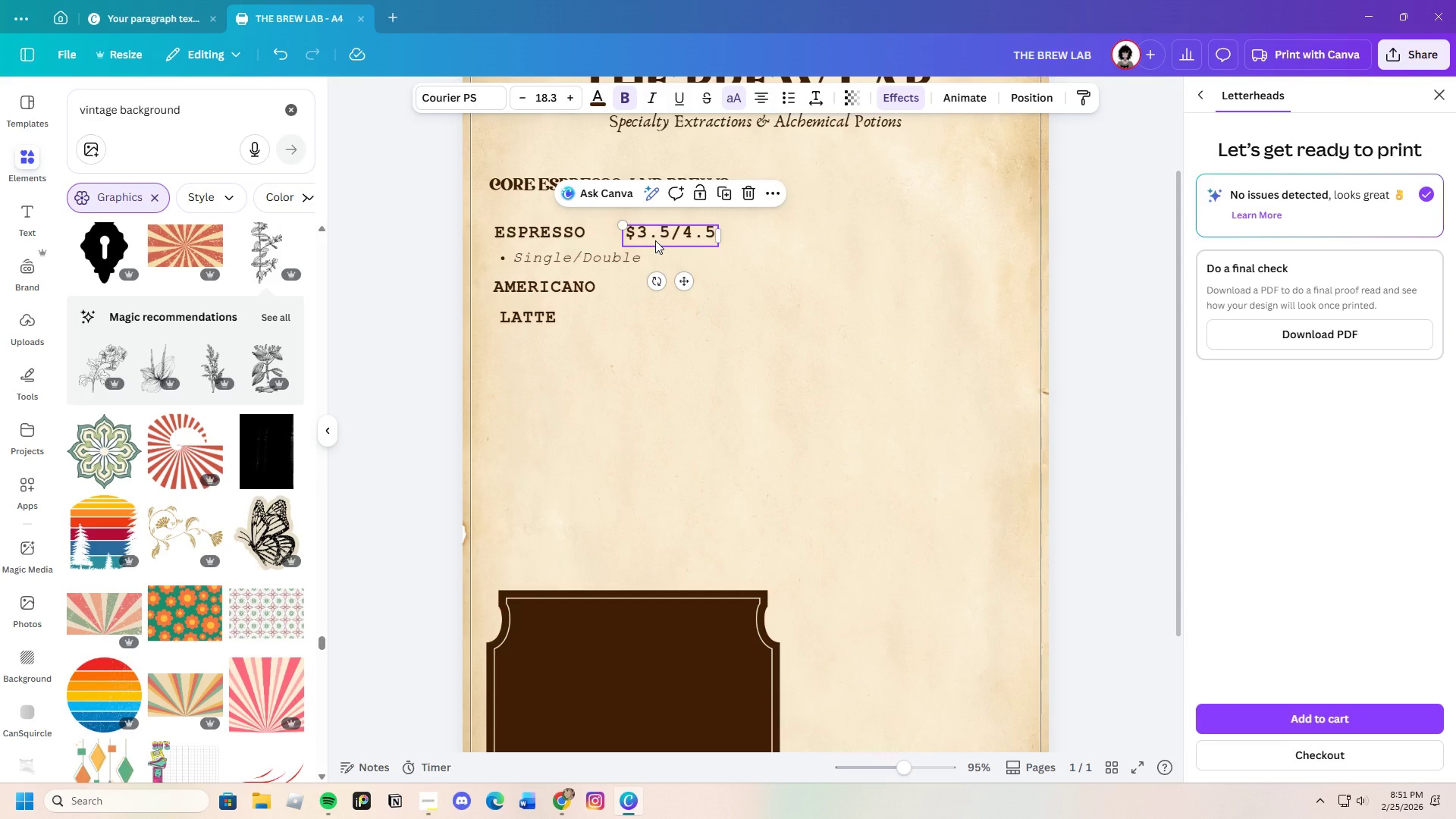 
wait(32.91)
 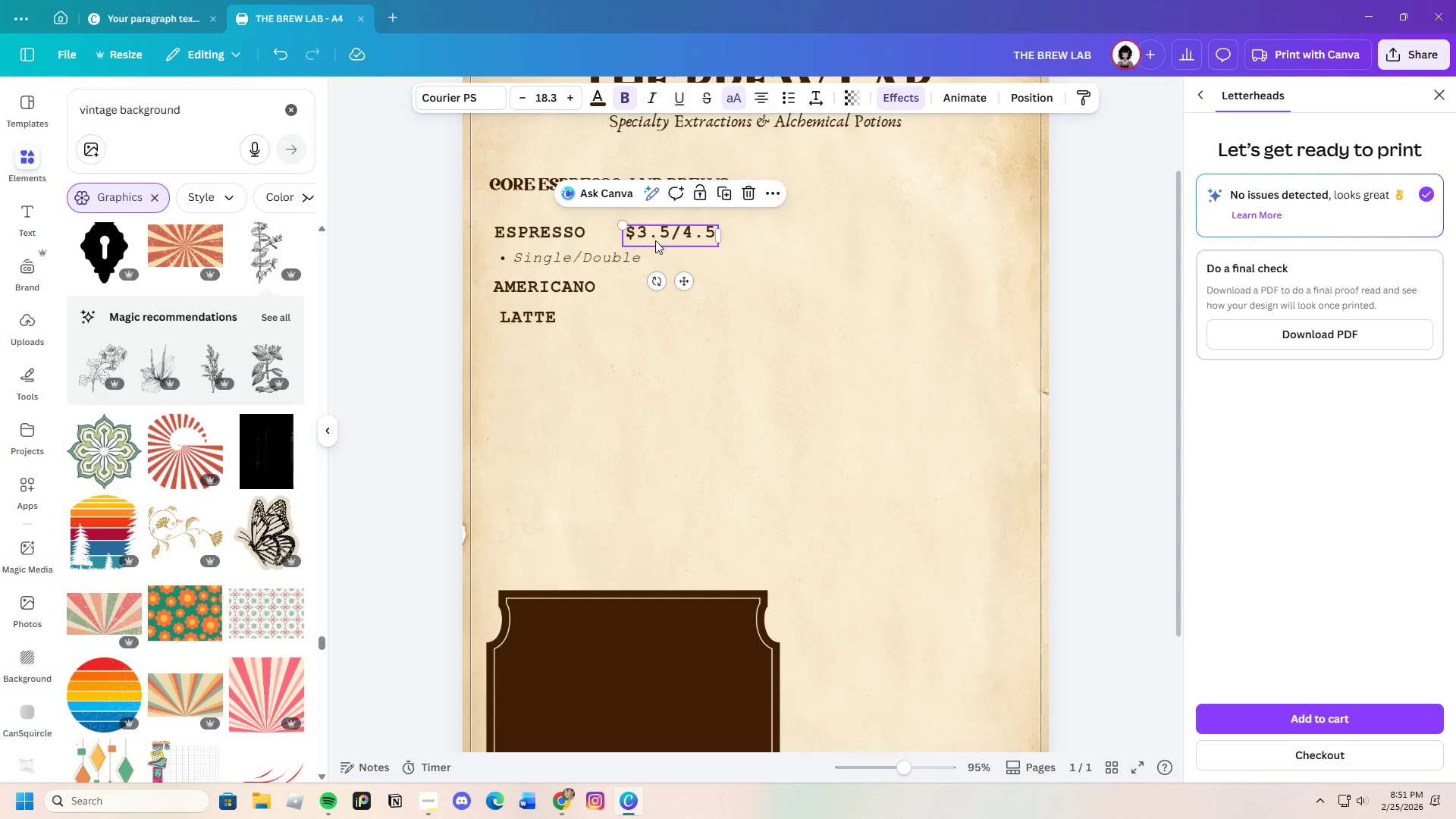 
scroll: coordinate [631, 200], scroll_direction: down, amount: 2.0
 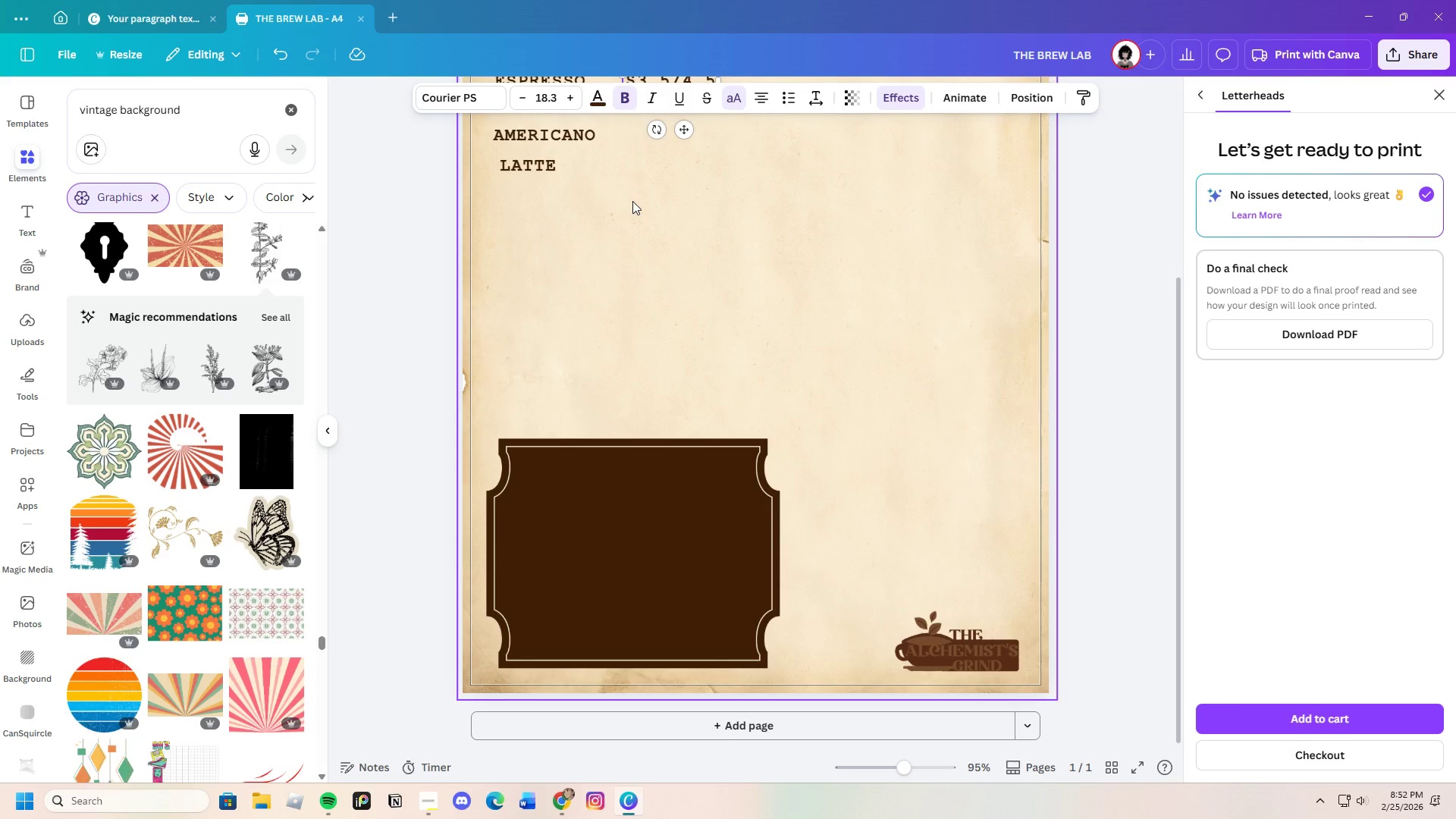 
wait(17.03)
 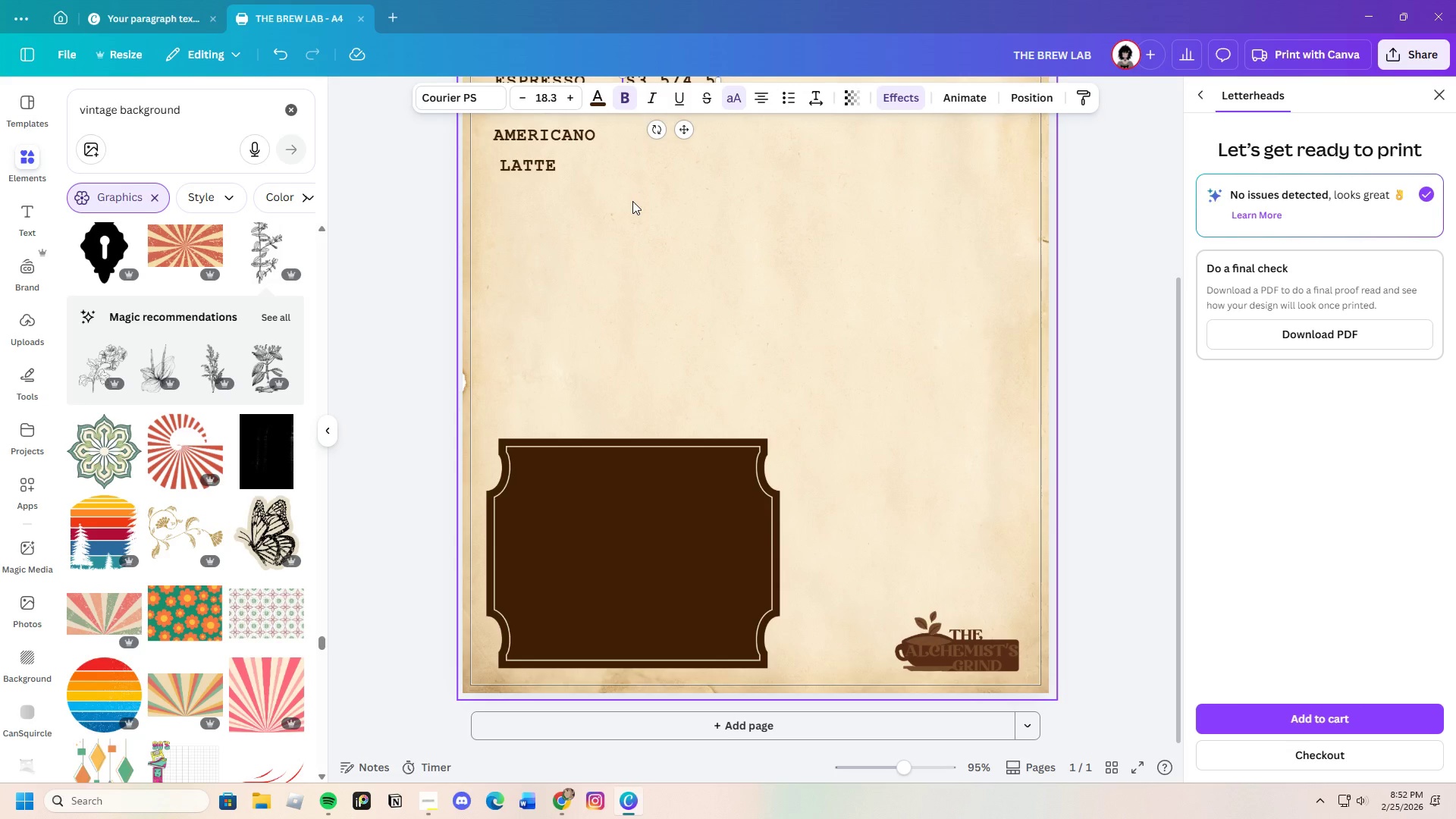 
scroll: coordinate [690, 272], scroll_direction: up, amount: 3.0
 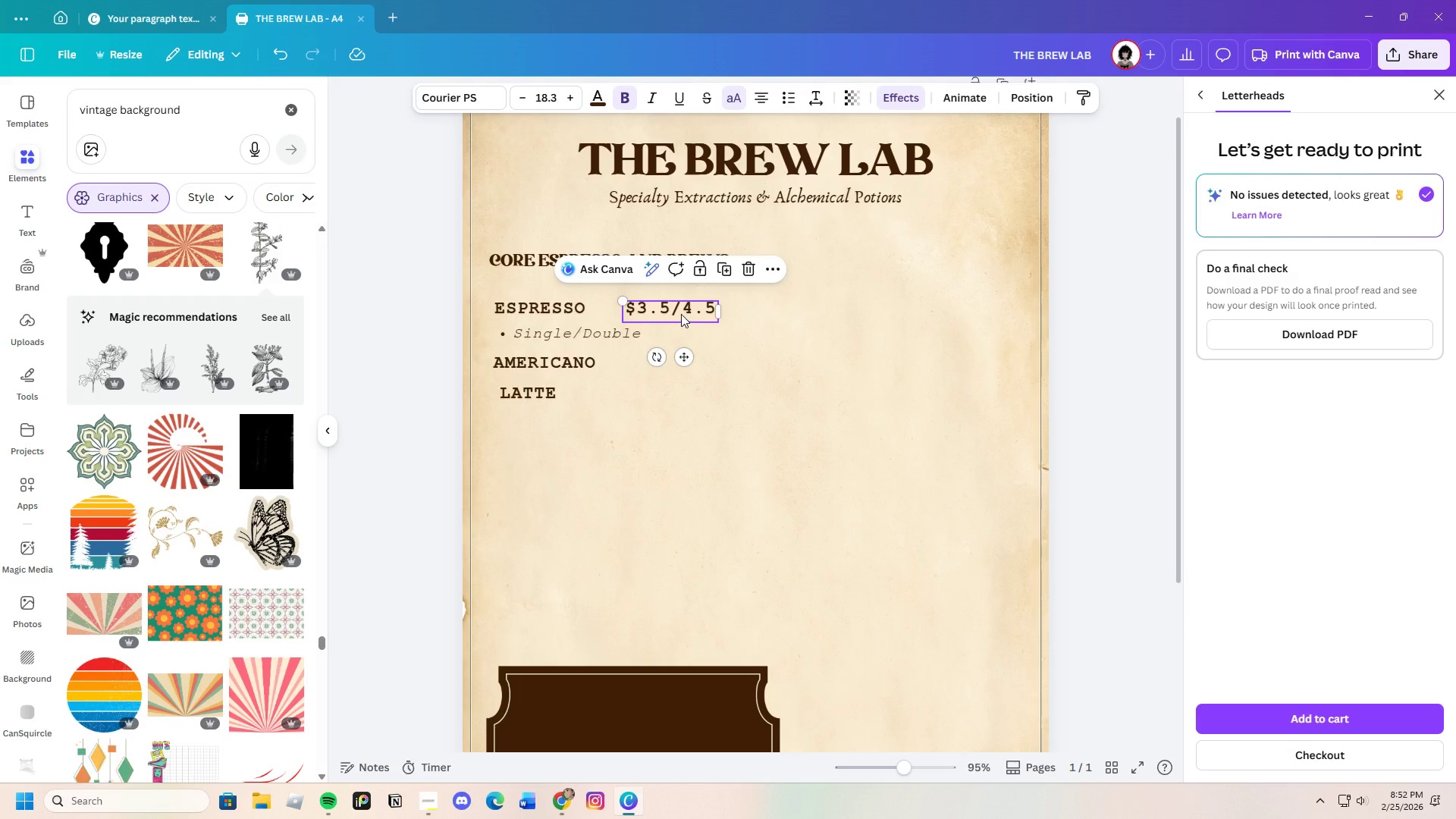 
left_click([681, 314])
 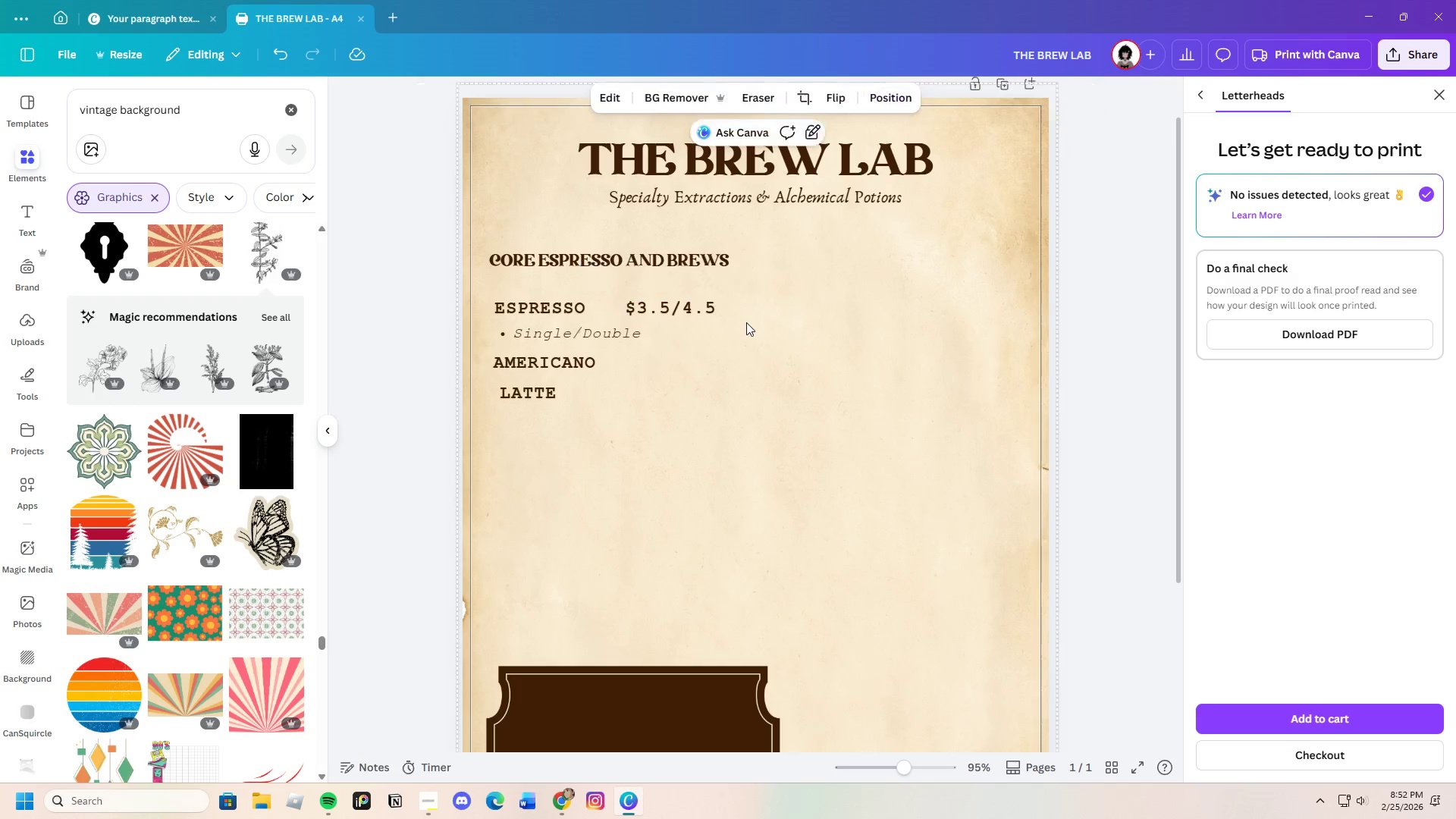 
double_click([707, 319])
 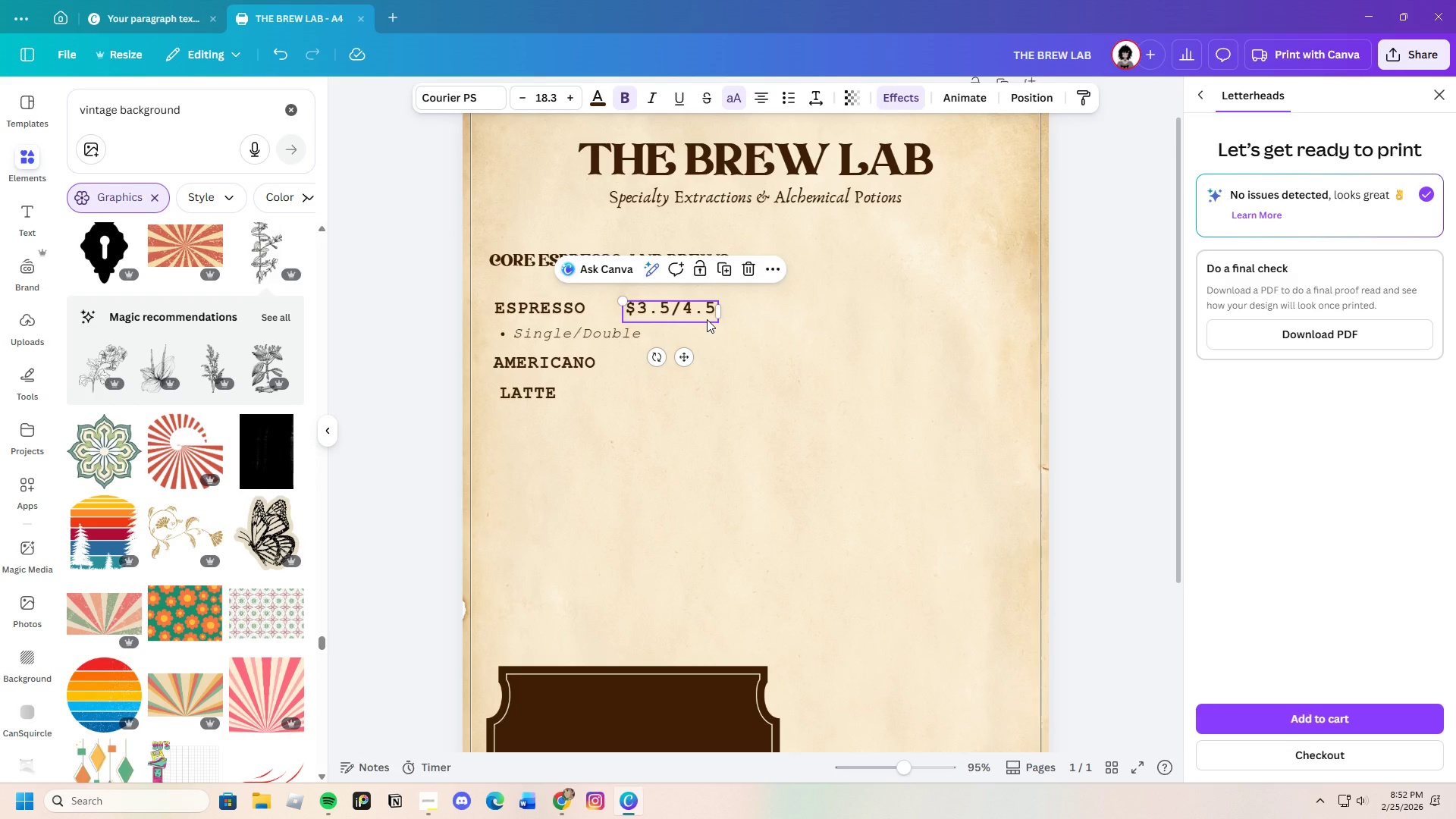 
key(Control+C)
 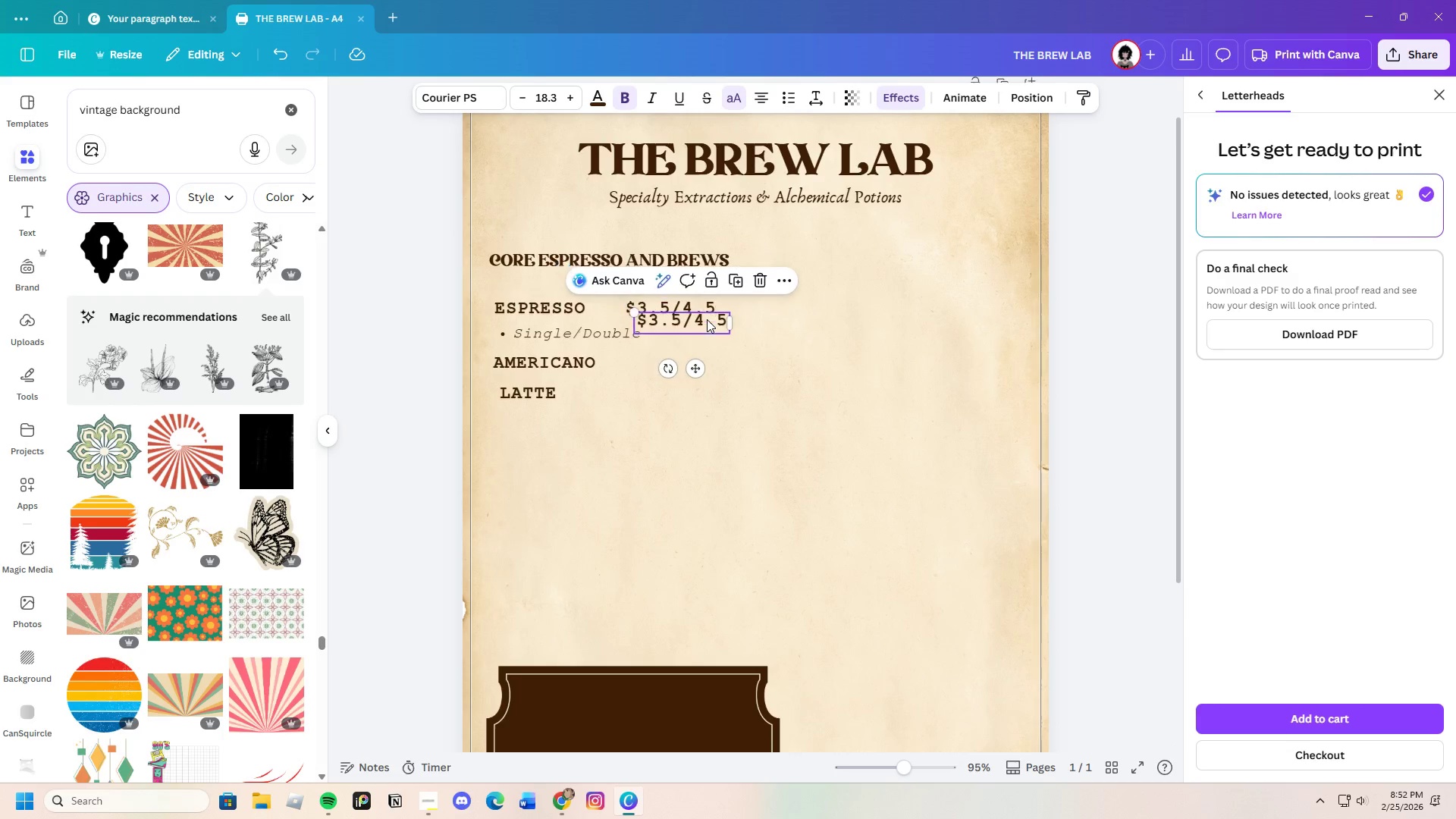 
key(Control+V)
 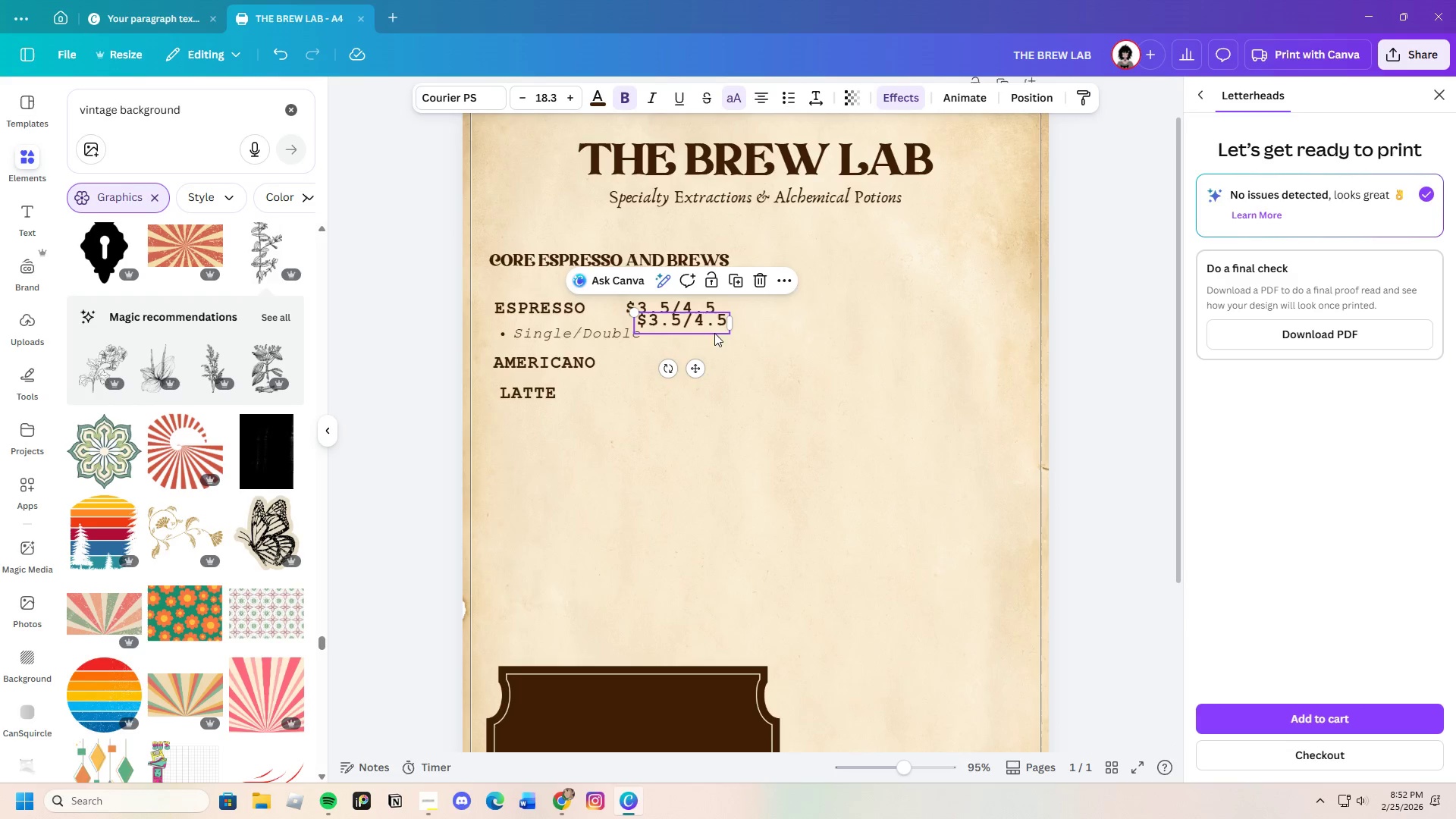 
left_click_drag(start_coordinate=[707, 319], to_coordinate=[722, 354])
 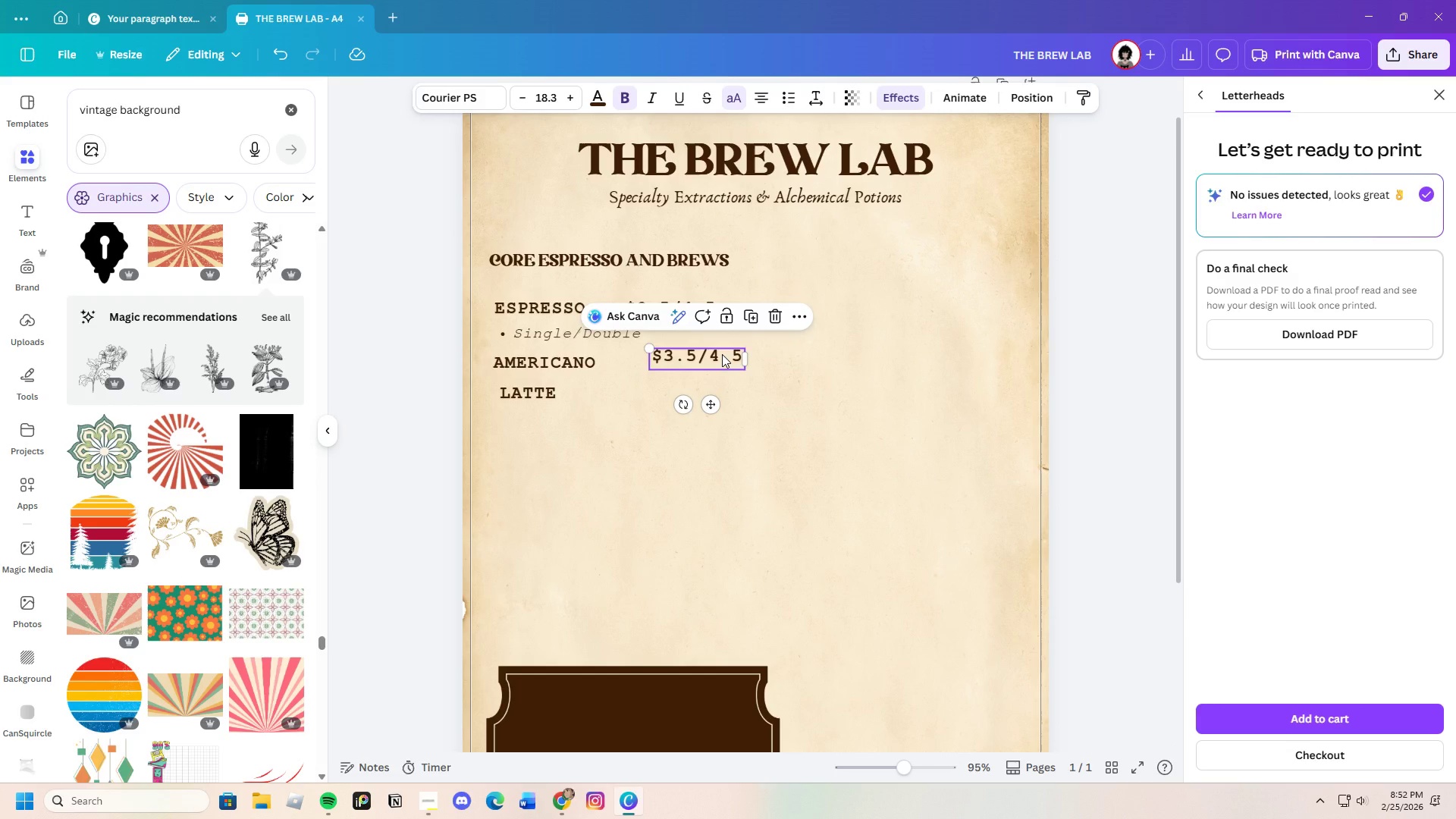 
left_click([722, 354])
 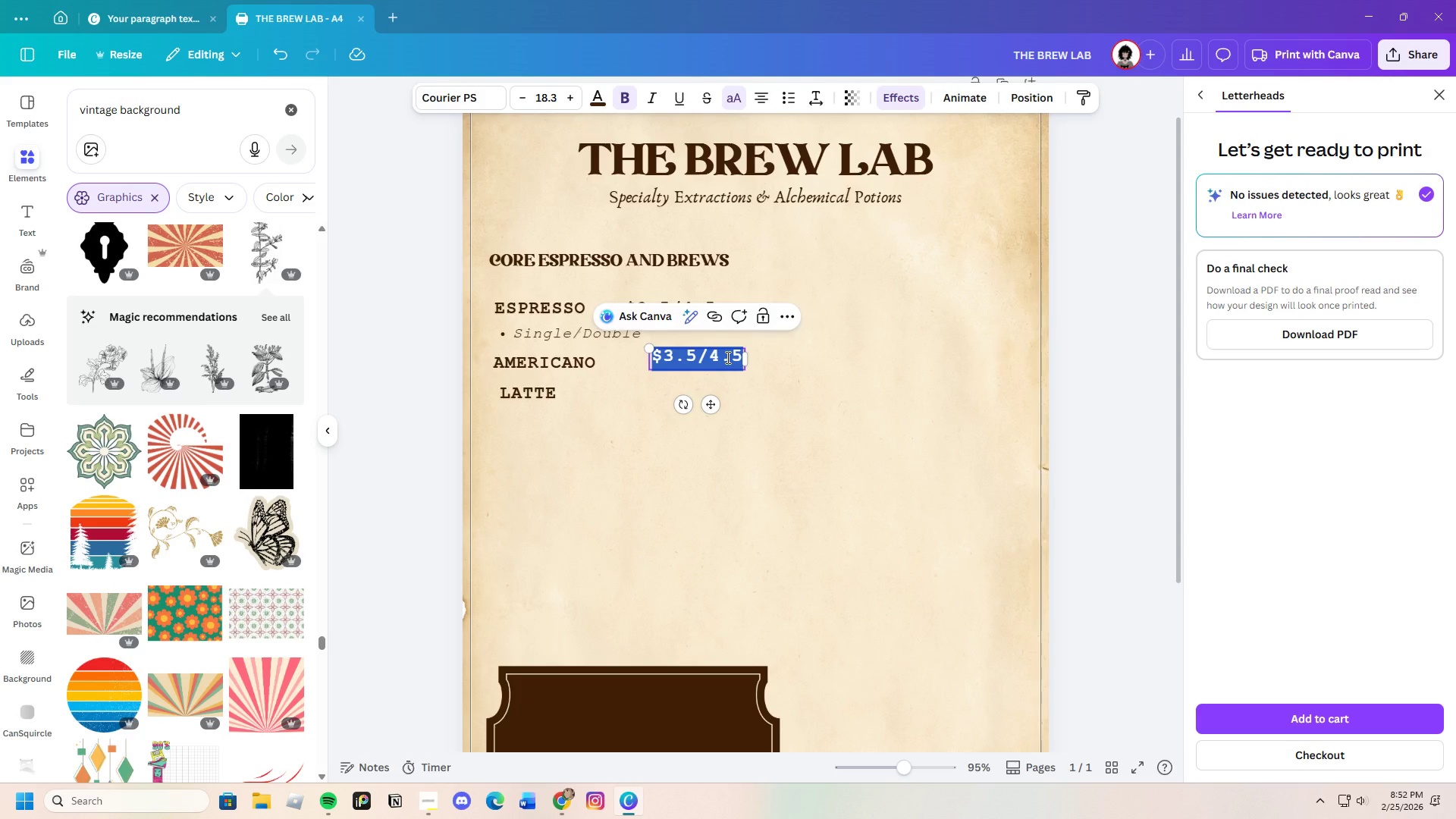 
key(Backspace)
type(3)
key(Backspace)
type($3.25)
 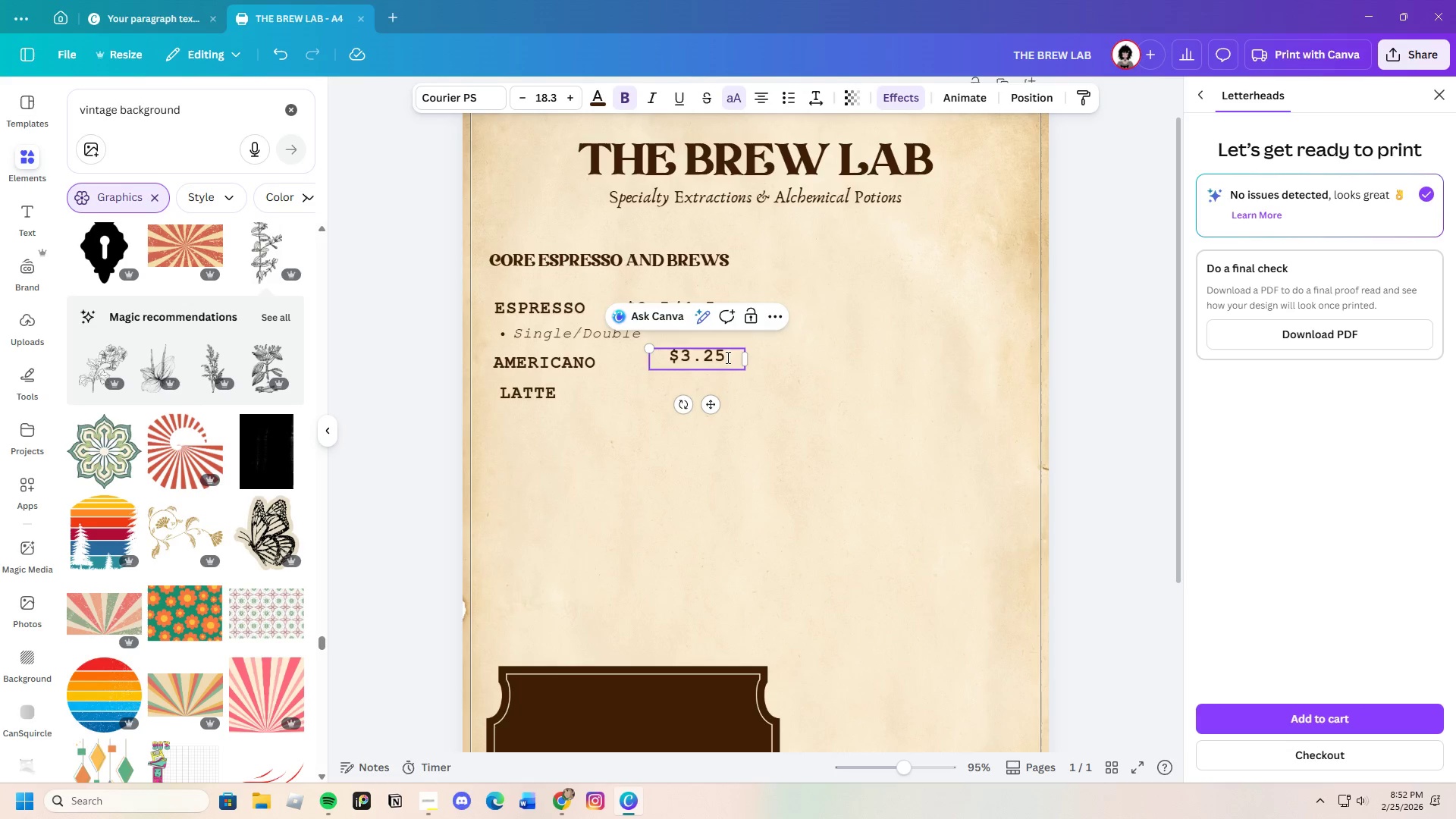 
wait(19.44)
 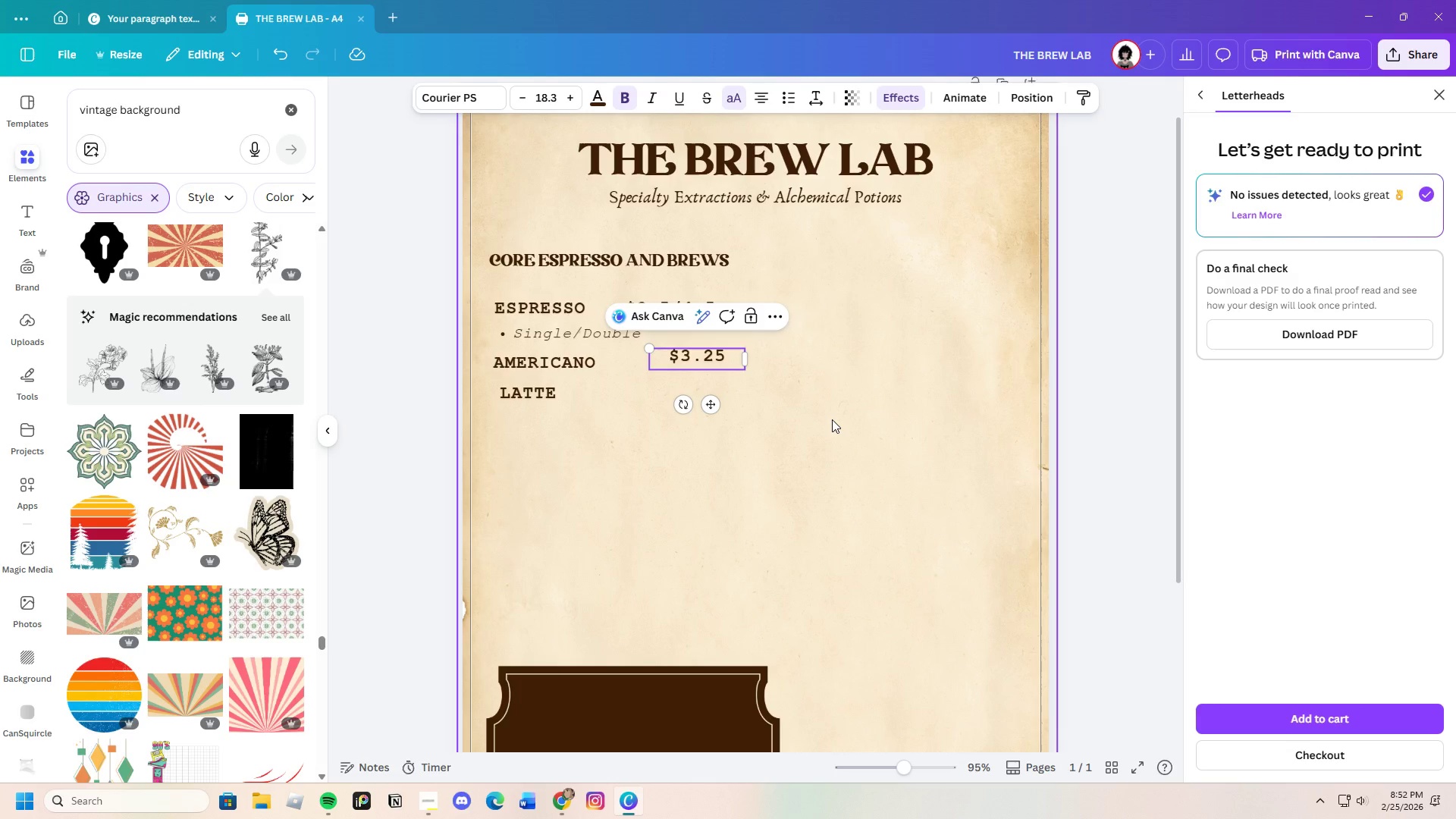 
key(Backspace)
key(Backspace)
type(50)
 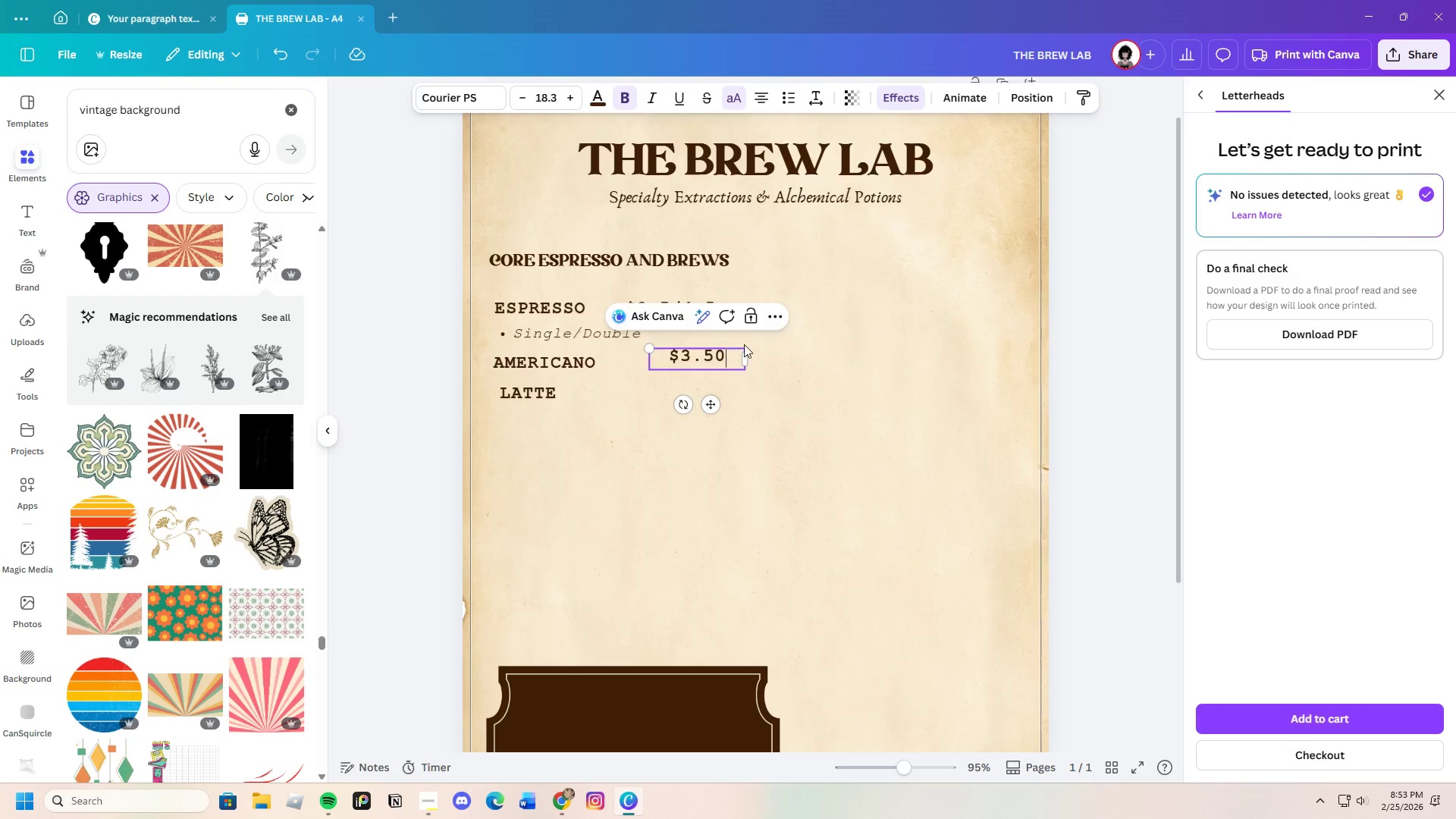 
left_click([805, 342])
 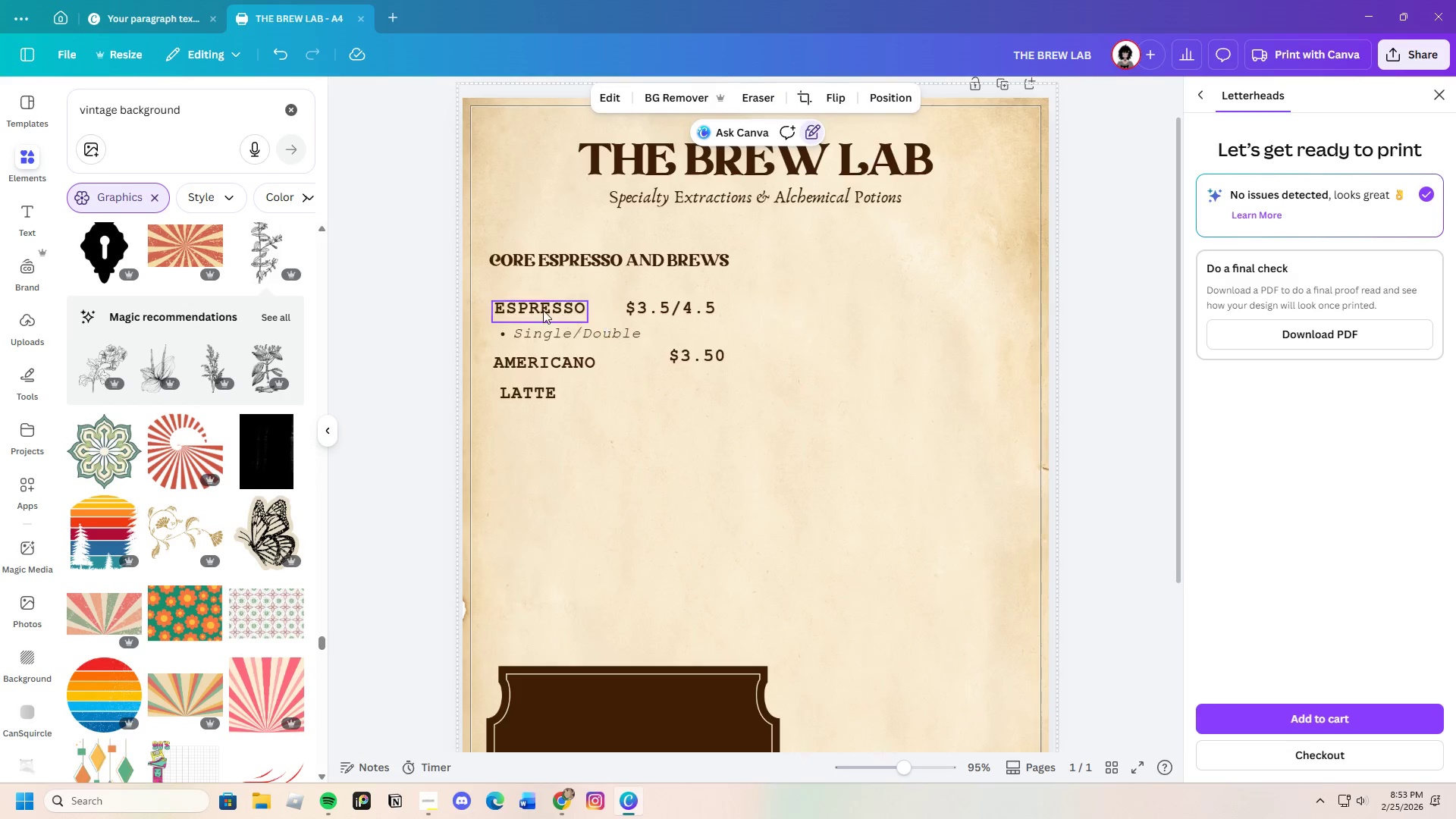 
left_click_drag(start_coordinate=[532, 309], to_coordinate=[530, 302])
 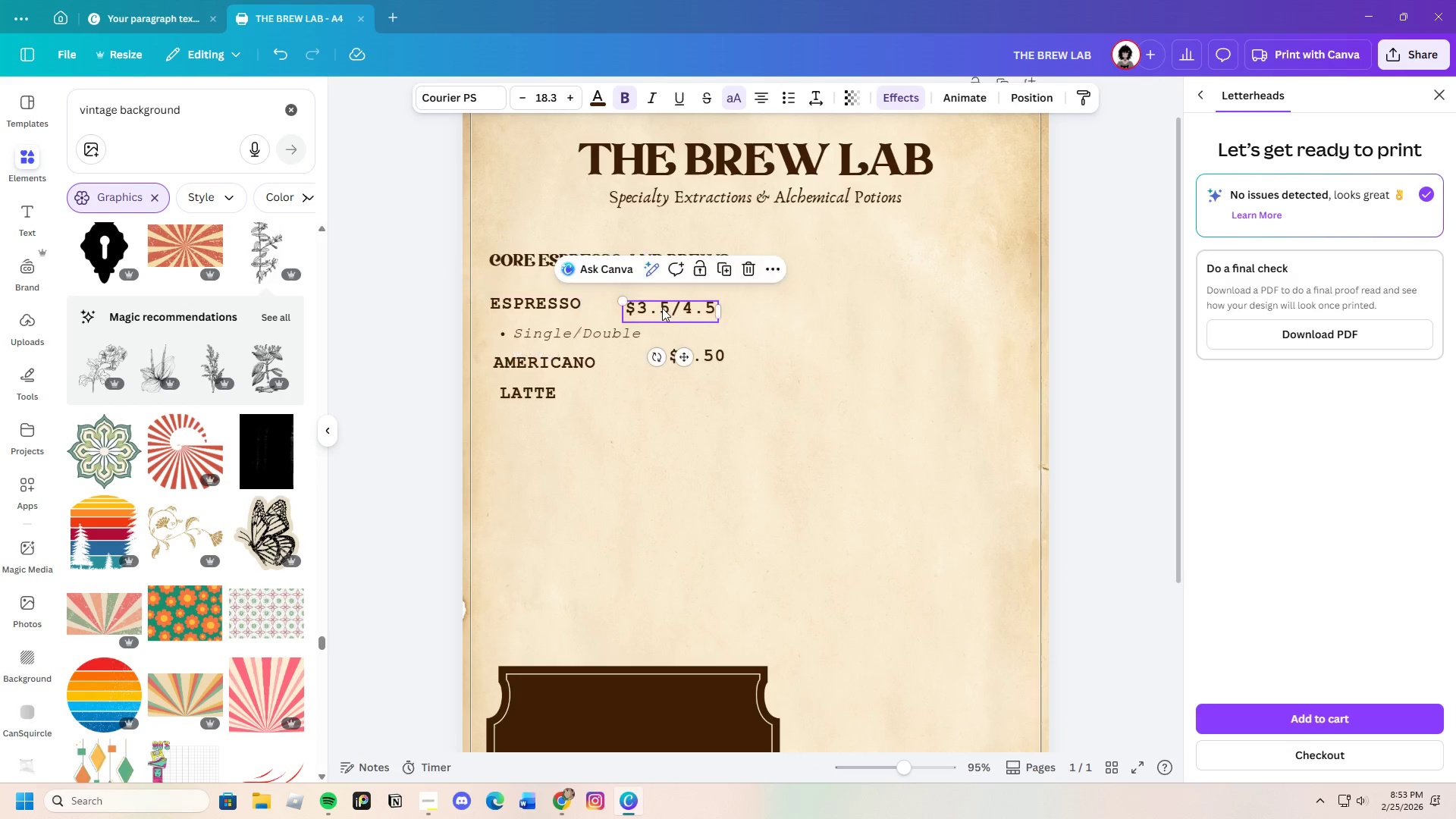 
left_click_drag(start_coordinate=[662, 308], to_coordinate=[655, 301])
 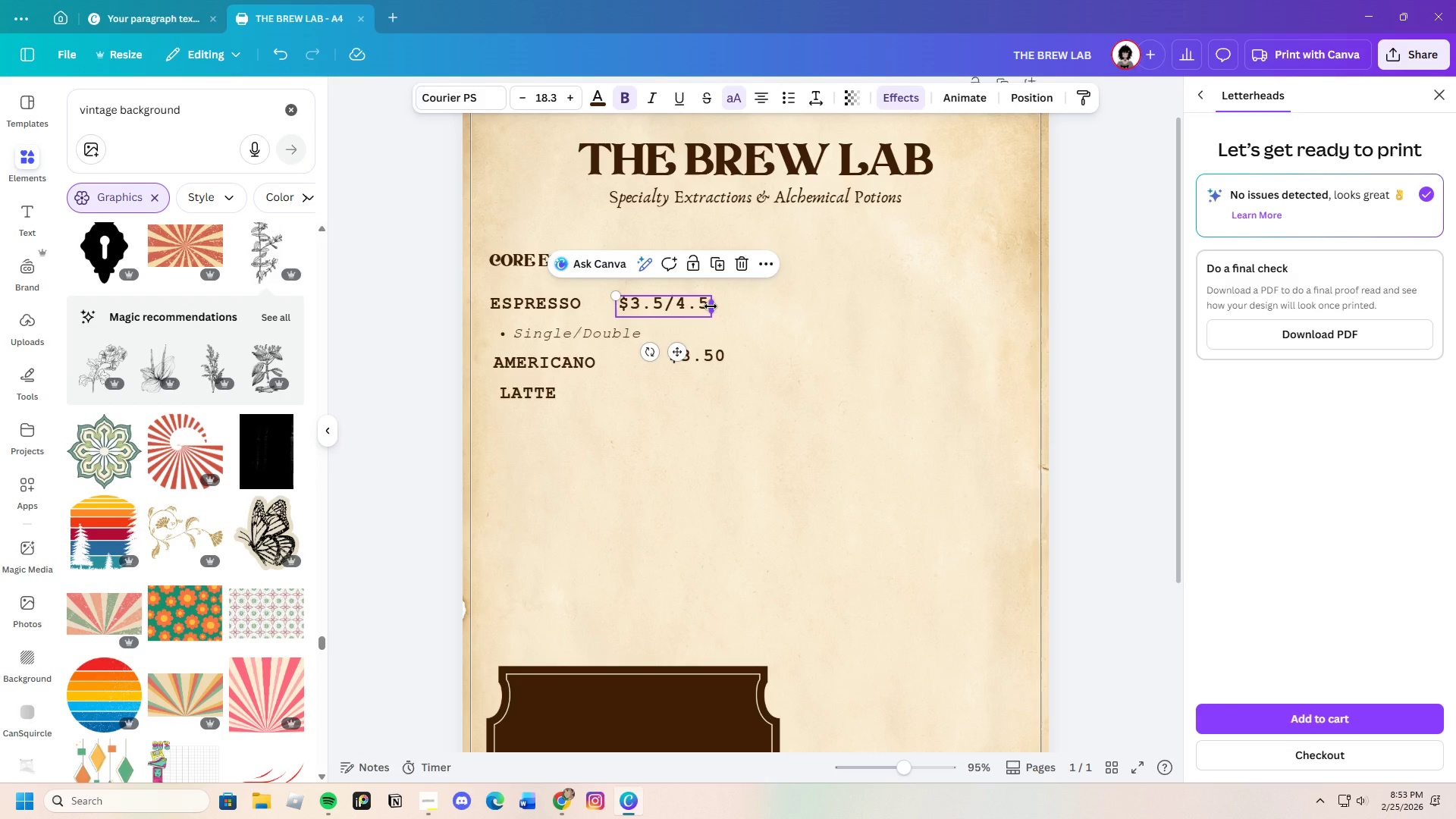 
wait(49.52)
 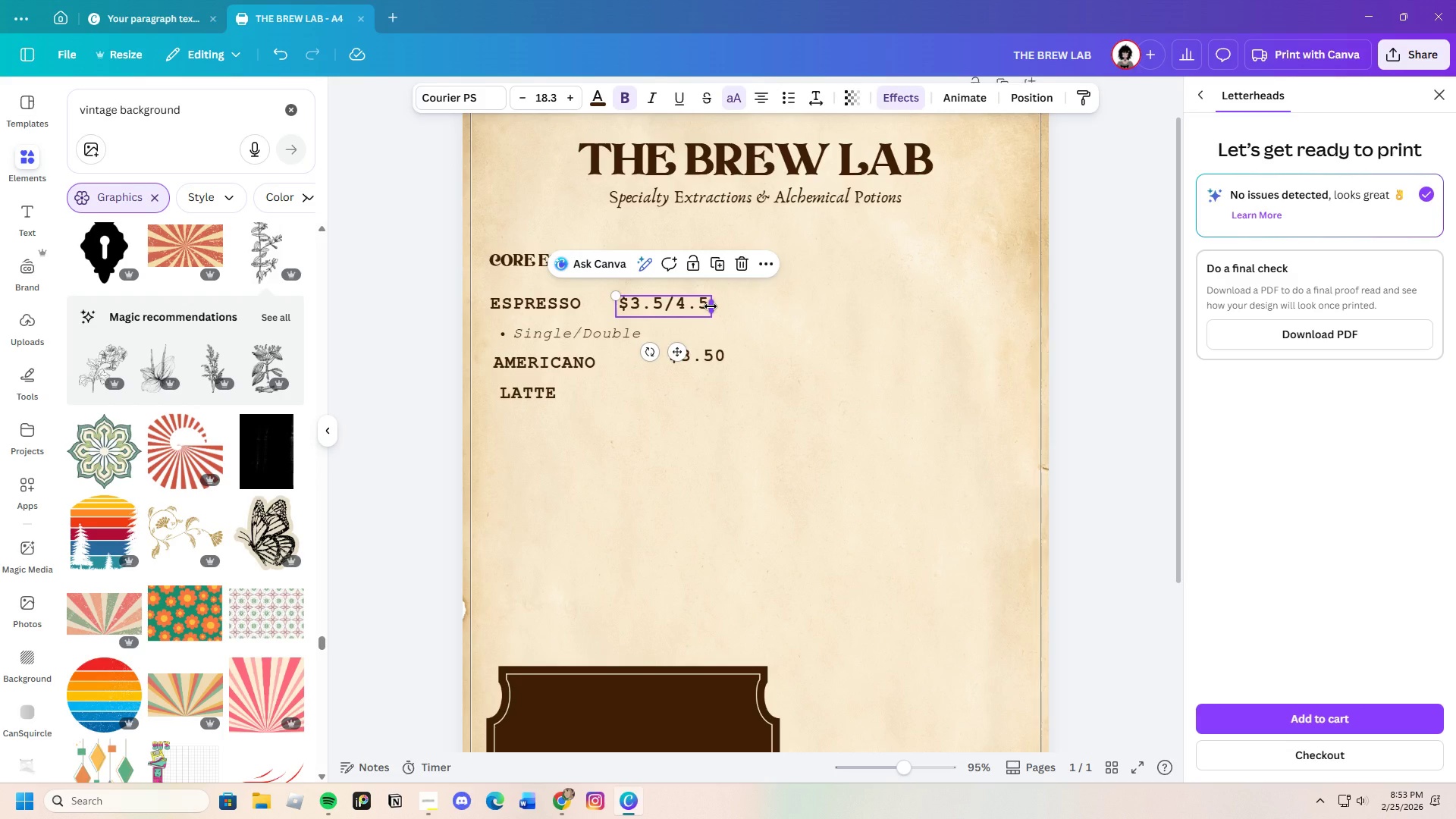 
left_click([788, 315])
 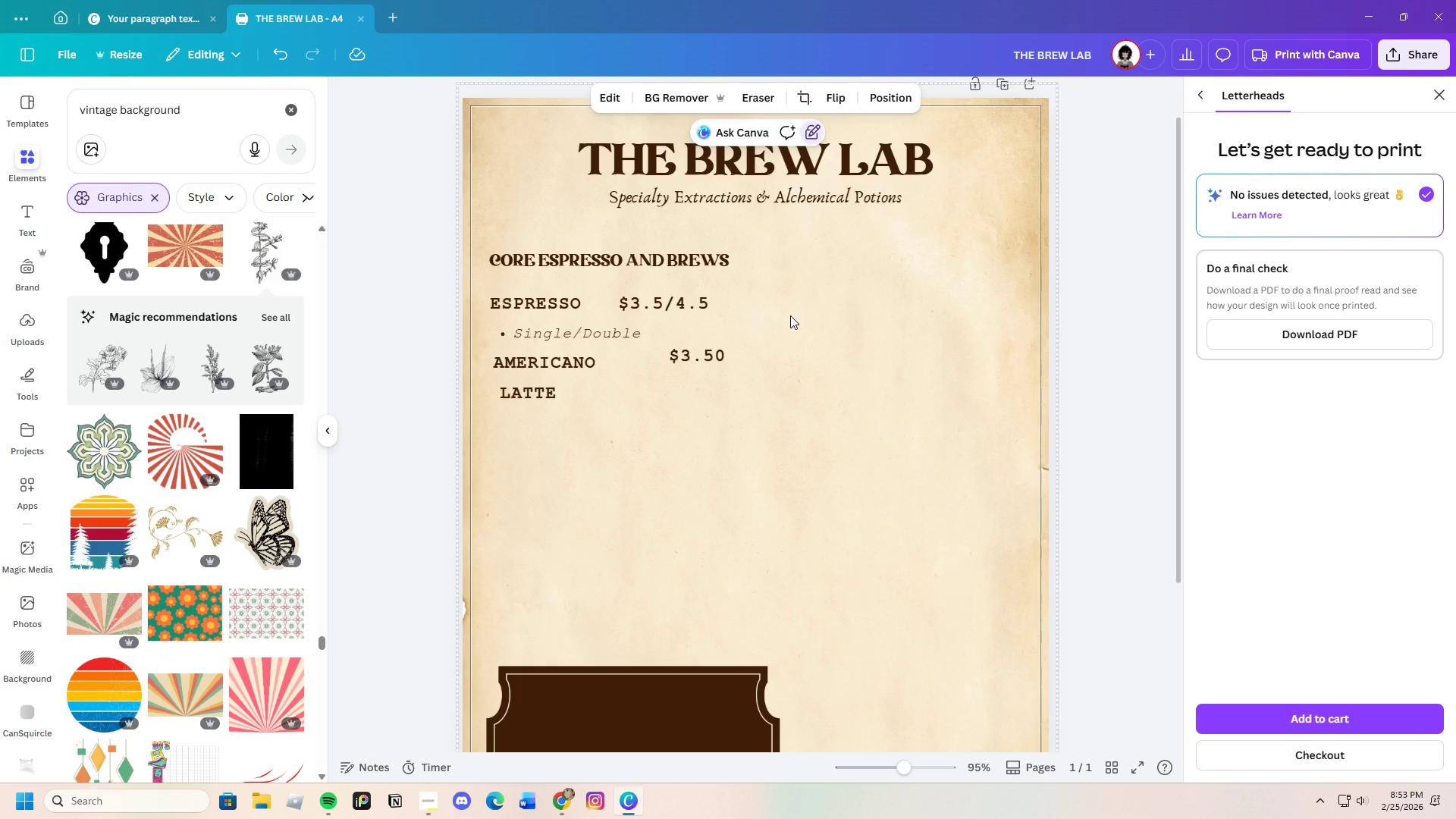 
wait(7.05)
 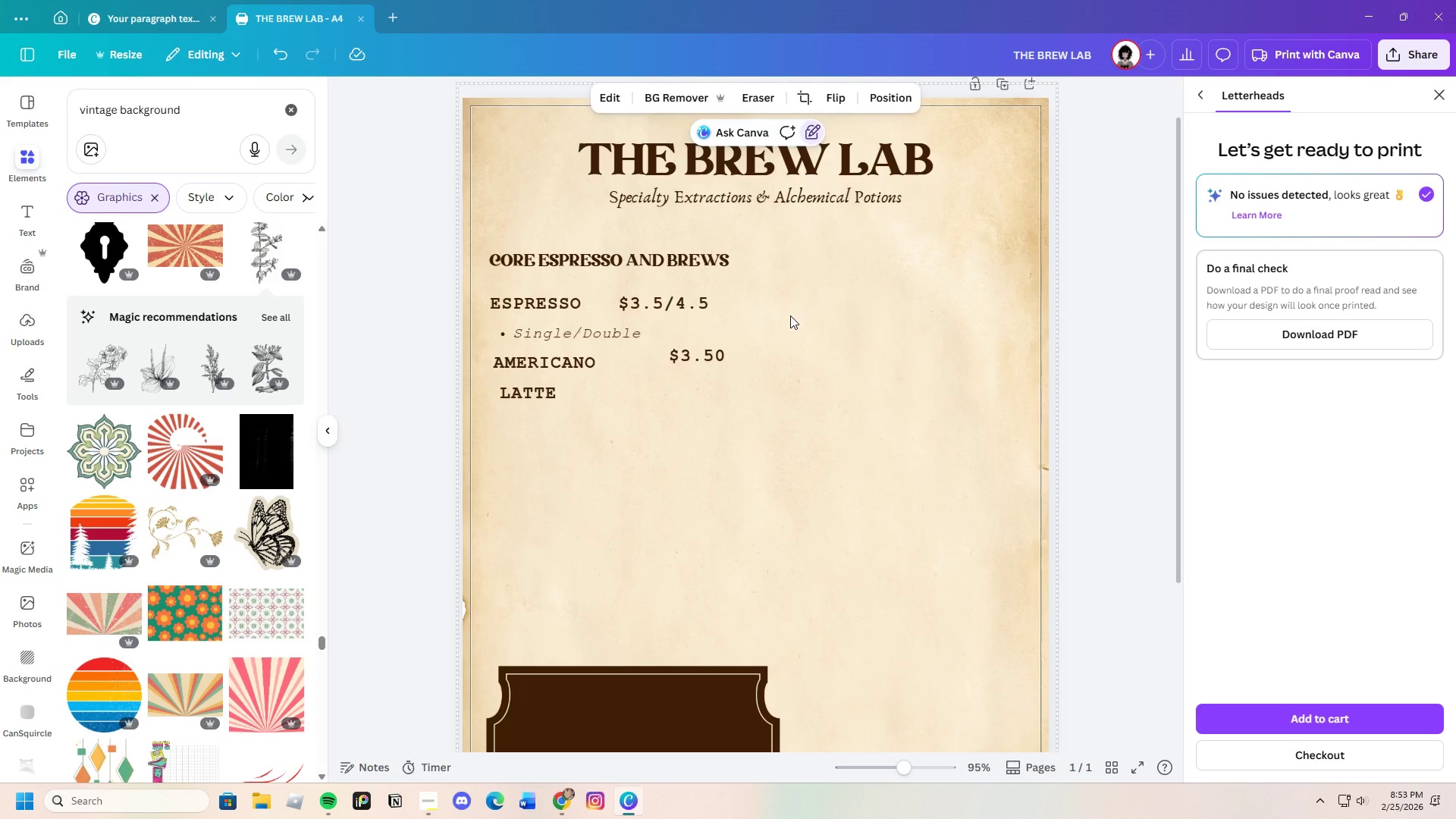 
left_click([626, 340])
 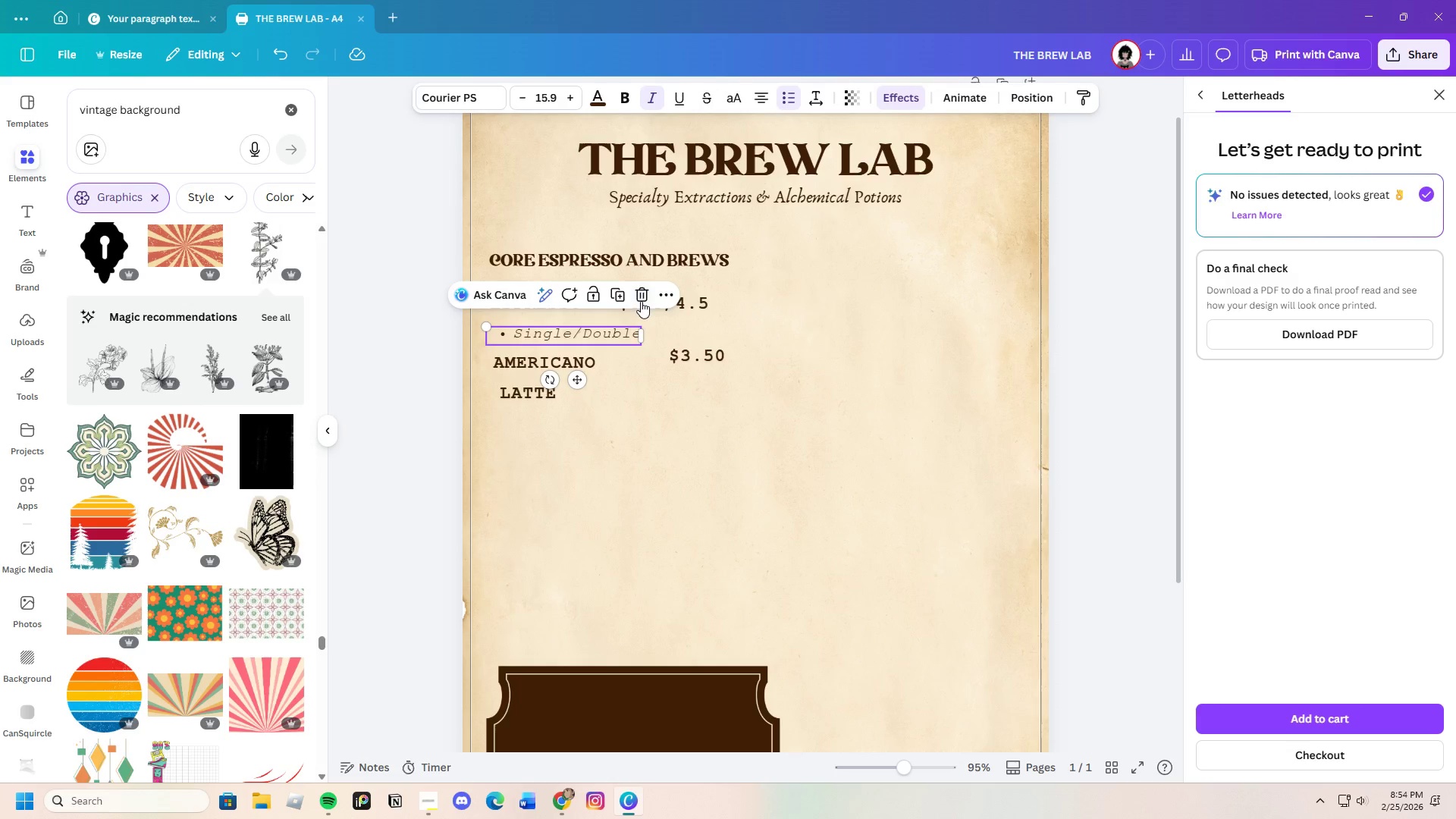 
left_click([639, 297])
 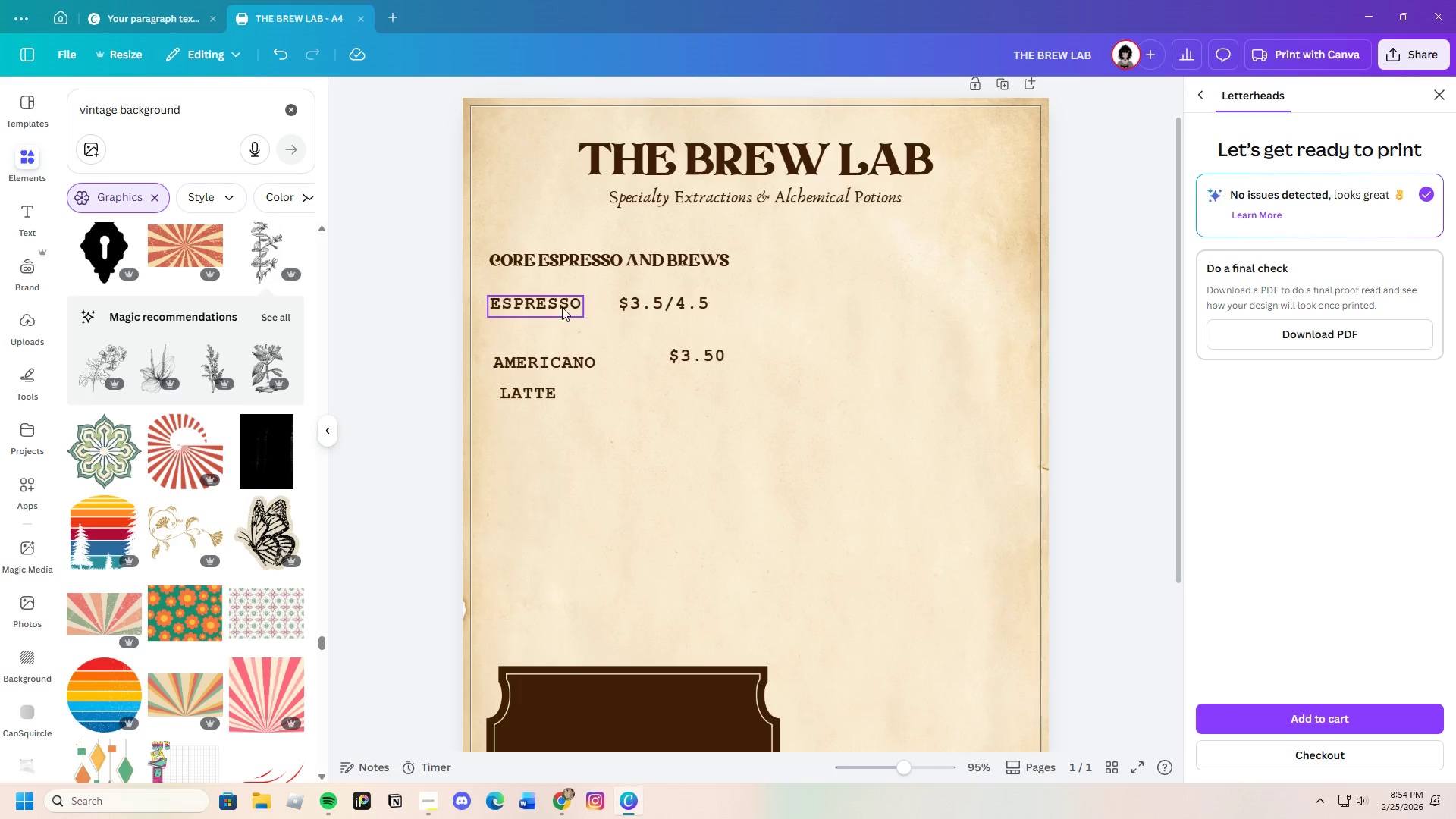 
left_click_drag(start_coordinate=[560, 306], to_coordinate=[568, 301])
 